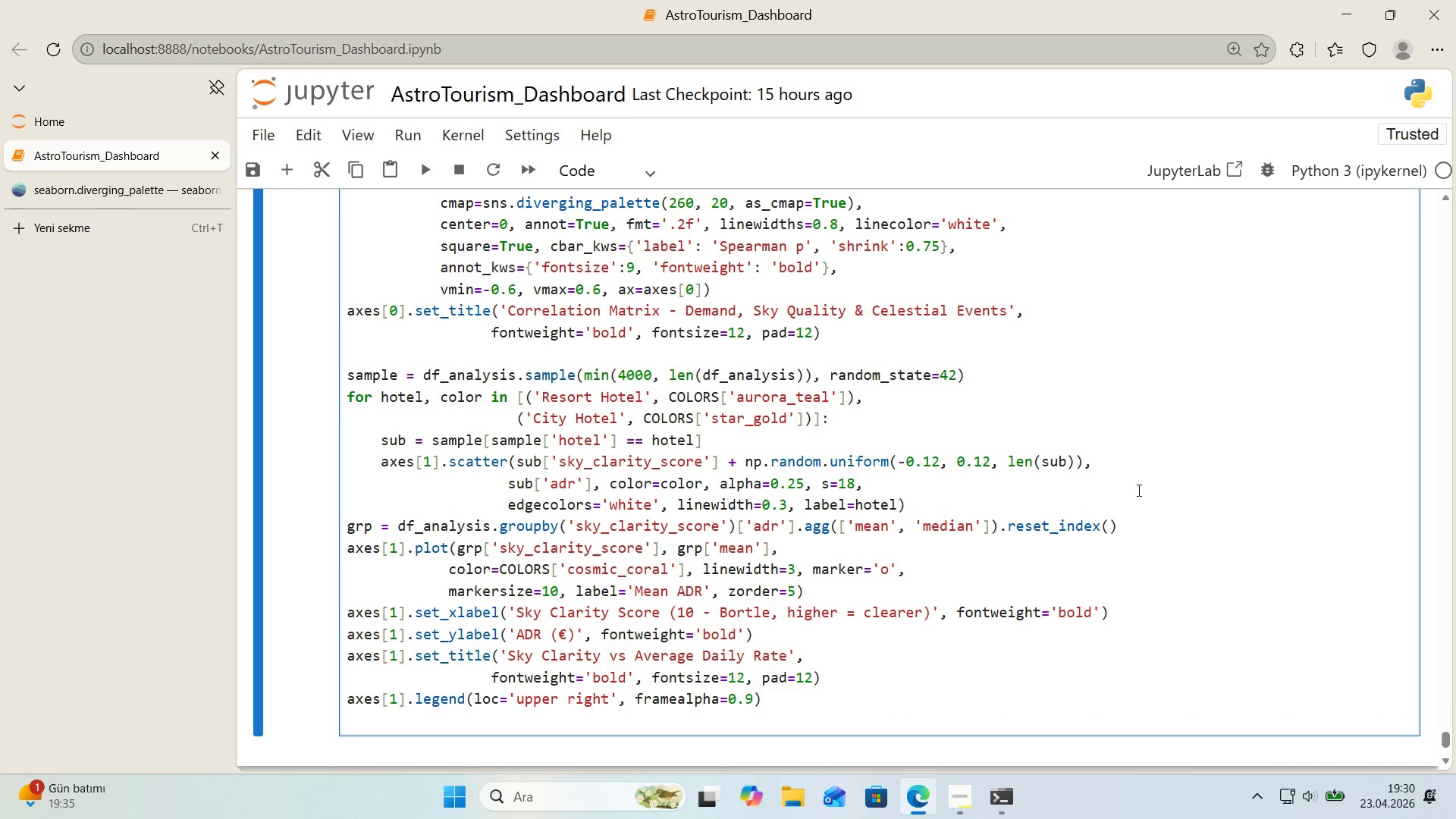 
scroll: coordinate [1171, 485], scroll_direction: down, amount: 1.0
 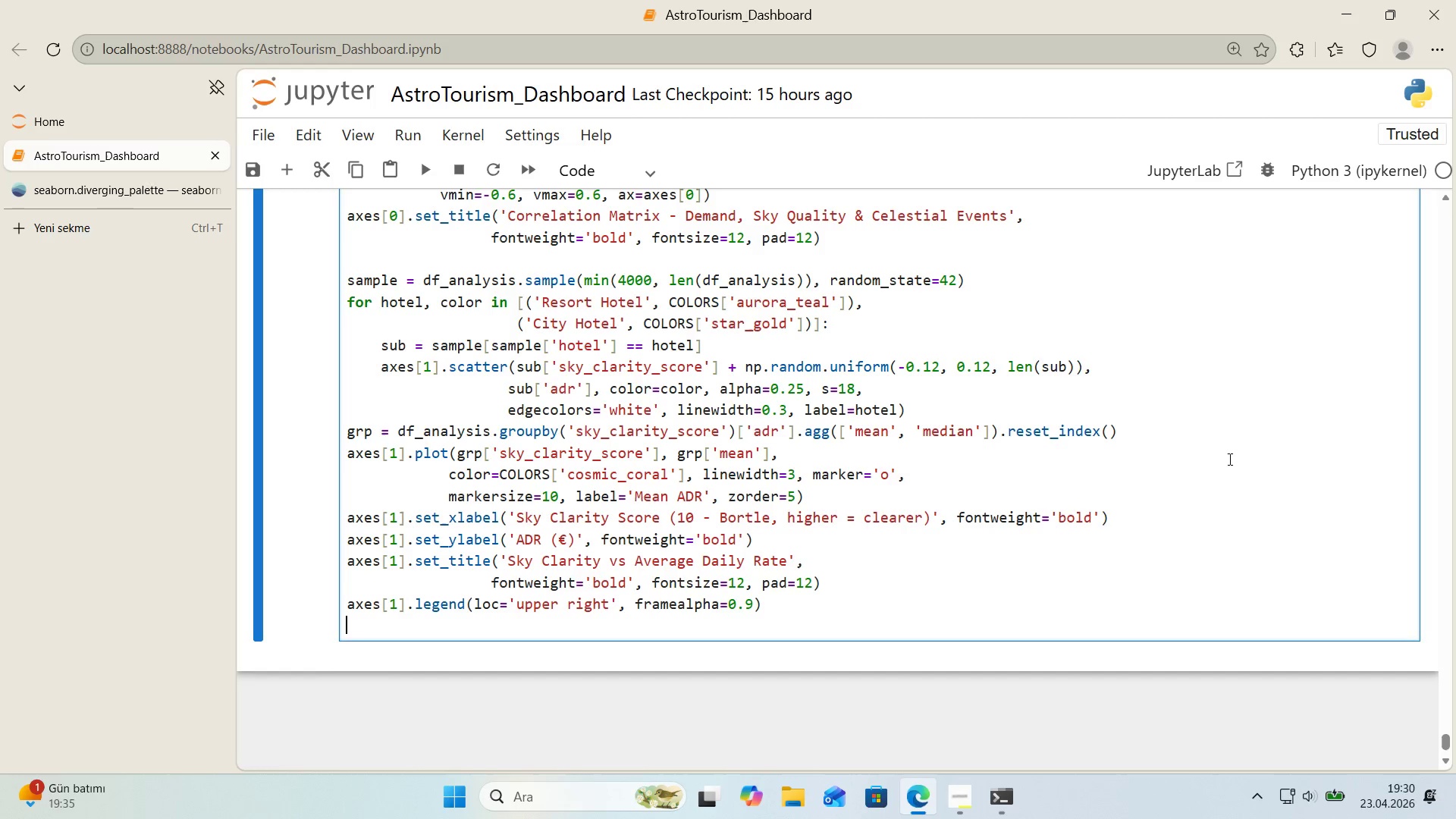 
wait(45.58)
 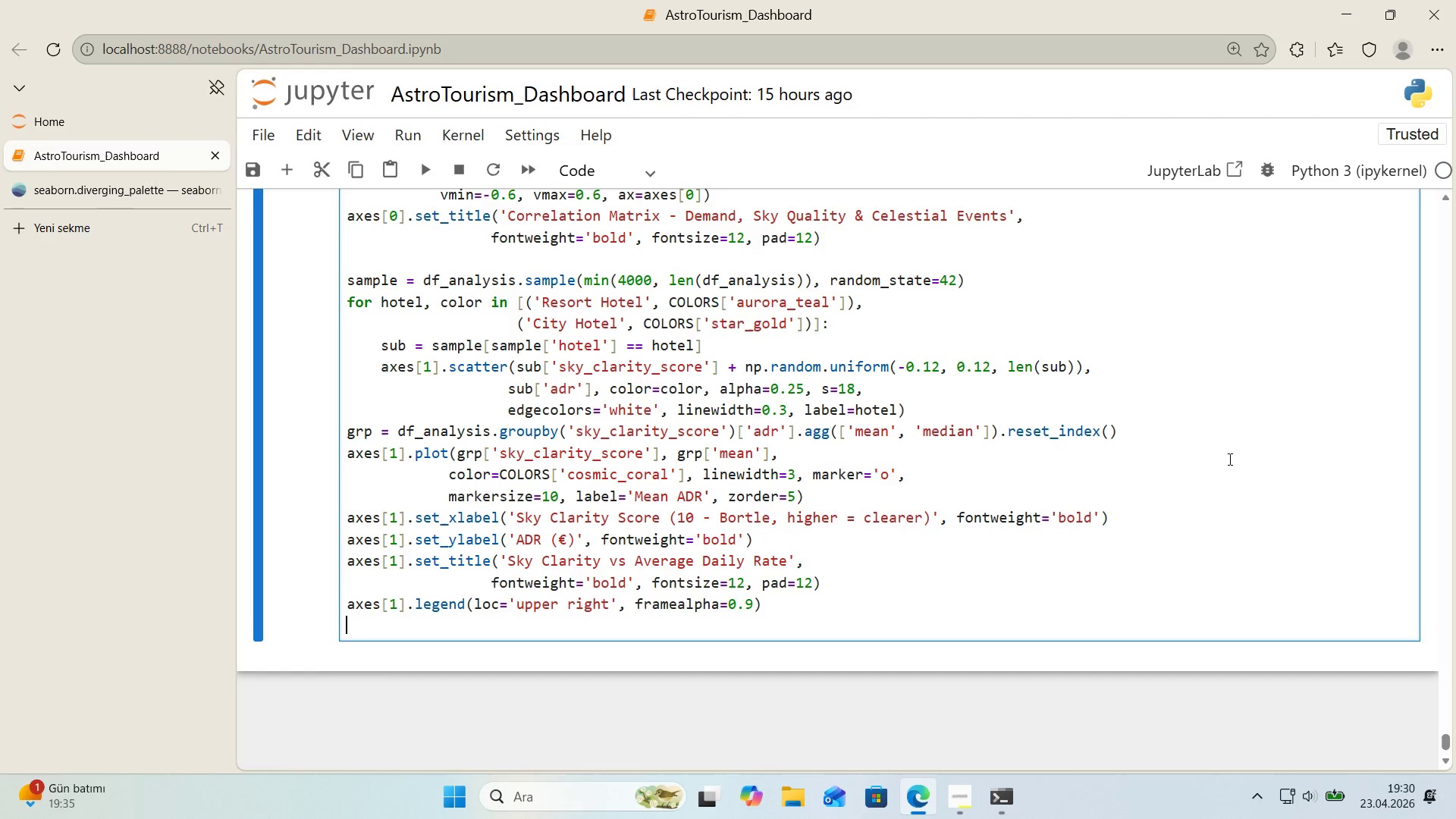 
type(axes)
 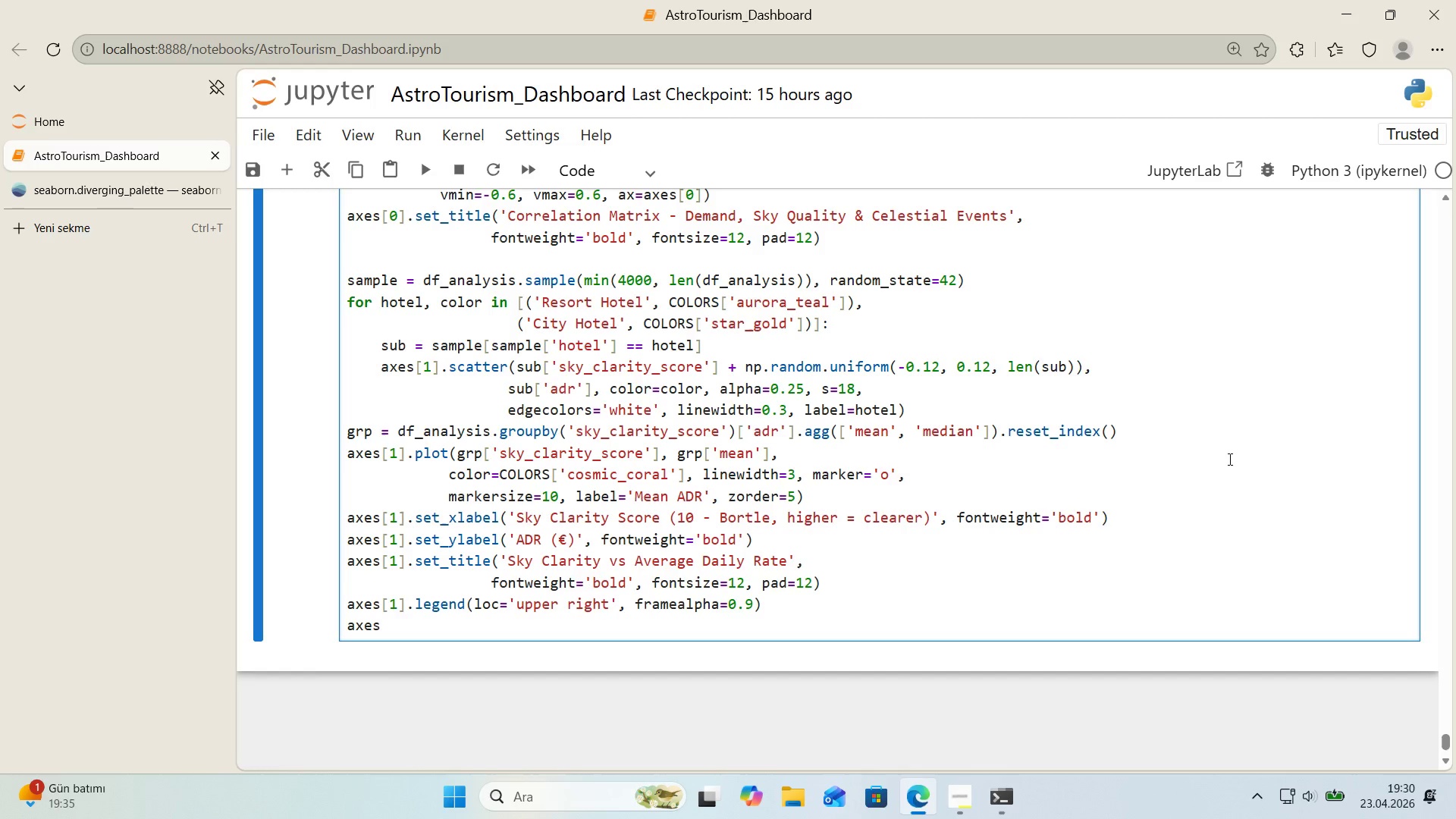 
key(Alt+Control+8)
 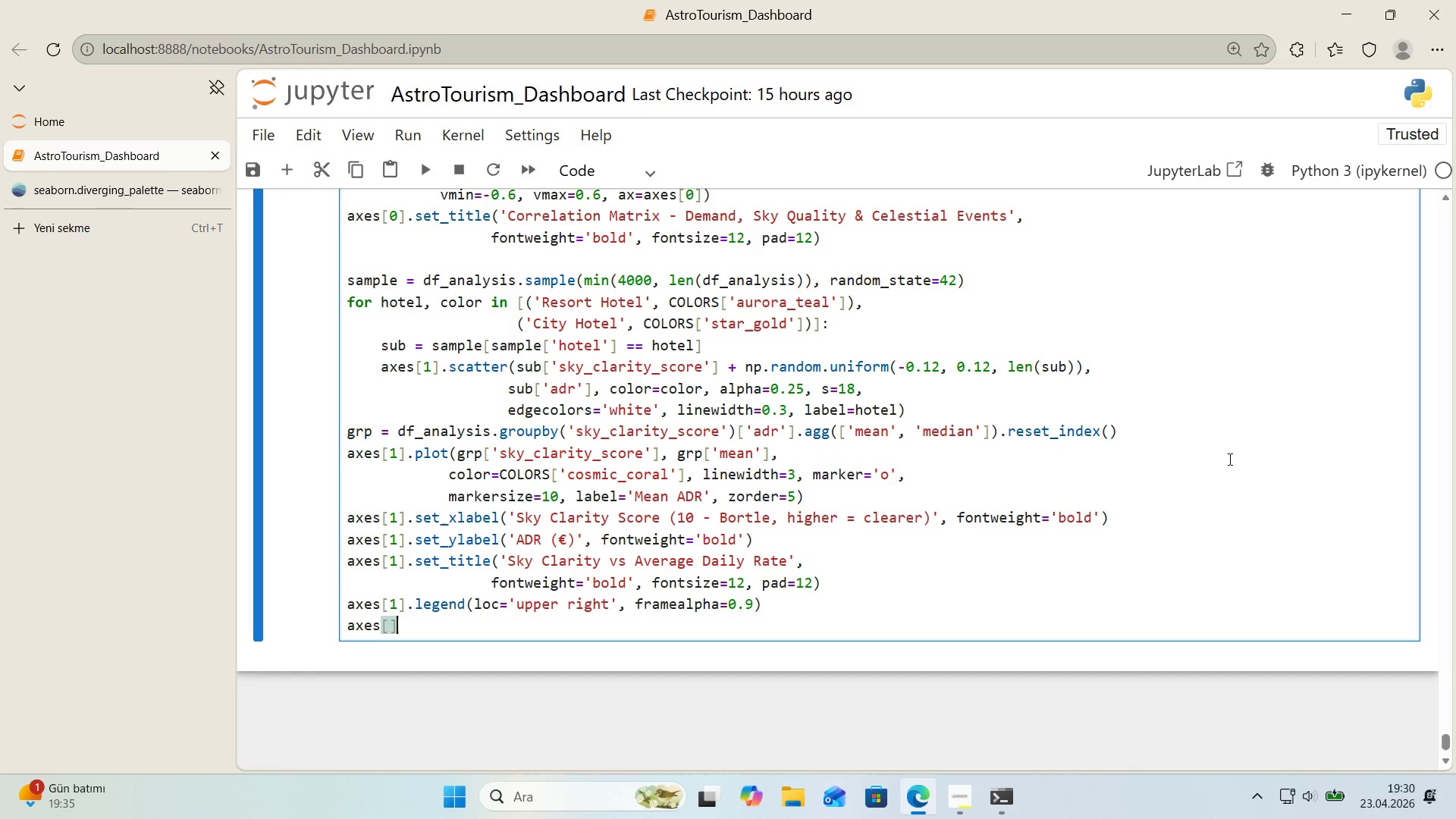 
key(Alt+Control+9)
 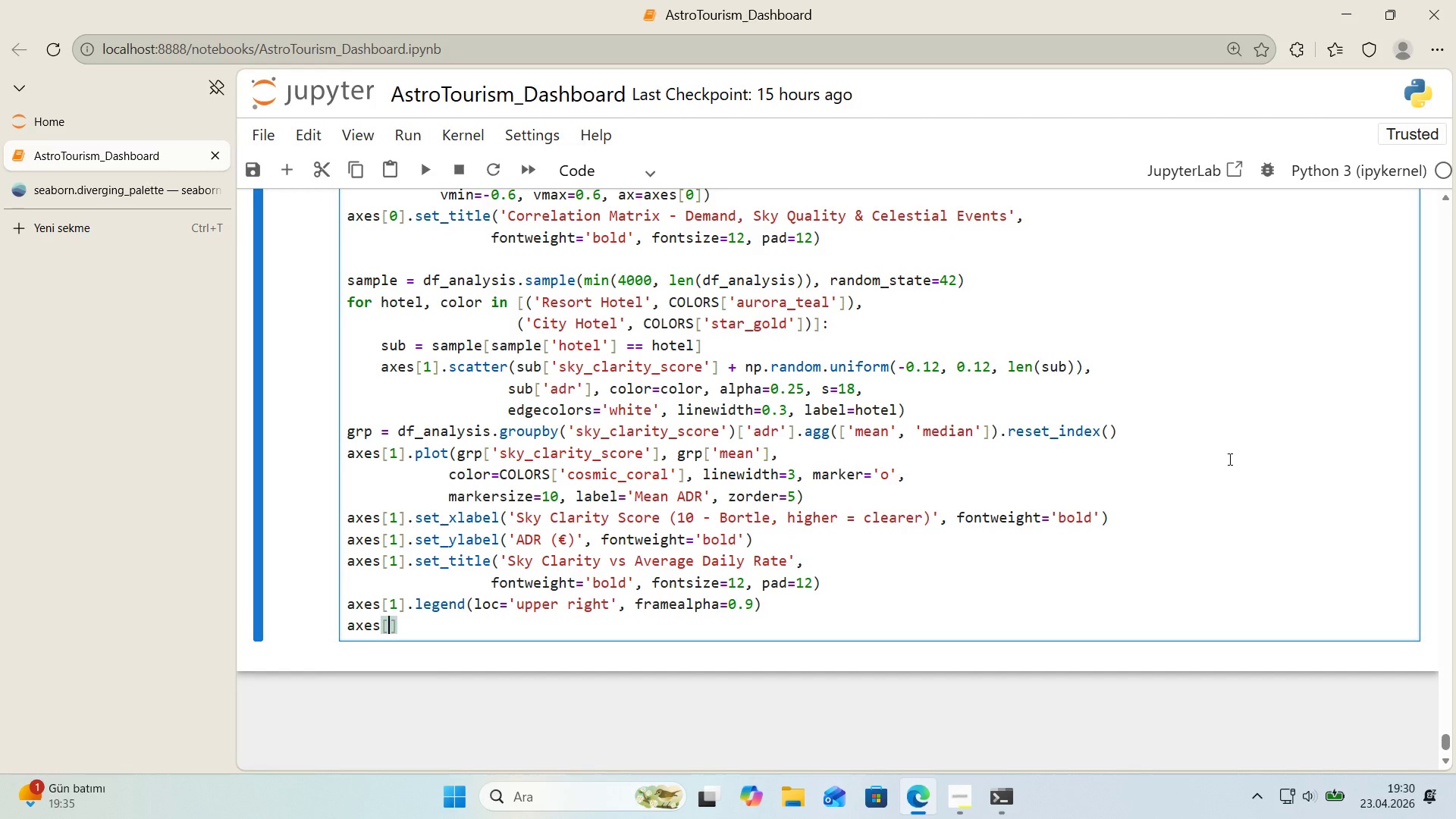 
key(ArrowLeft)
 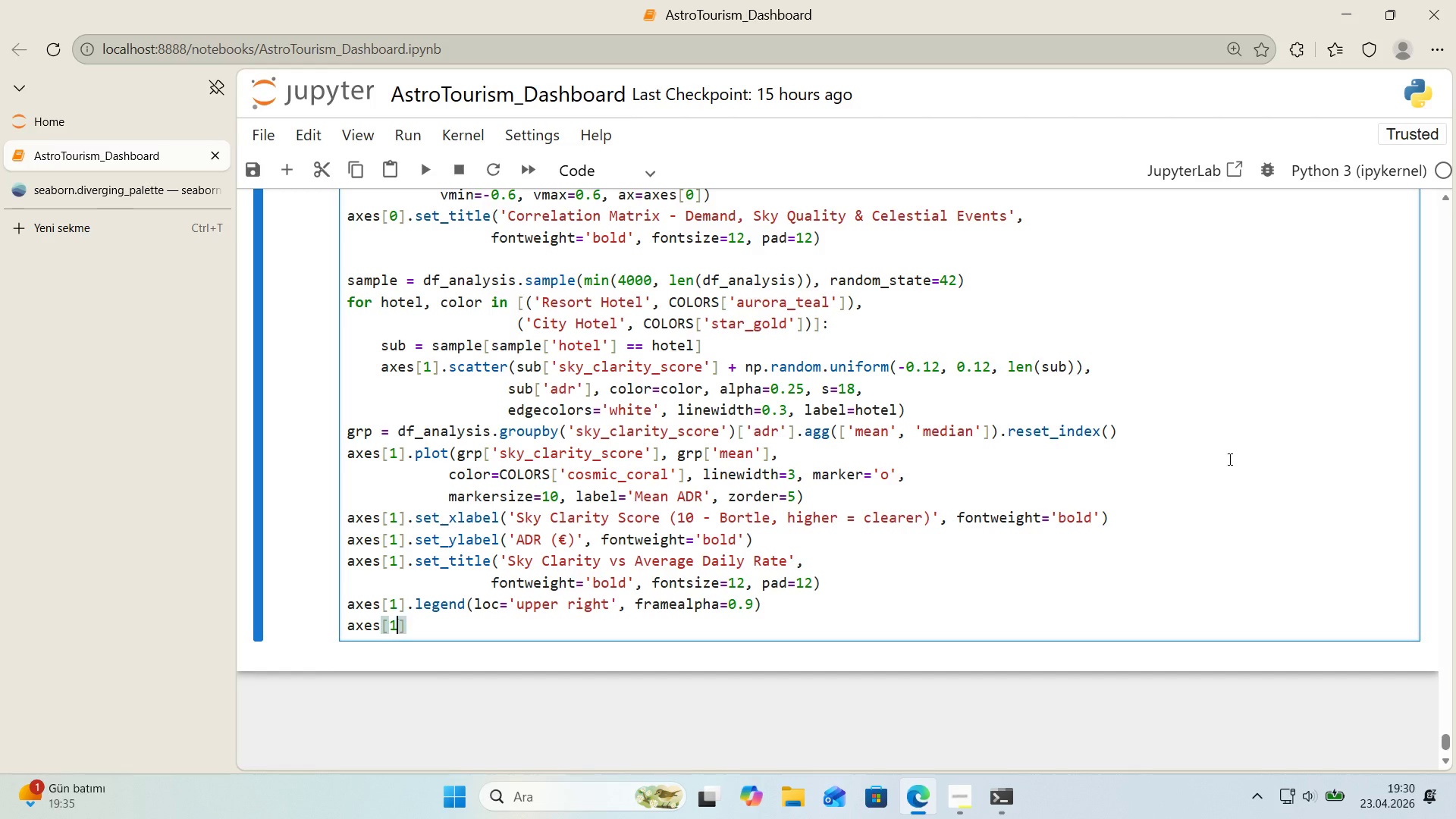 
key(1)
 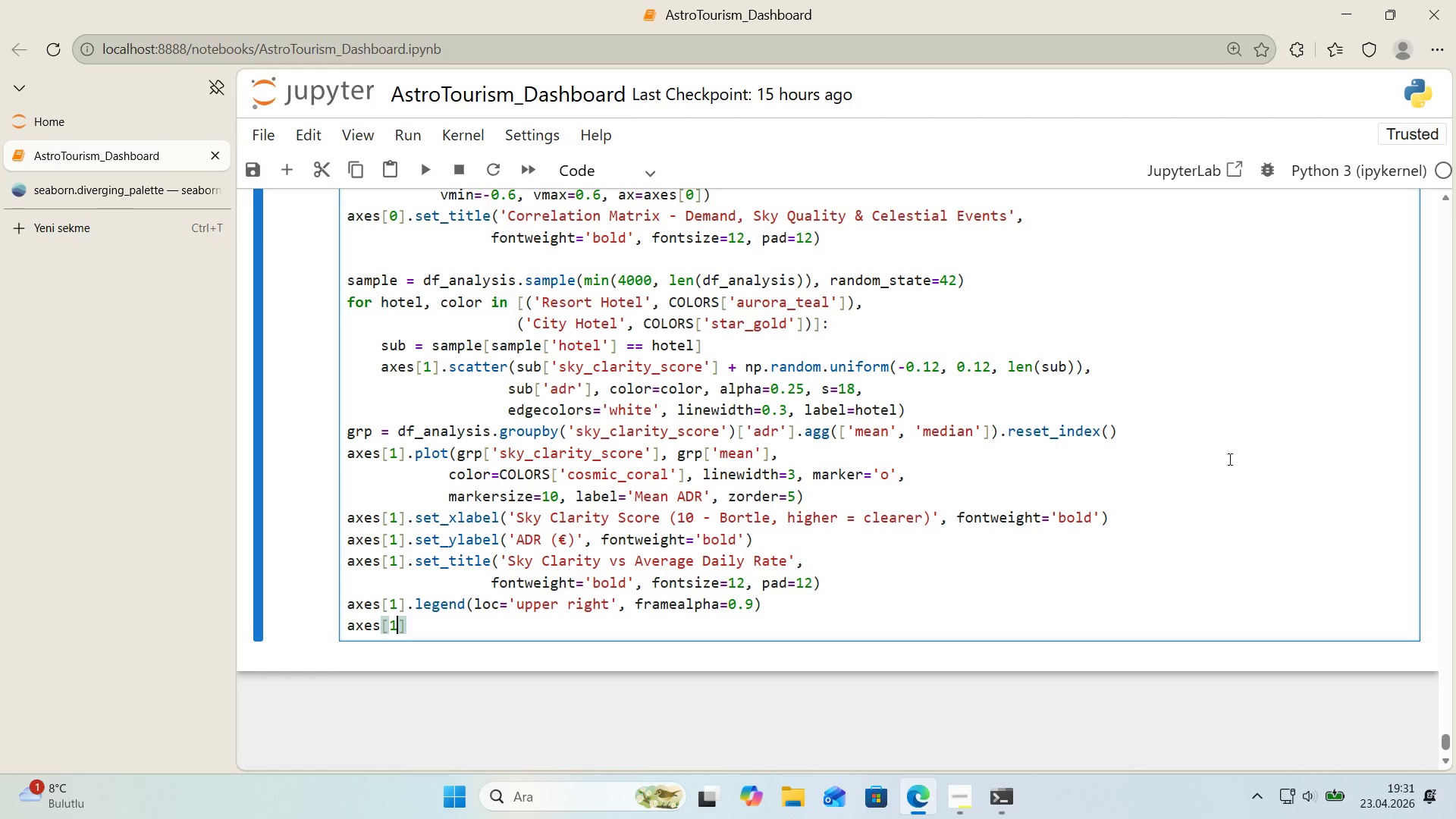 
wait(23.03)
 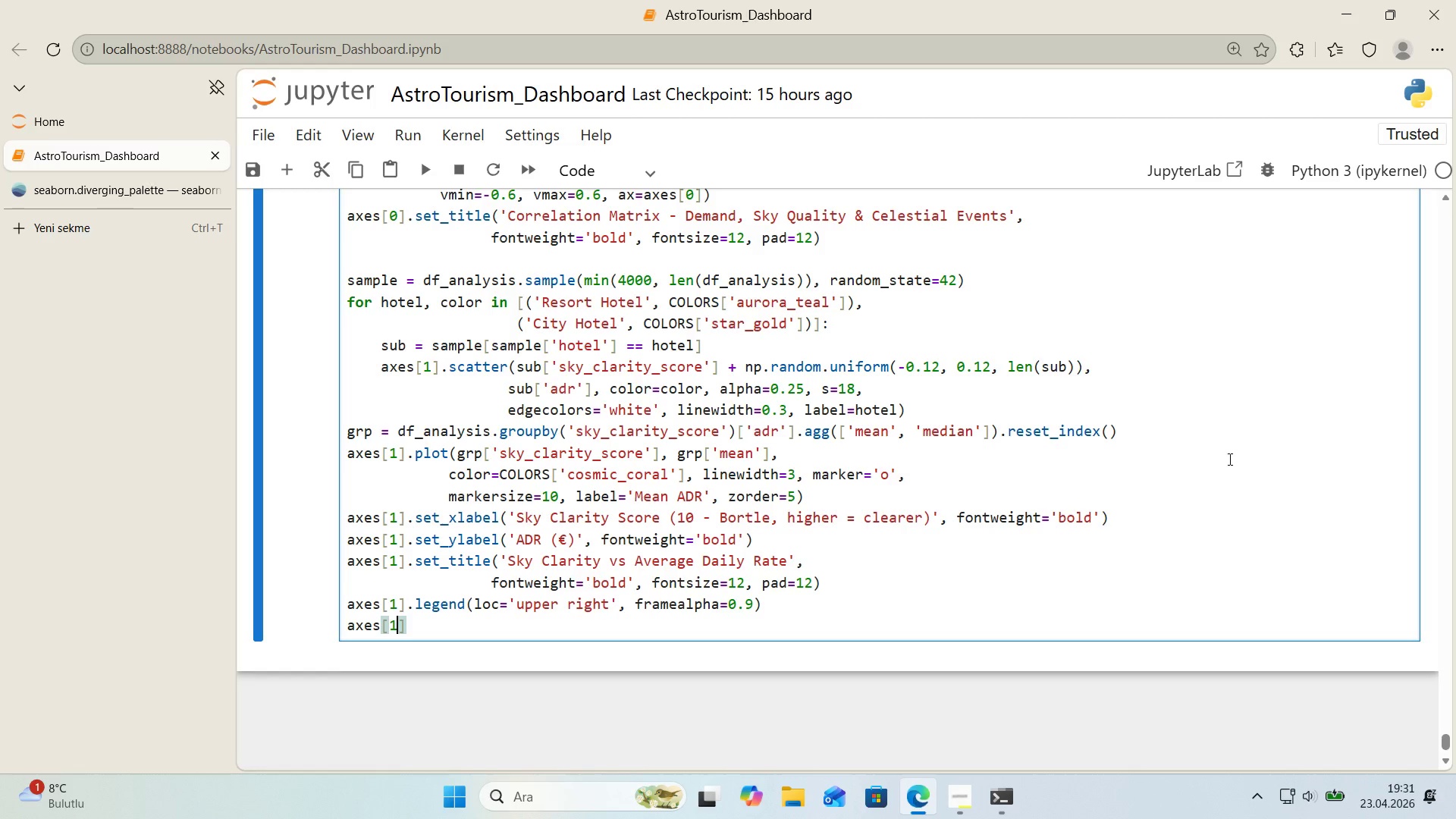 
key(ArrowRight)
 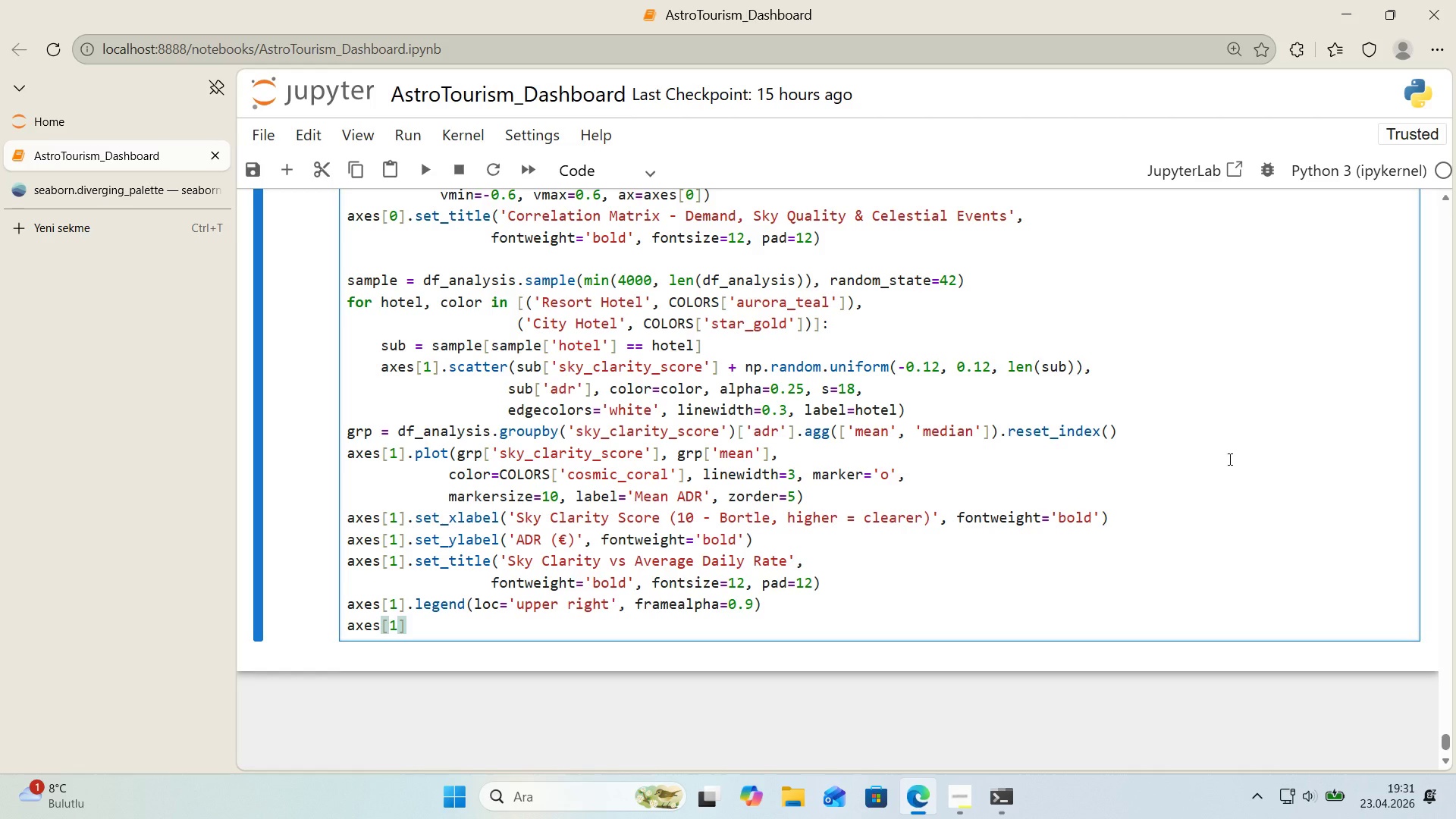 
type(.gr'd)
 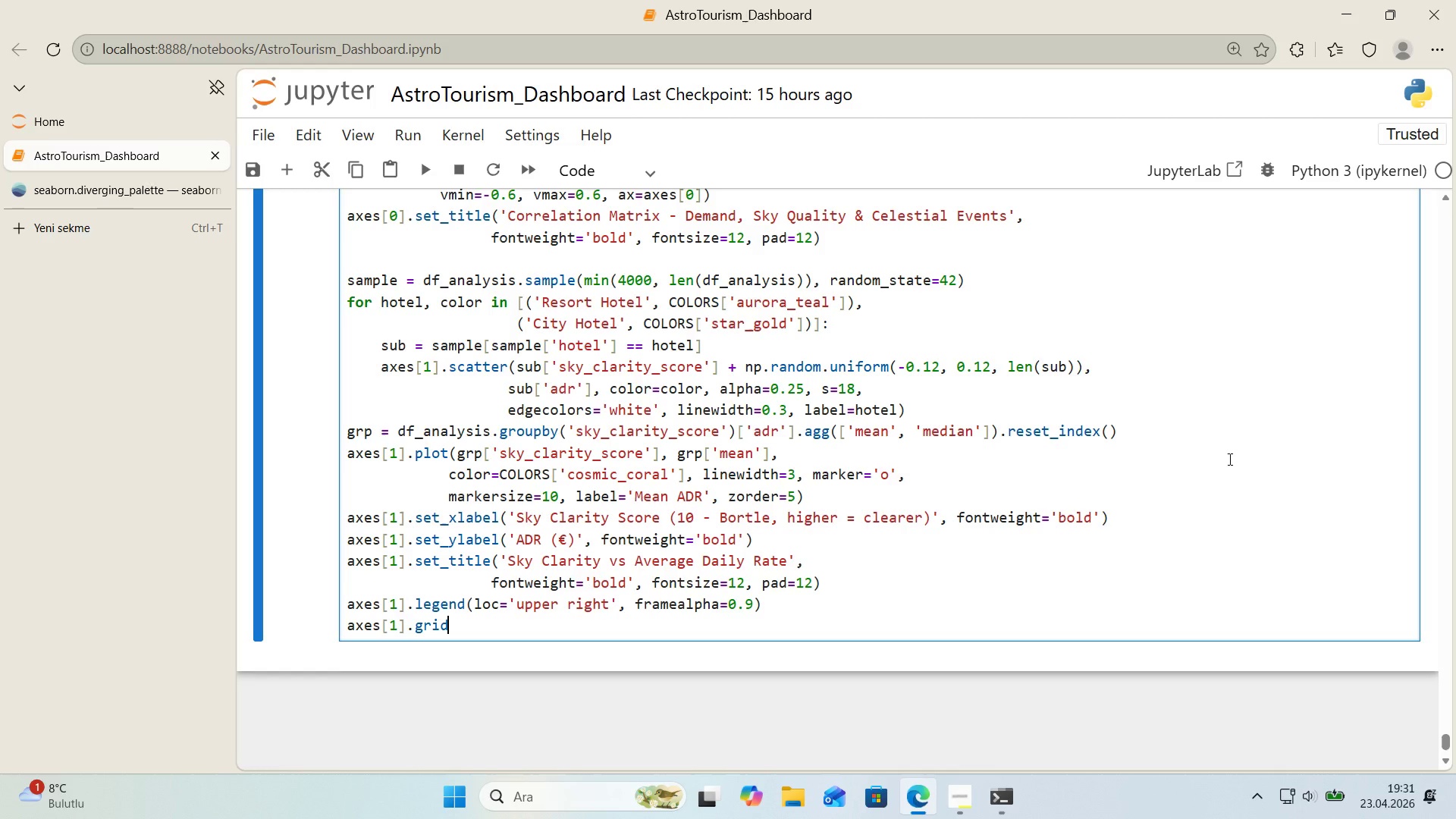 
wait(19.78)
 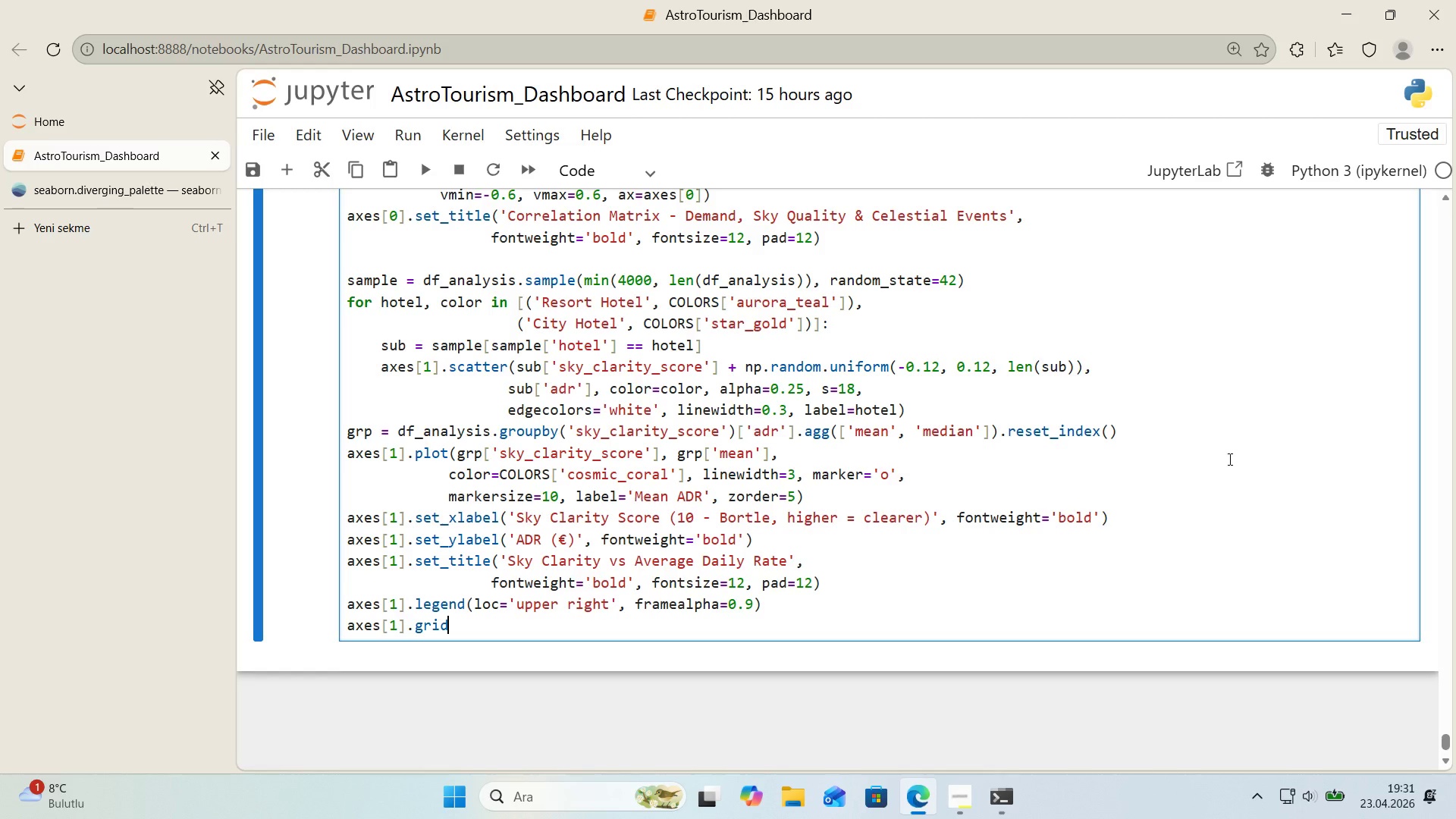 
type(*()
 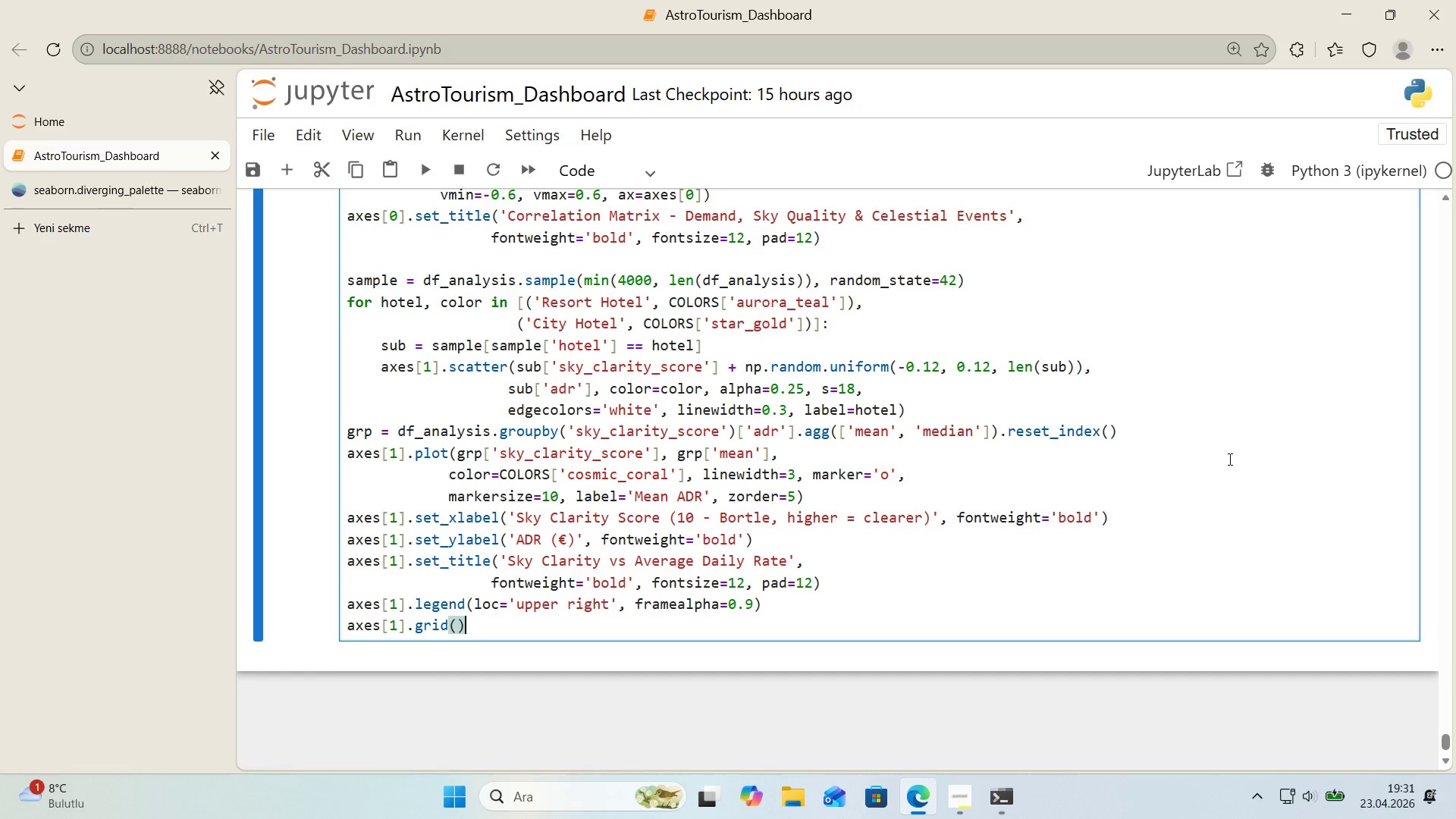 
key(ArrowLeft)
 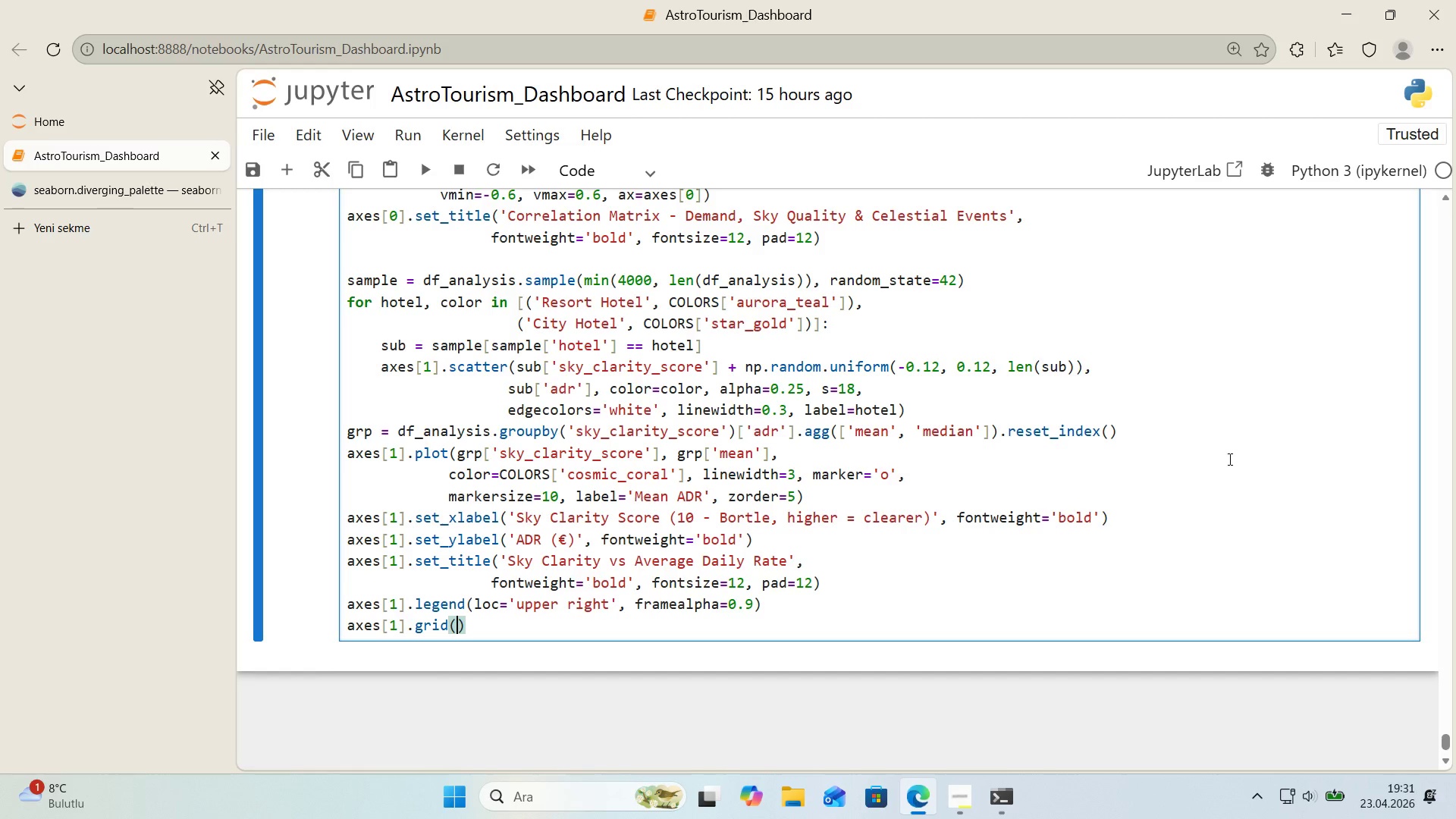 
type(True, )
 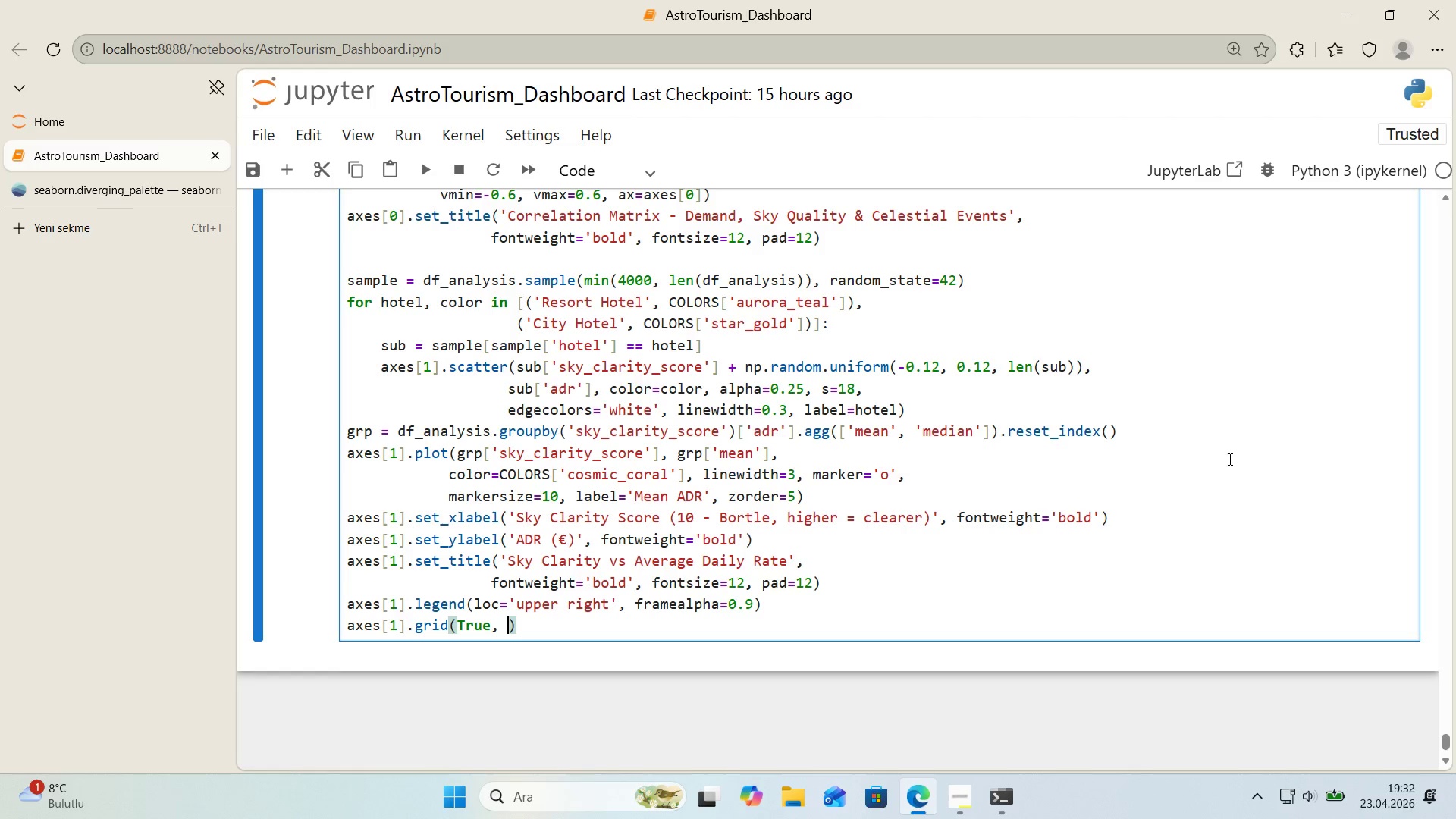 
wait(33.89)
 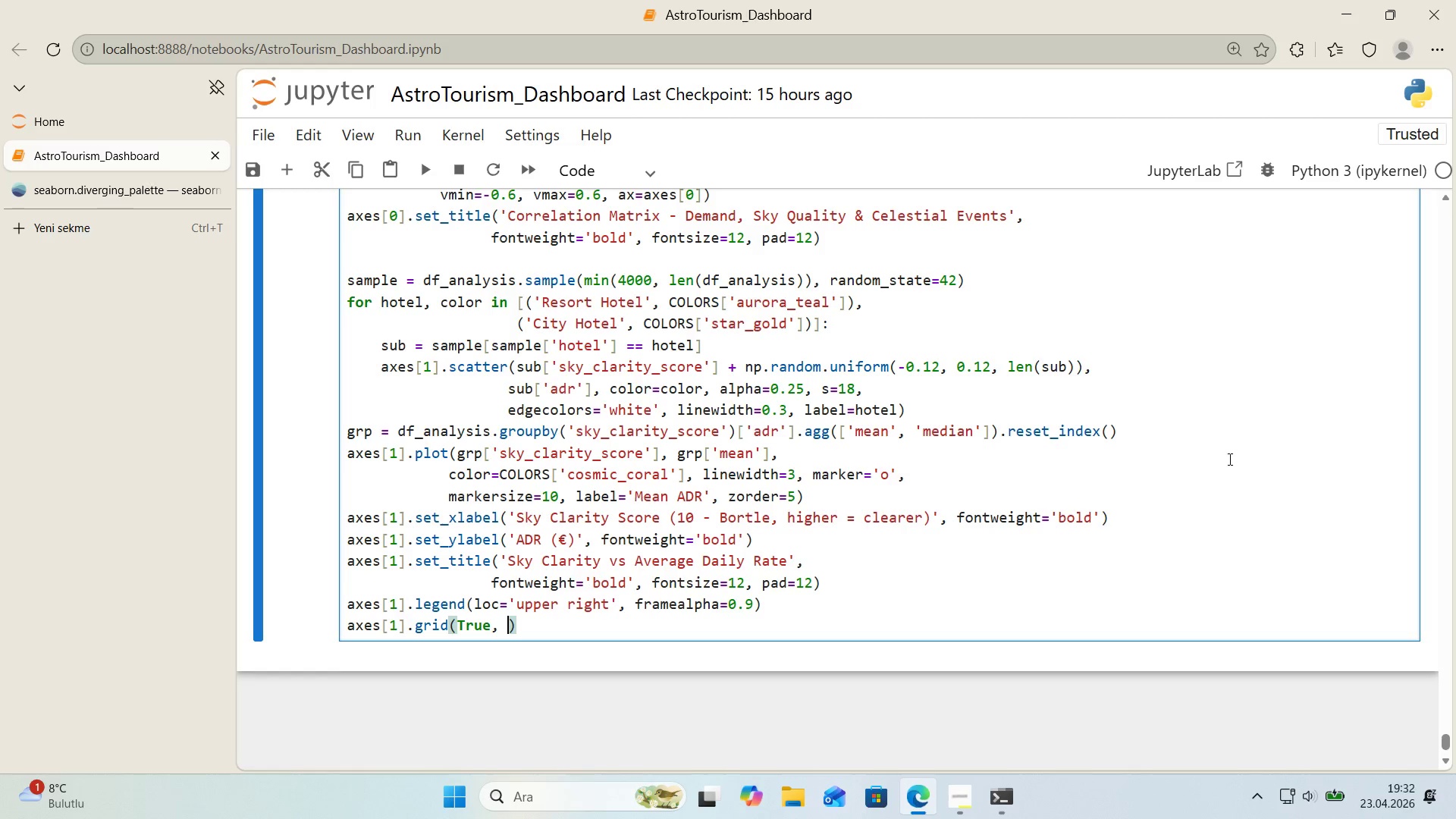 
type(alpha)0.3)
 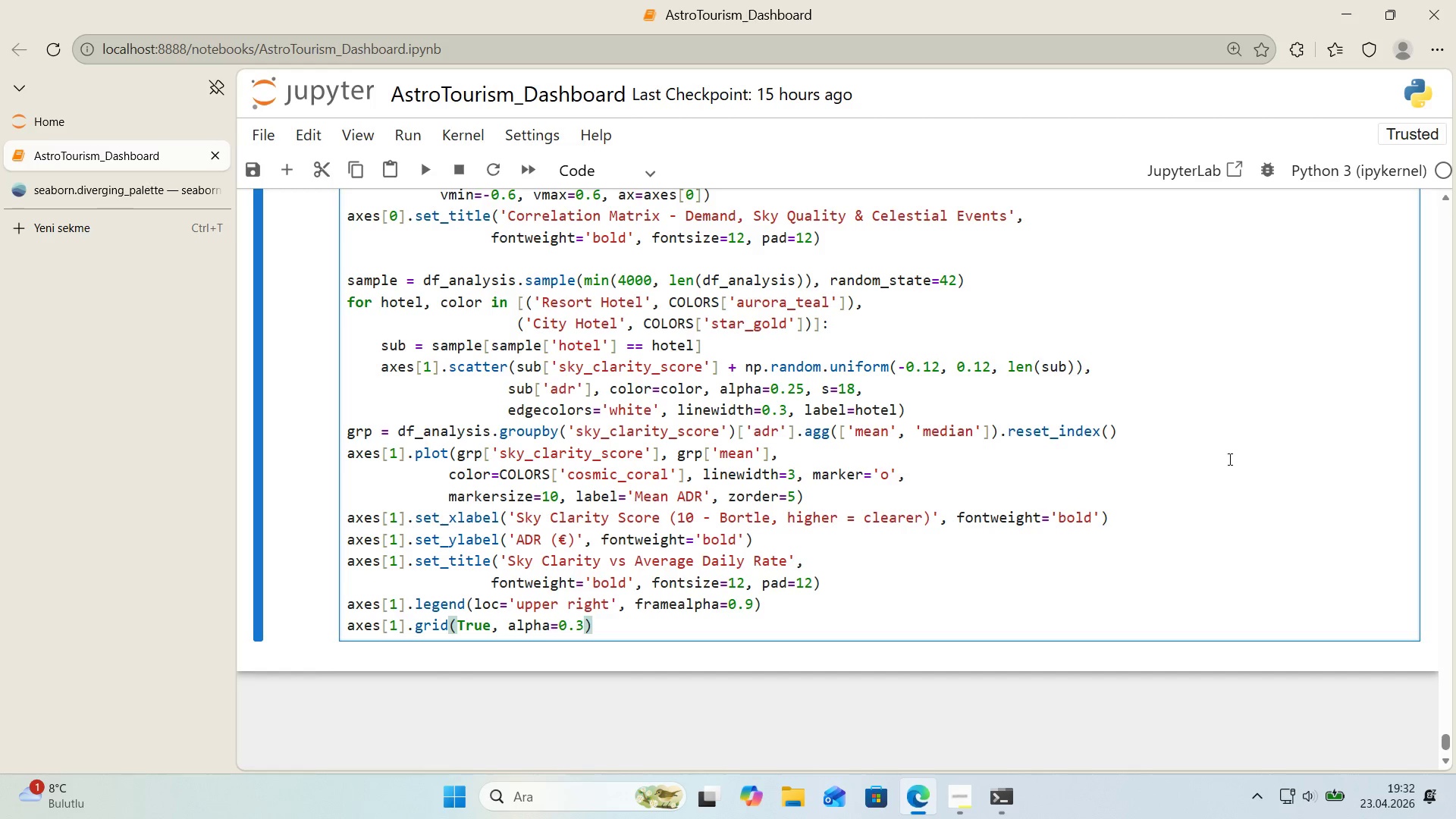 
key(ArrowRight)
 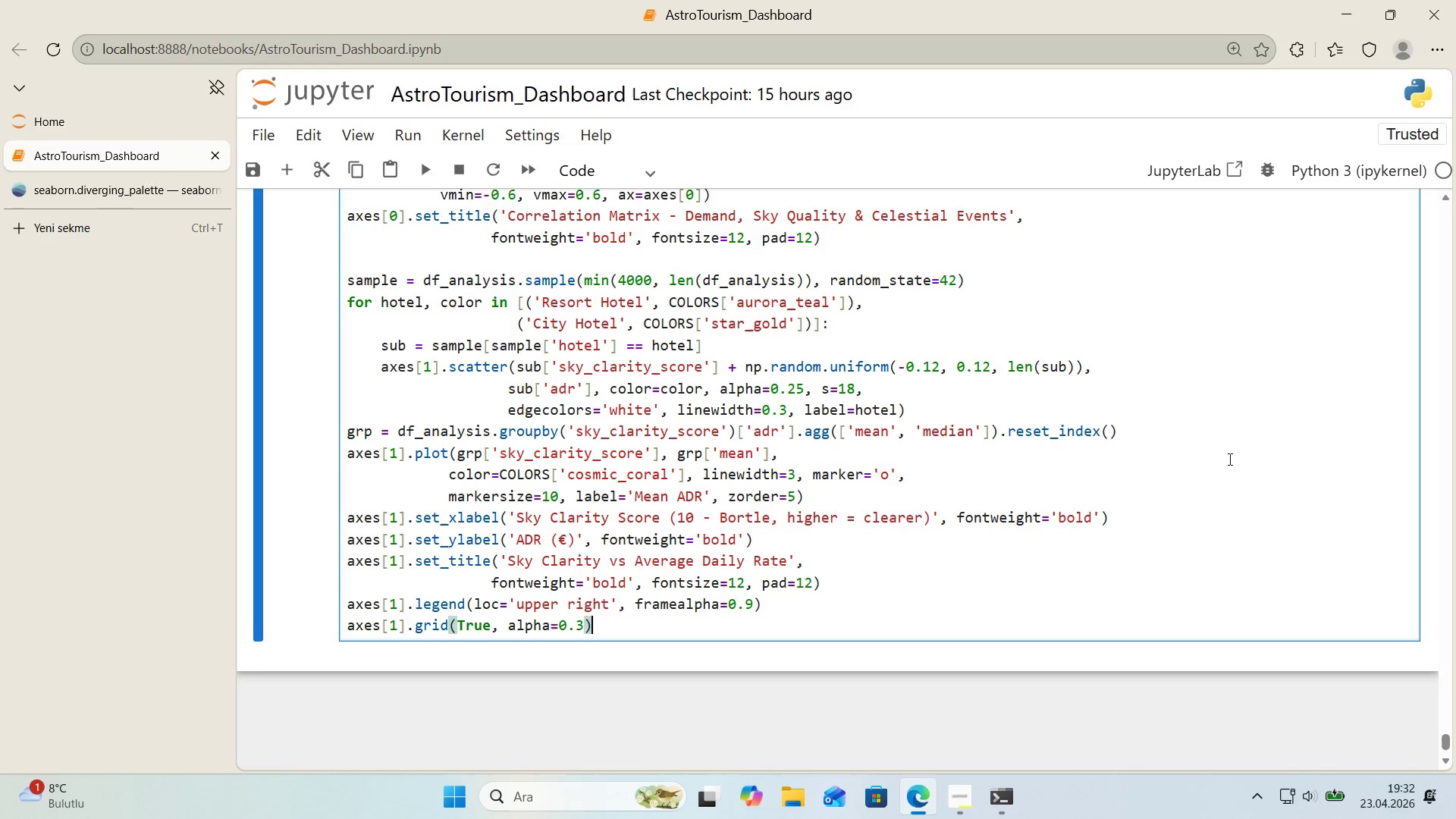 
key(Enter)
 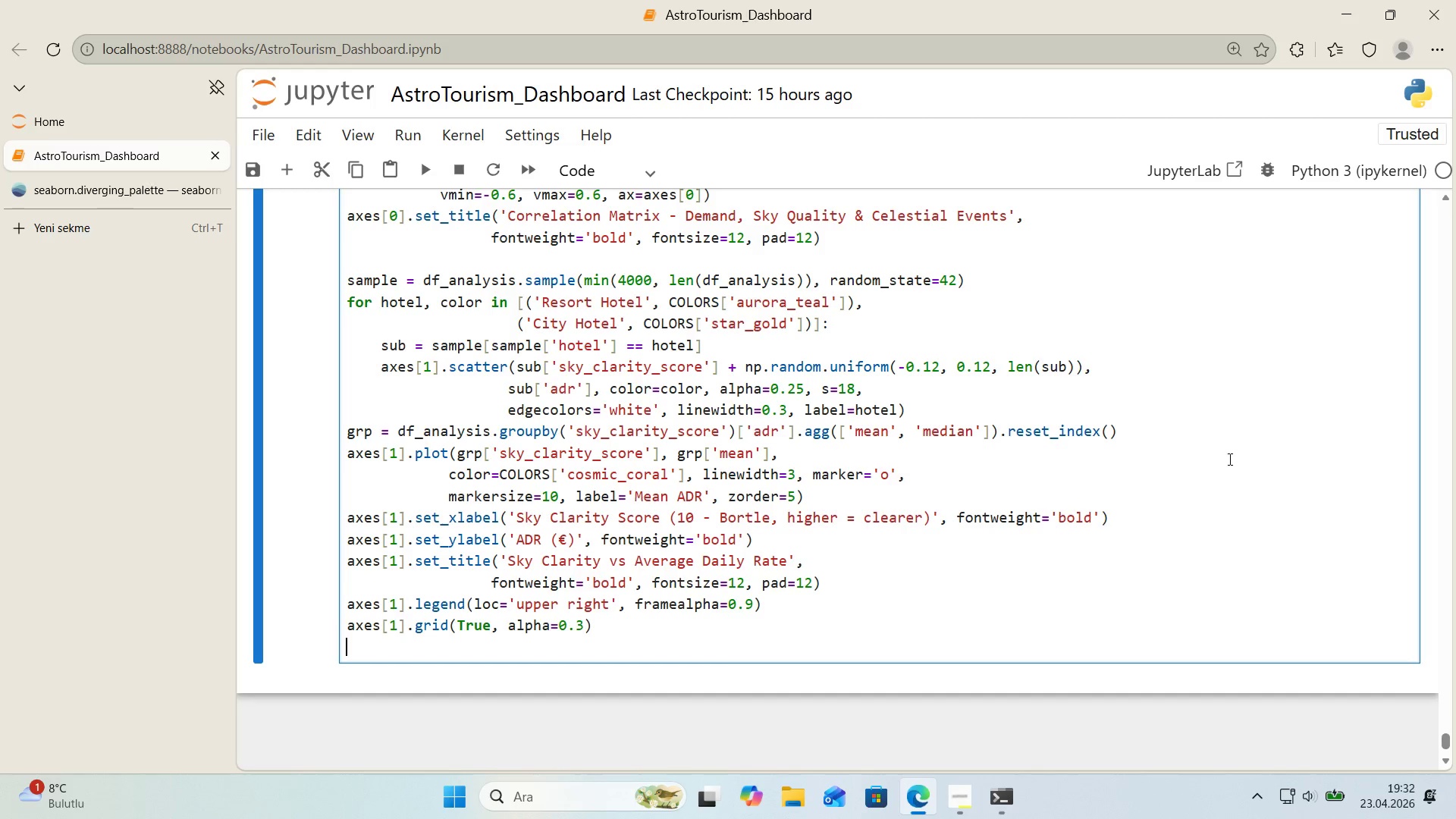 
type(axes)
 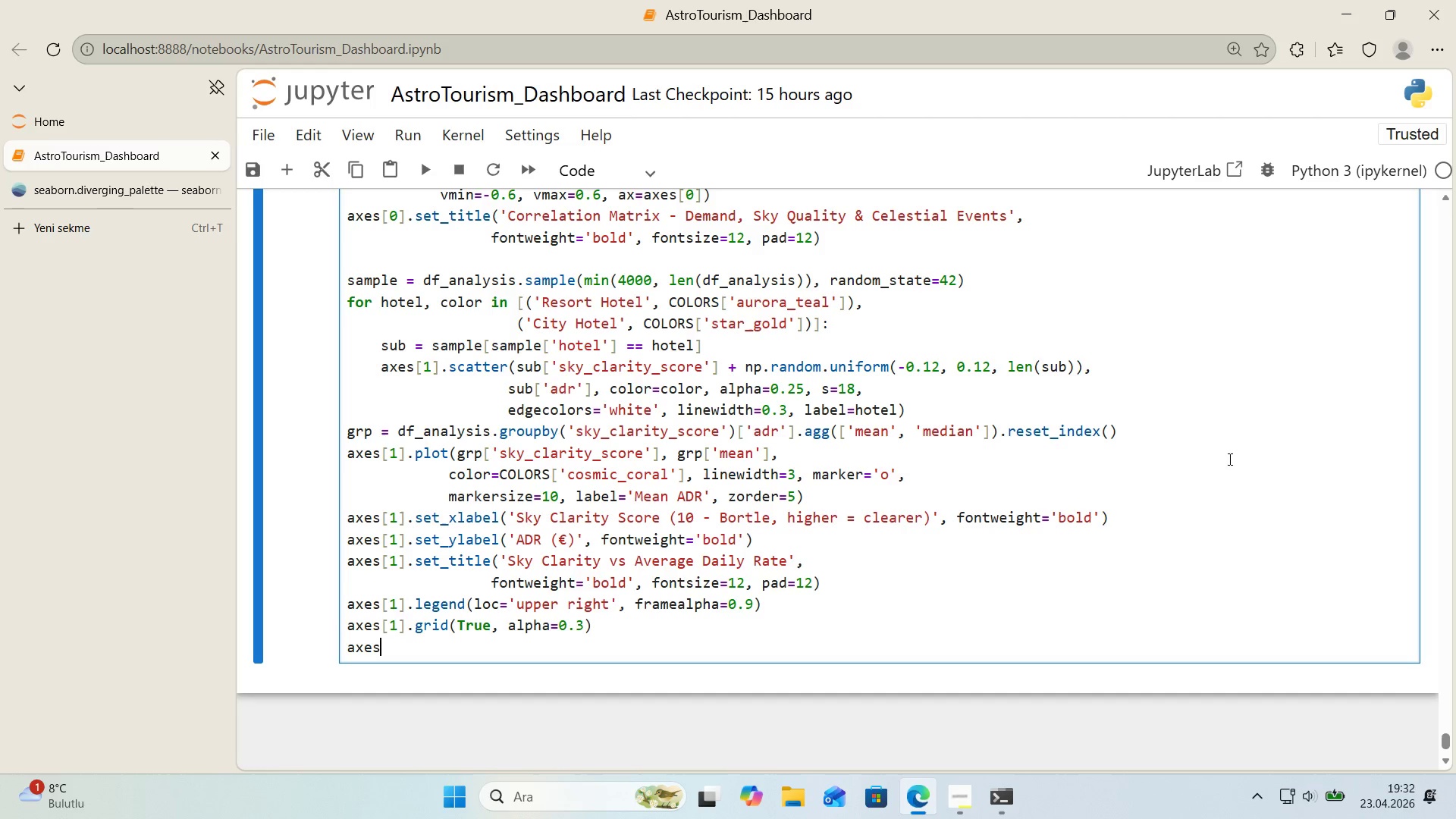 
key(Alt+Control+8)
 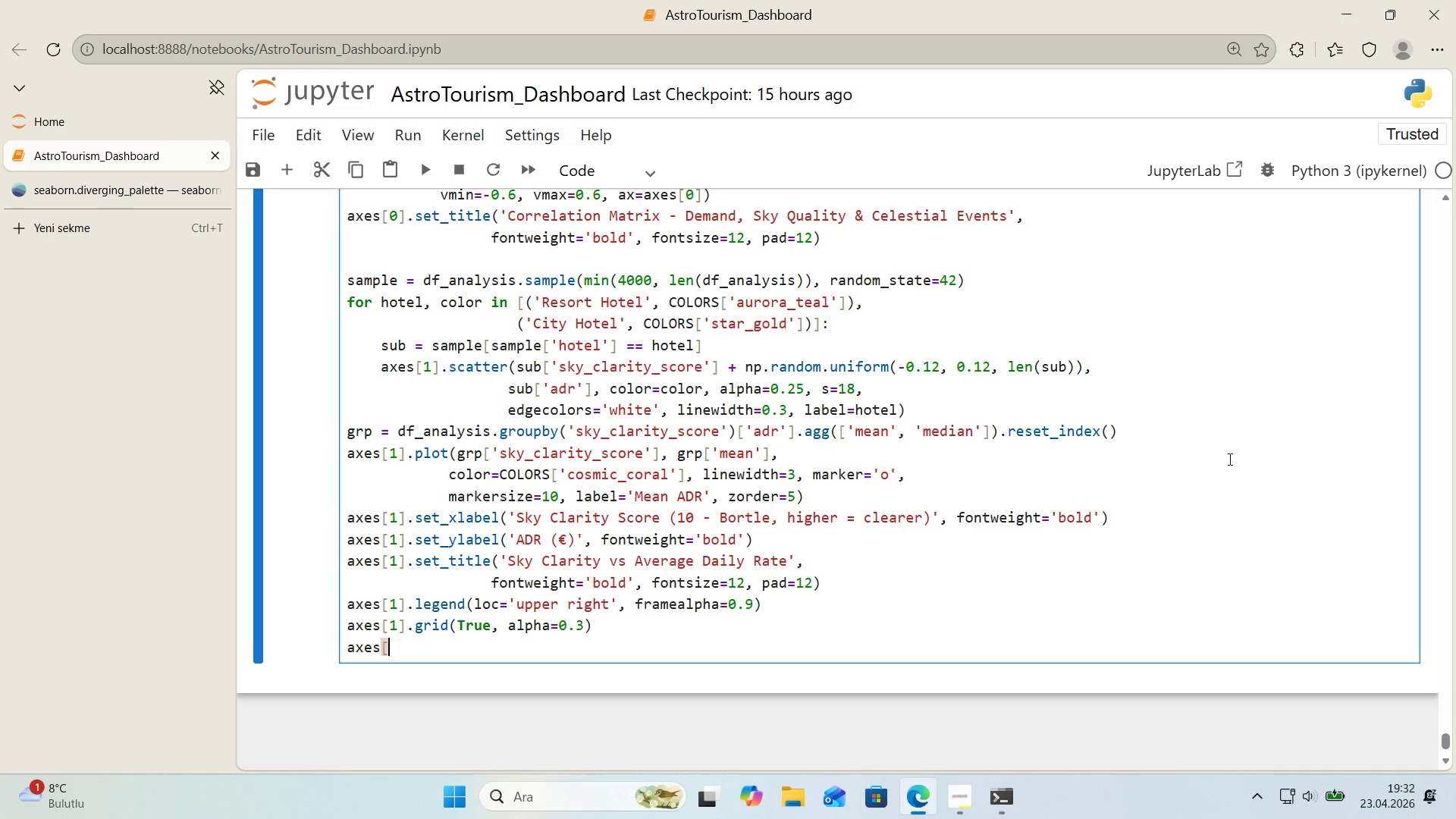 
key(Alt+Control+9)
 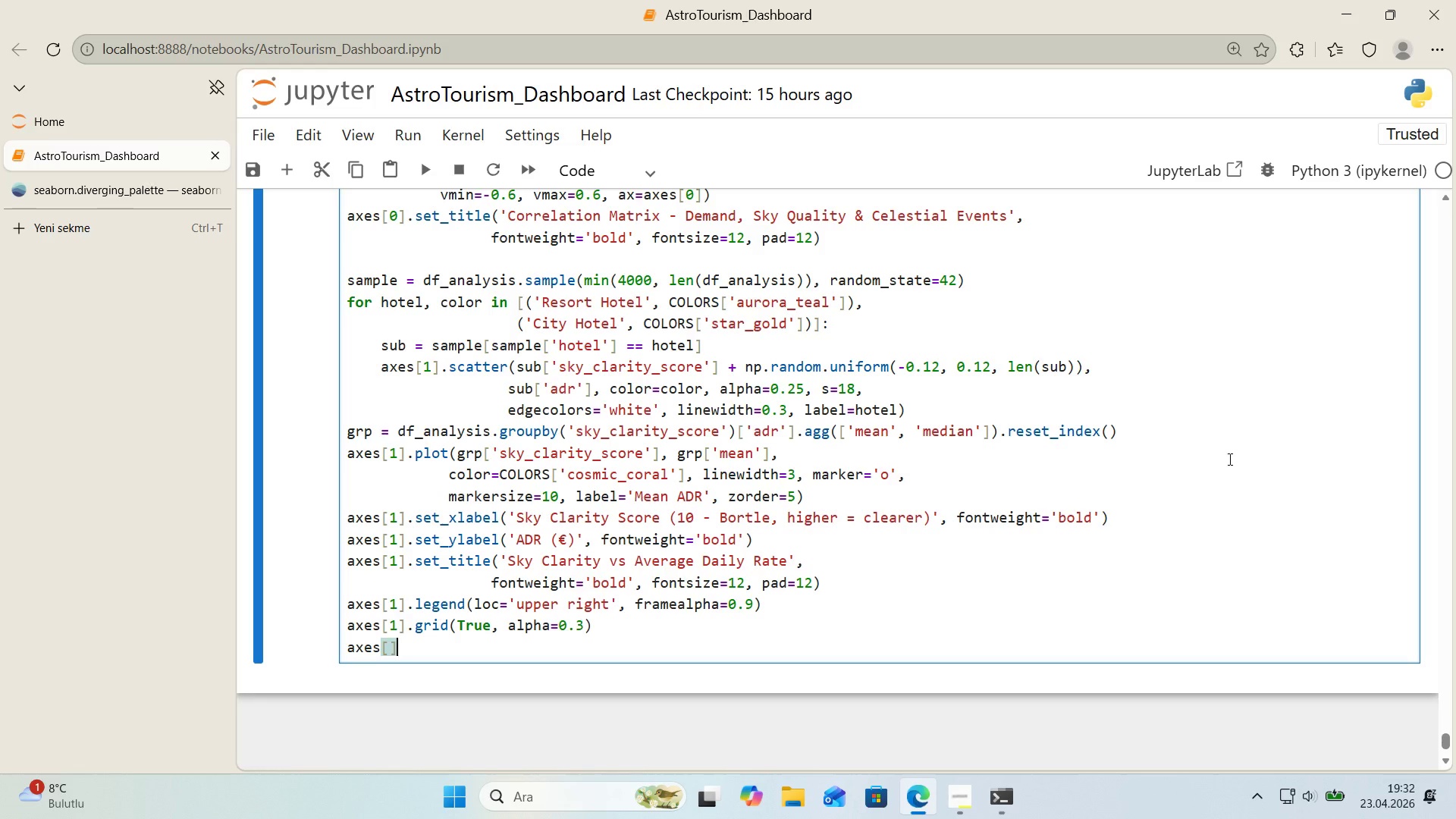 
key(ArrowLeft)
 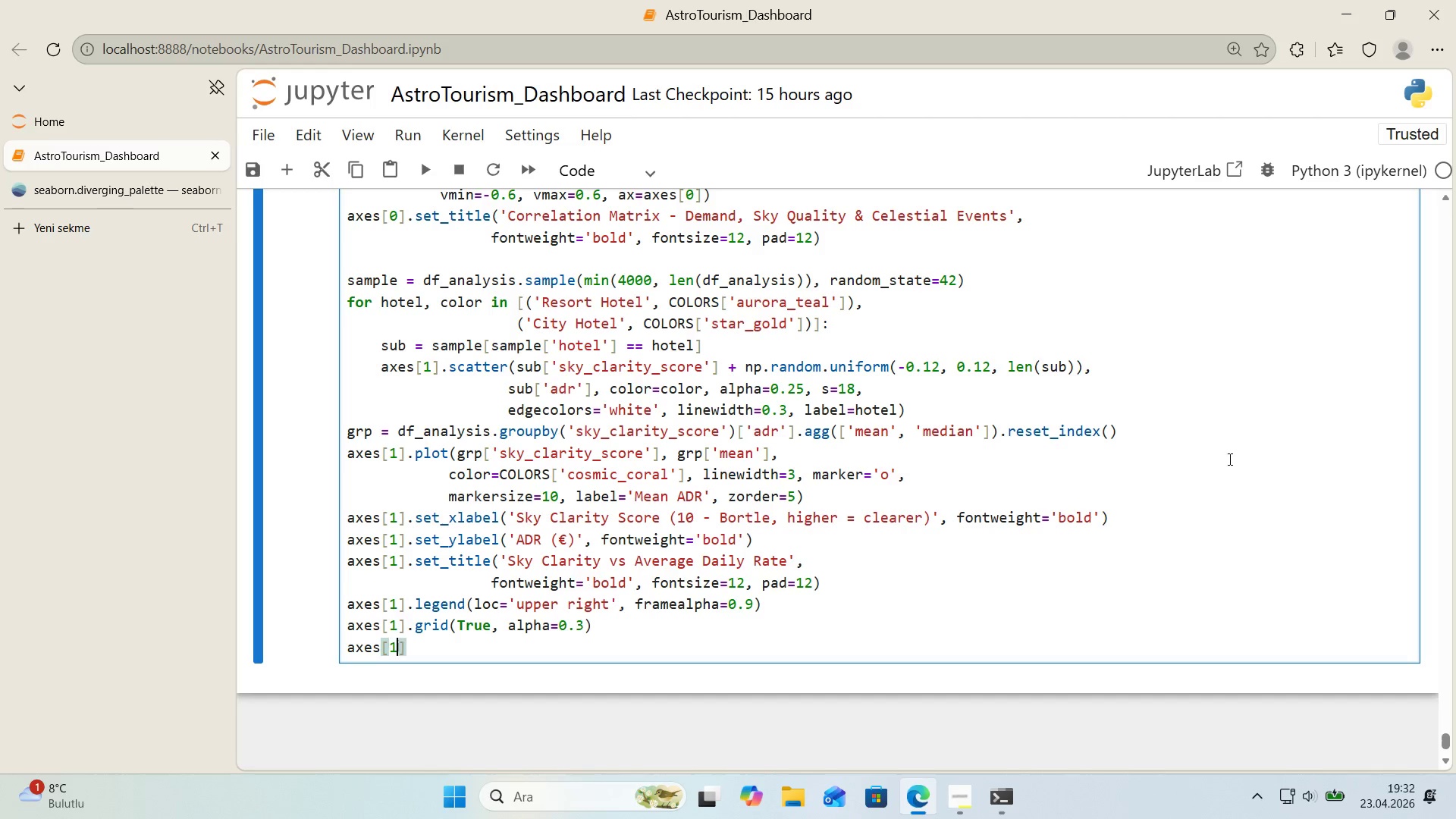 
key(1)
 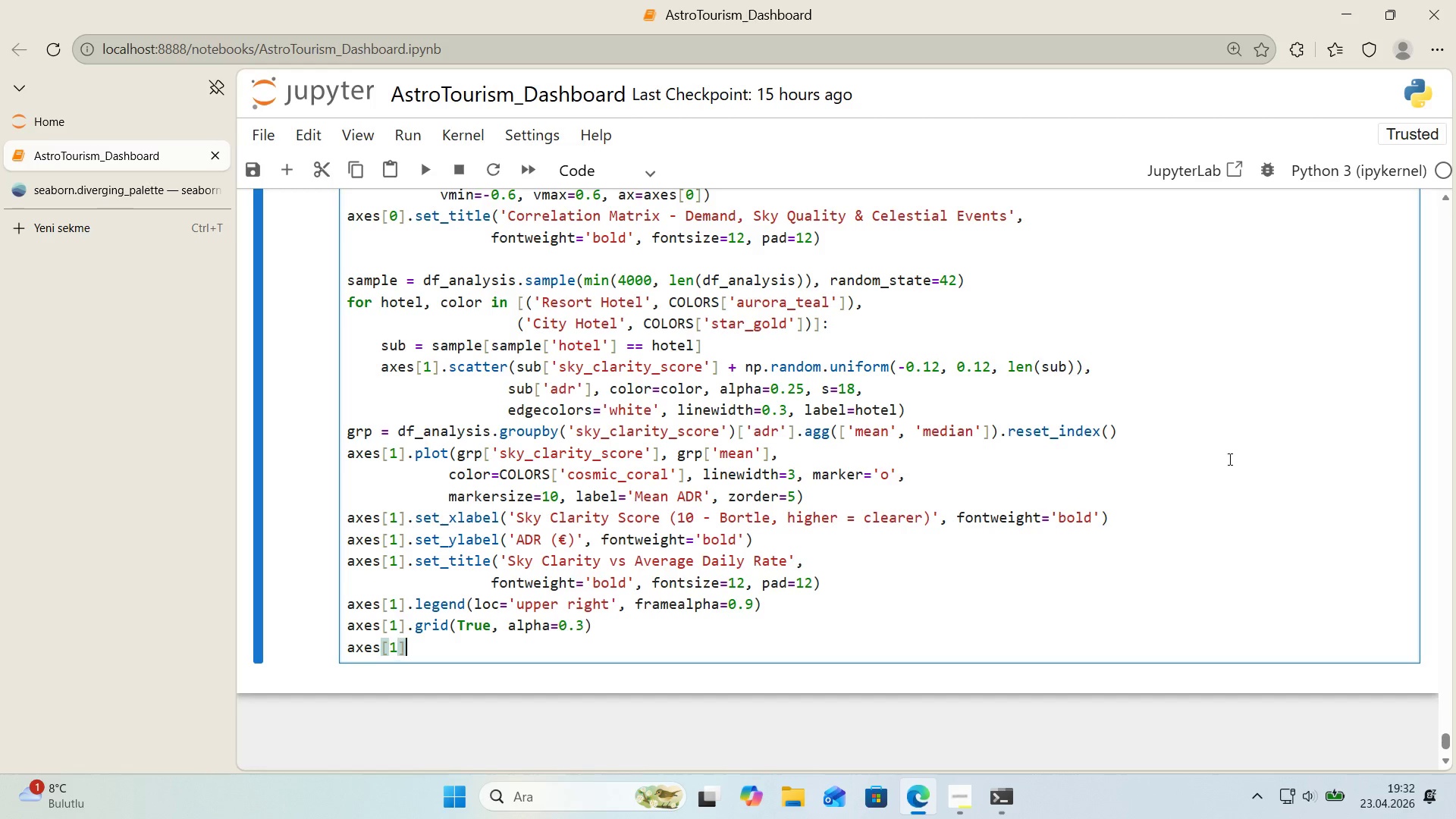 
key(ArrowRight)
 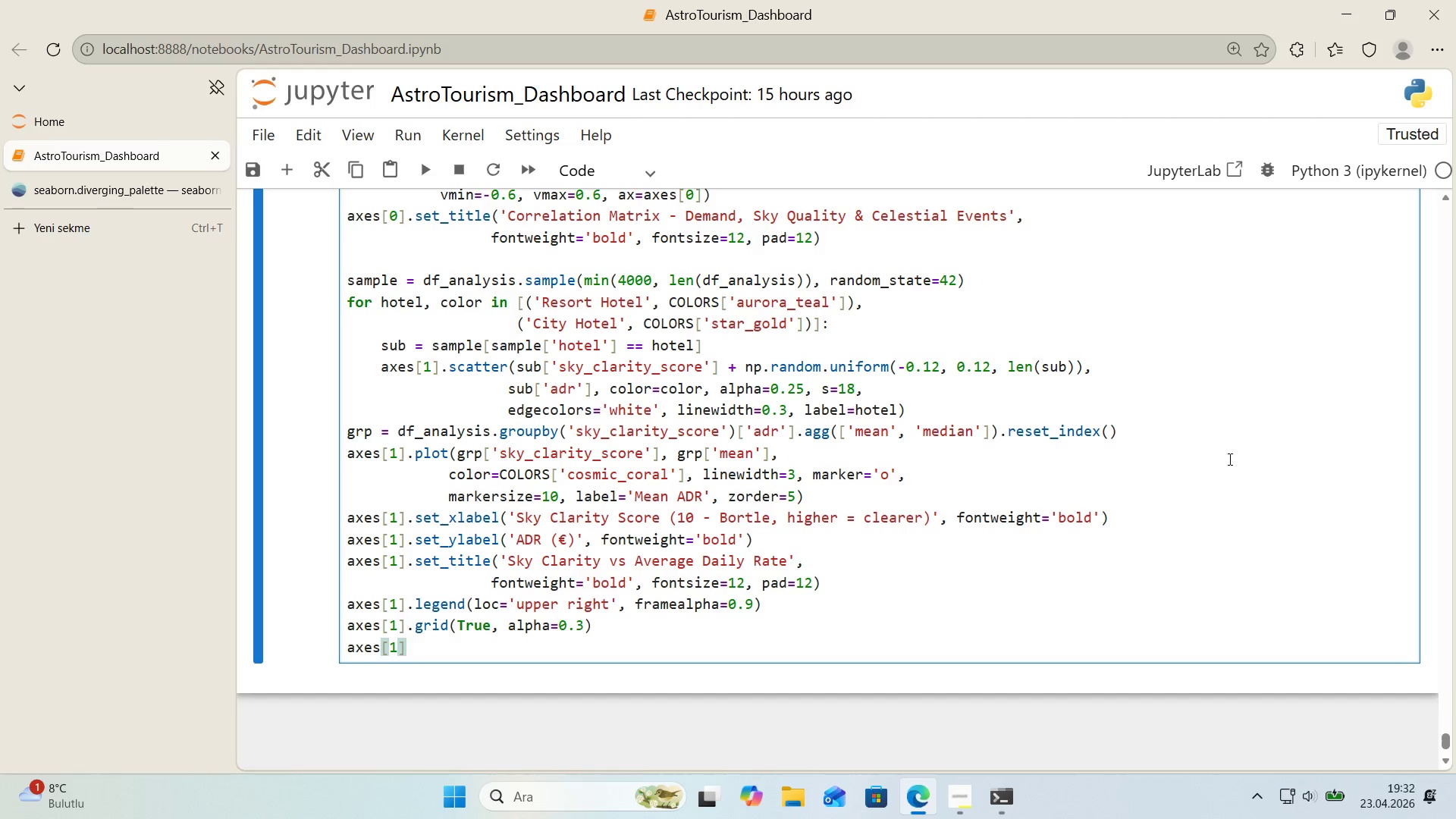 
type(.set_yl'm*()
 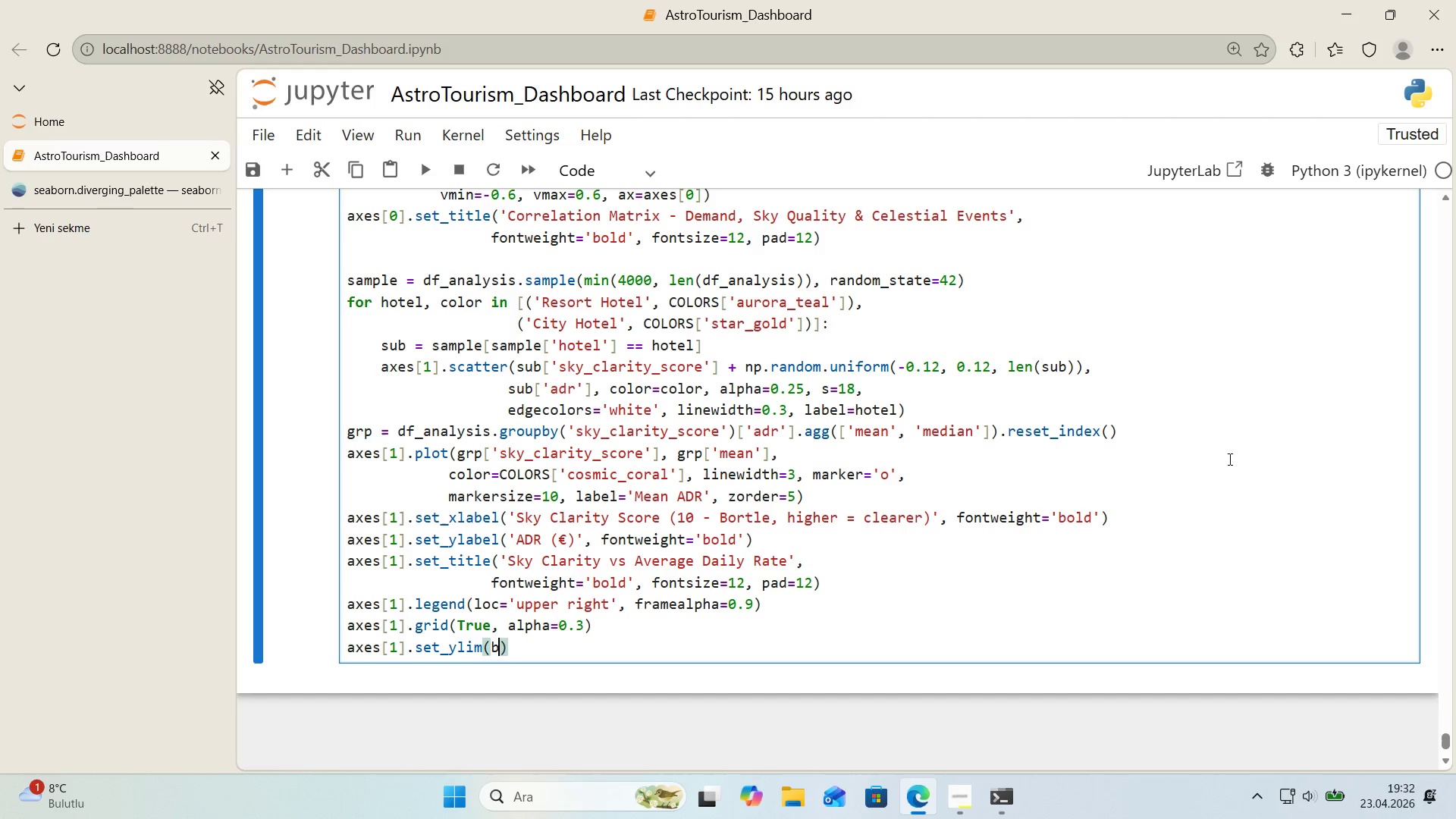 
 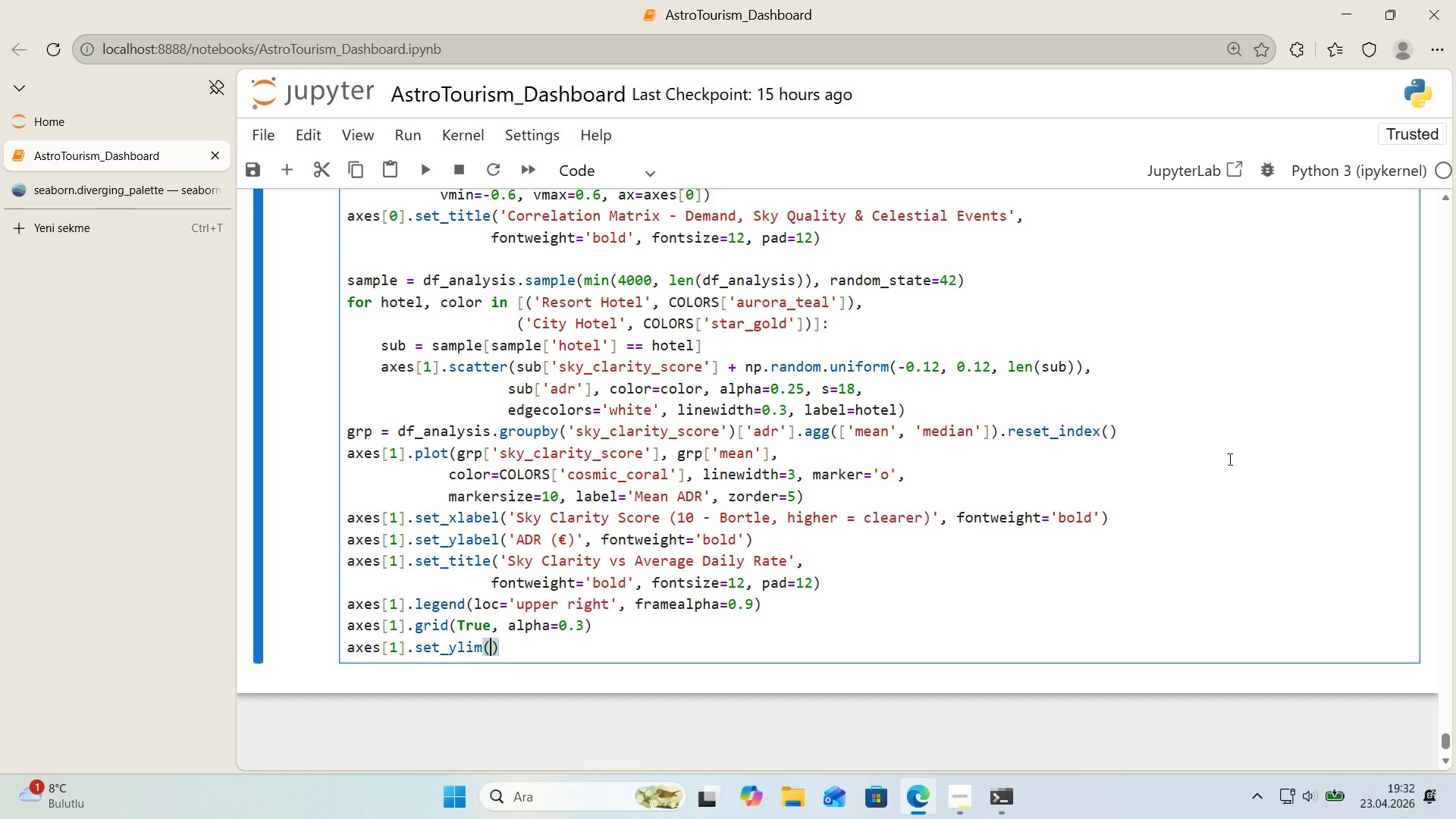 
key(ArrowLeft)
 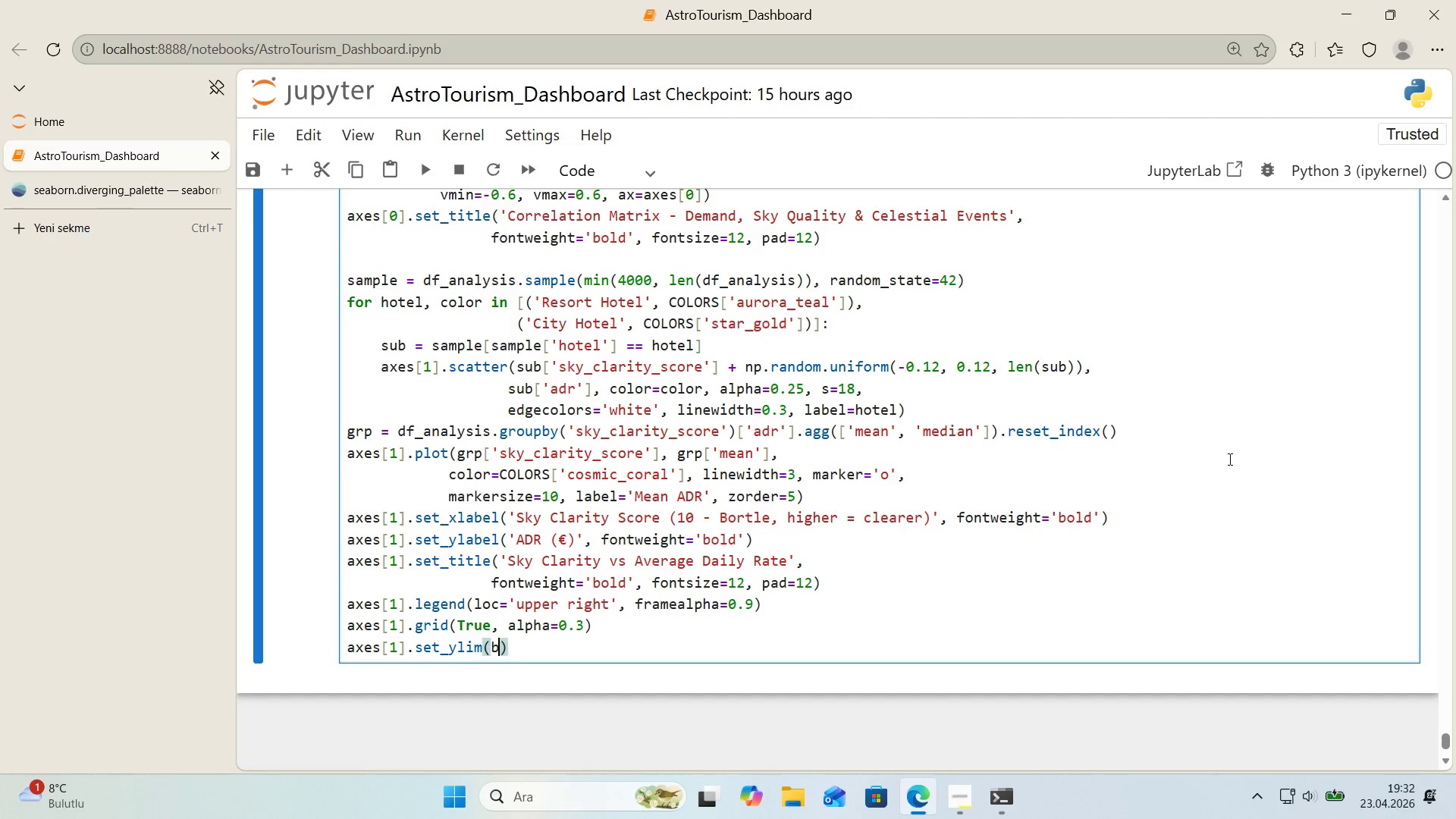 
type(bottom)0)
 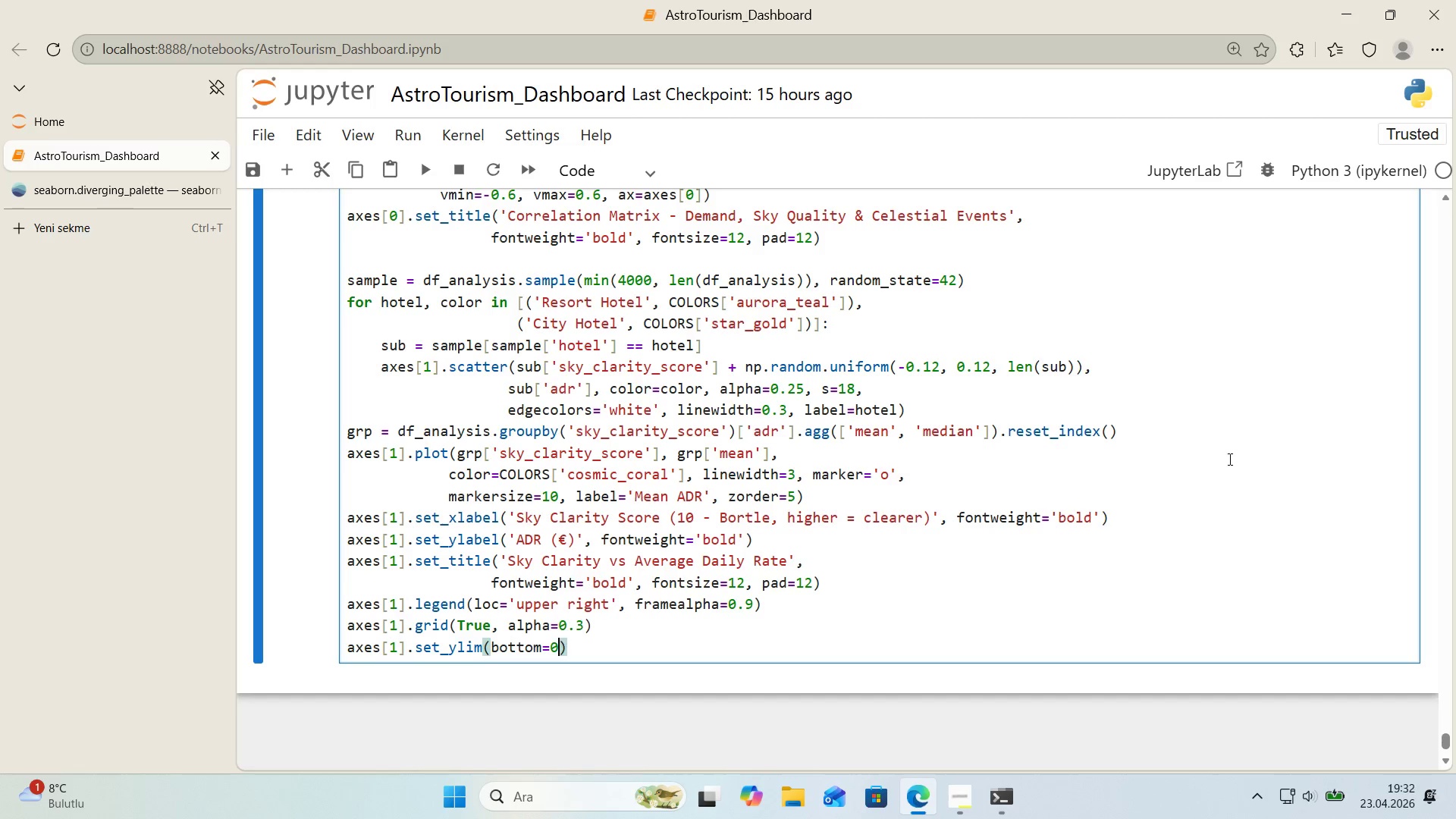 
key(ArrowRight)
 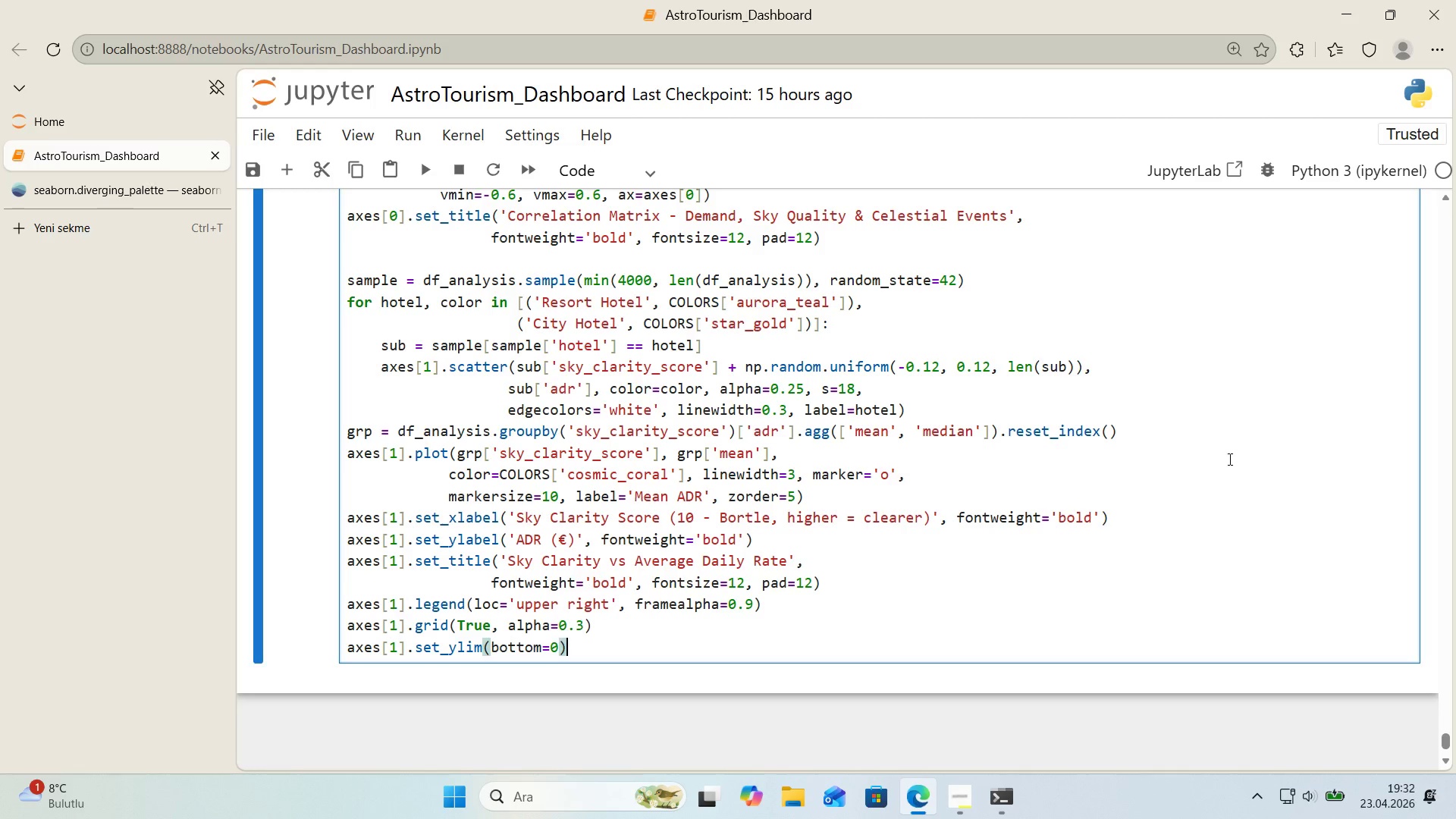 
key(Enter)
 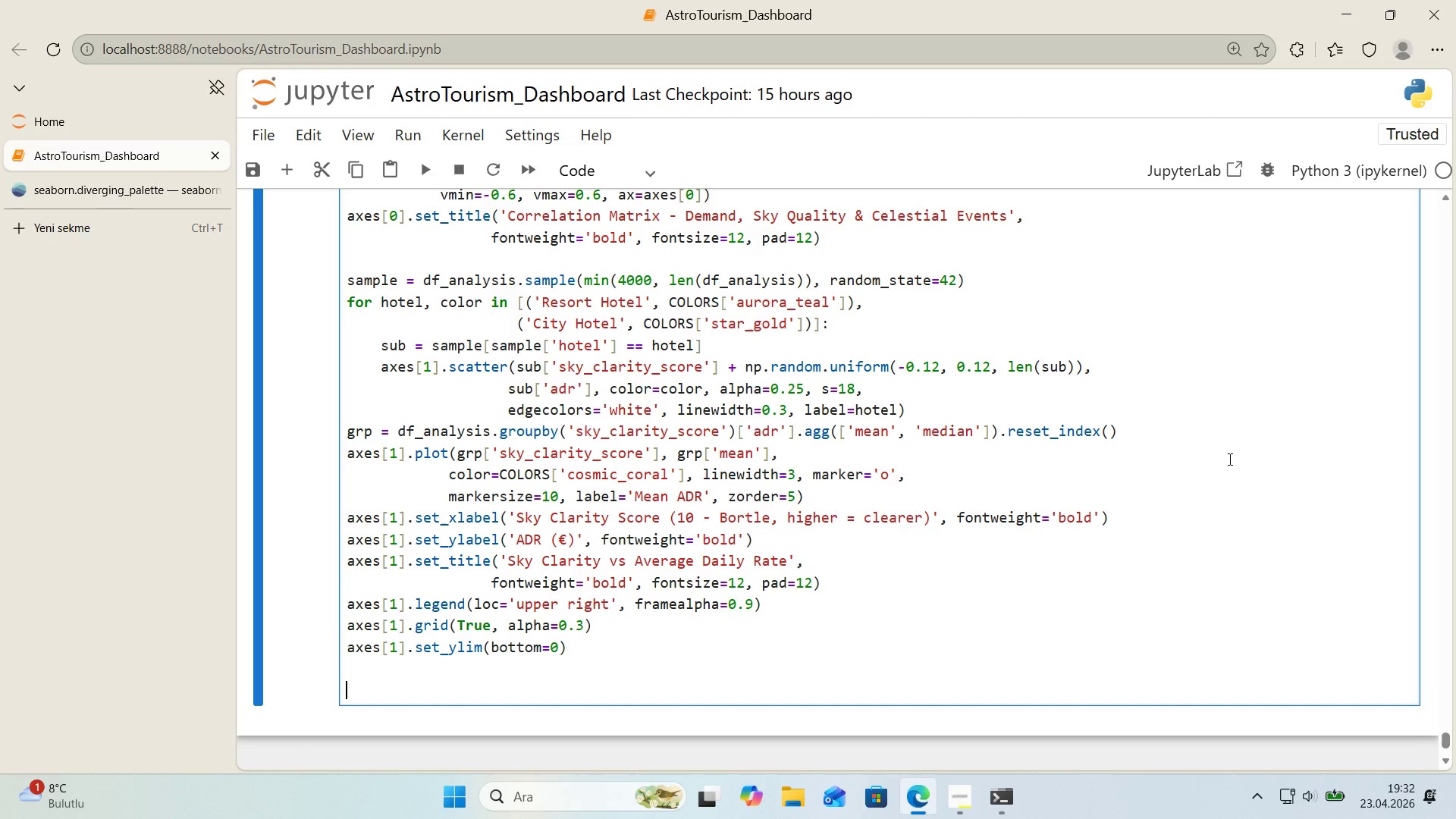 
key(Enter)
 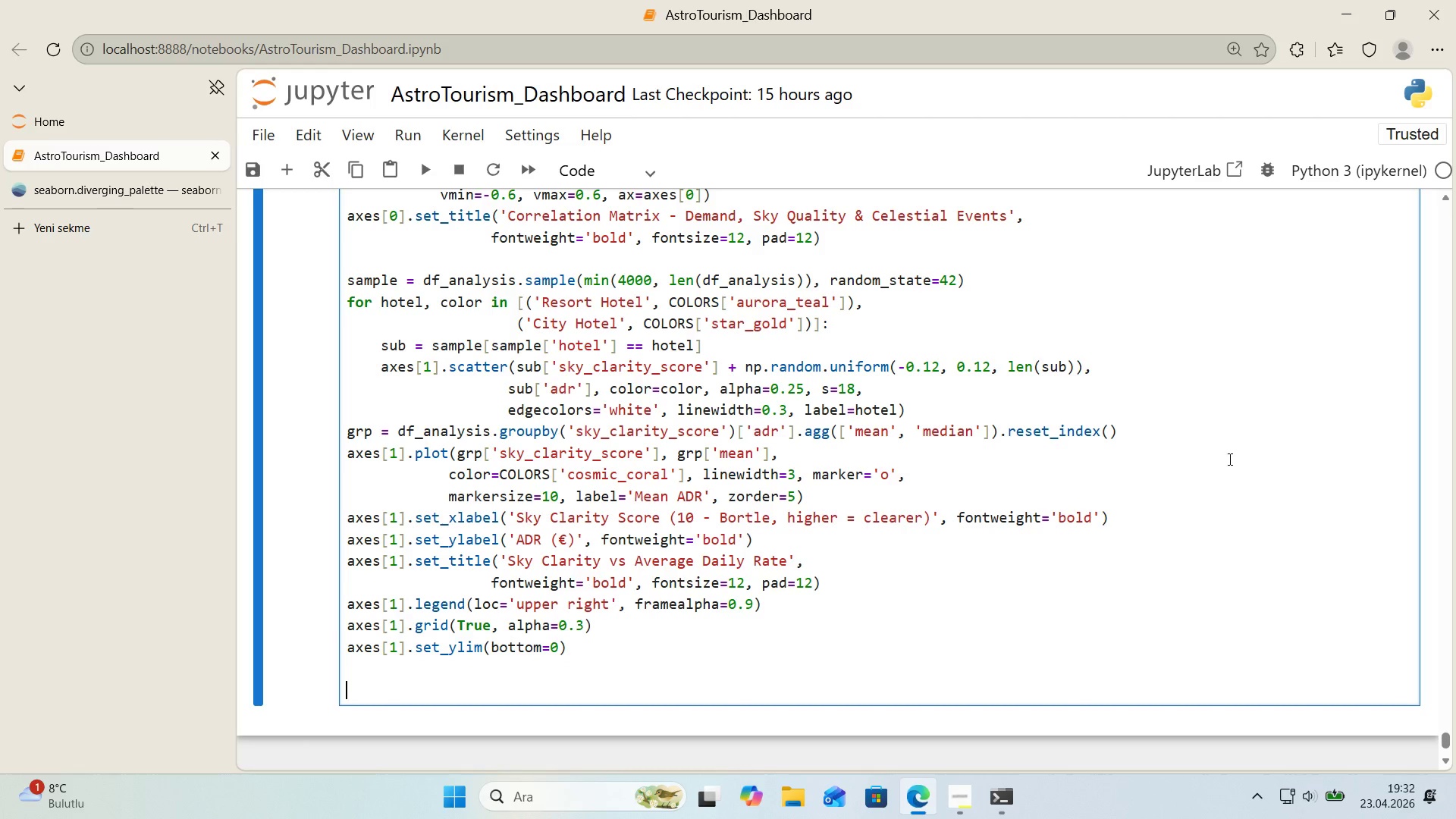 
type(plt.t'ght_layout*()
 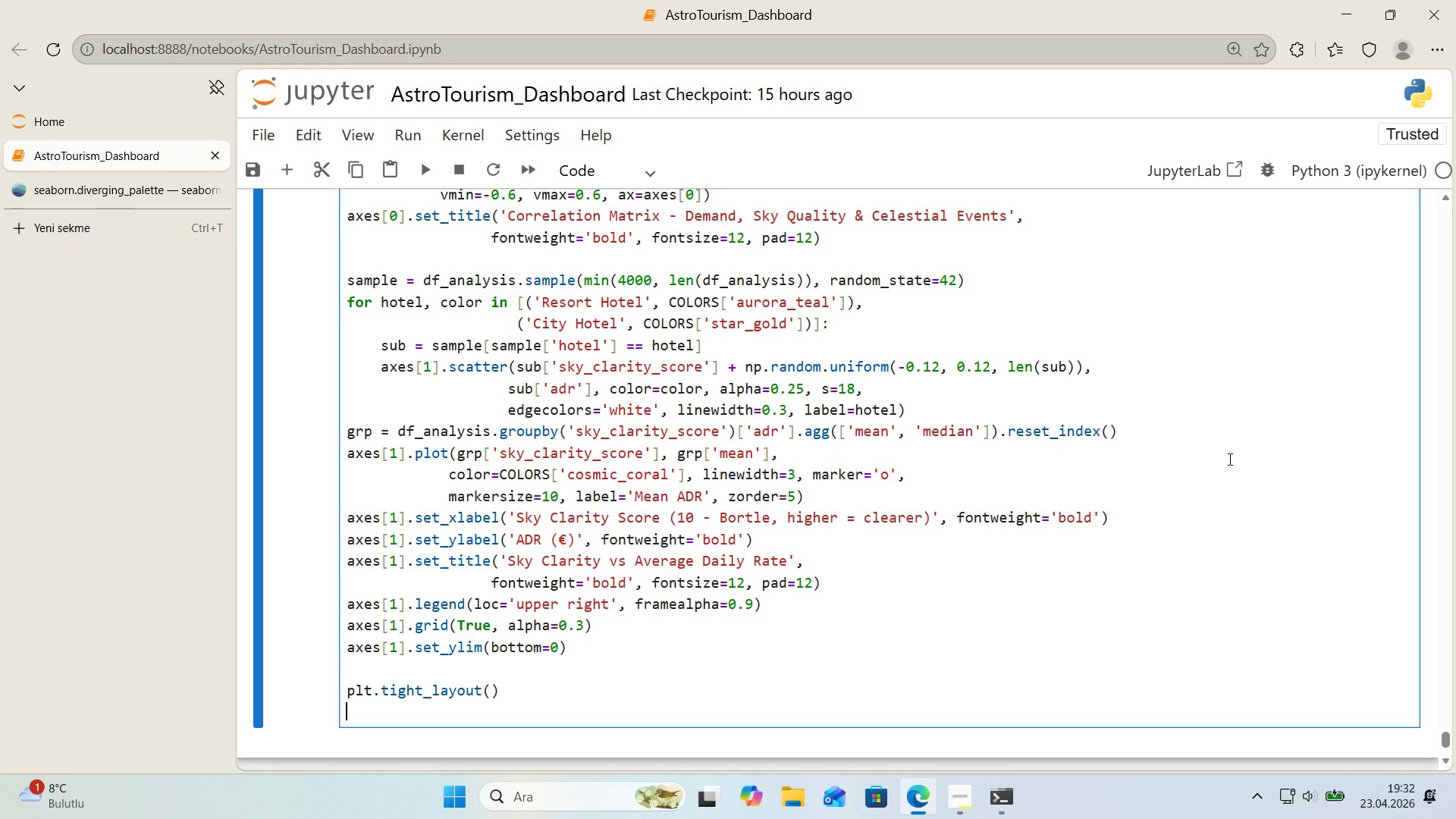 
 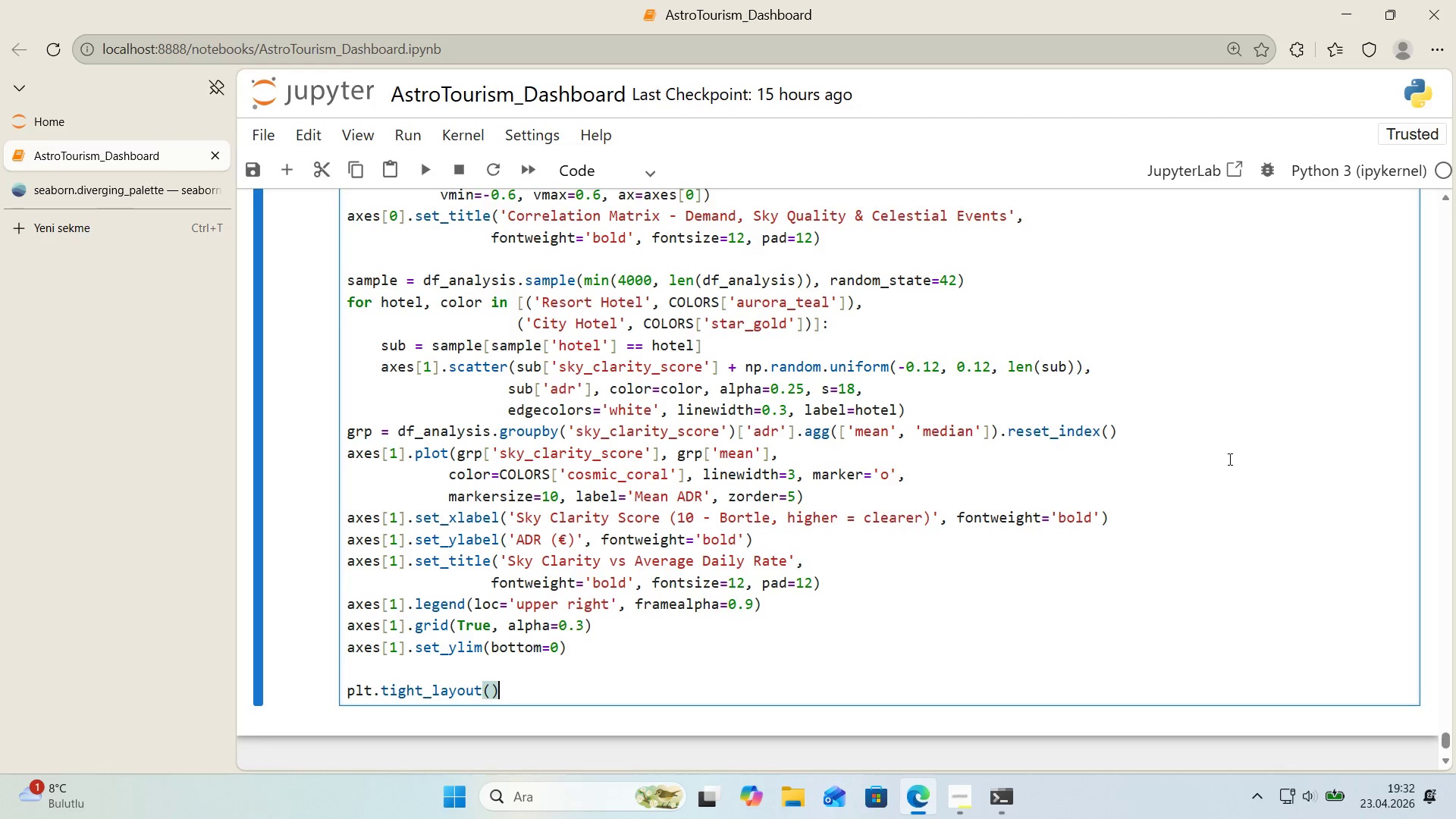 
key(Enter)
 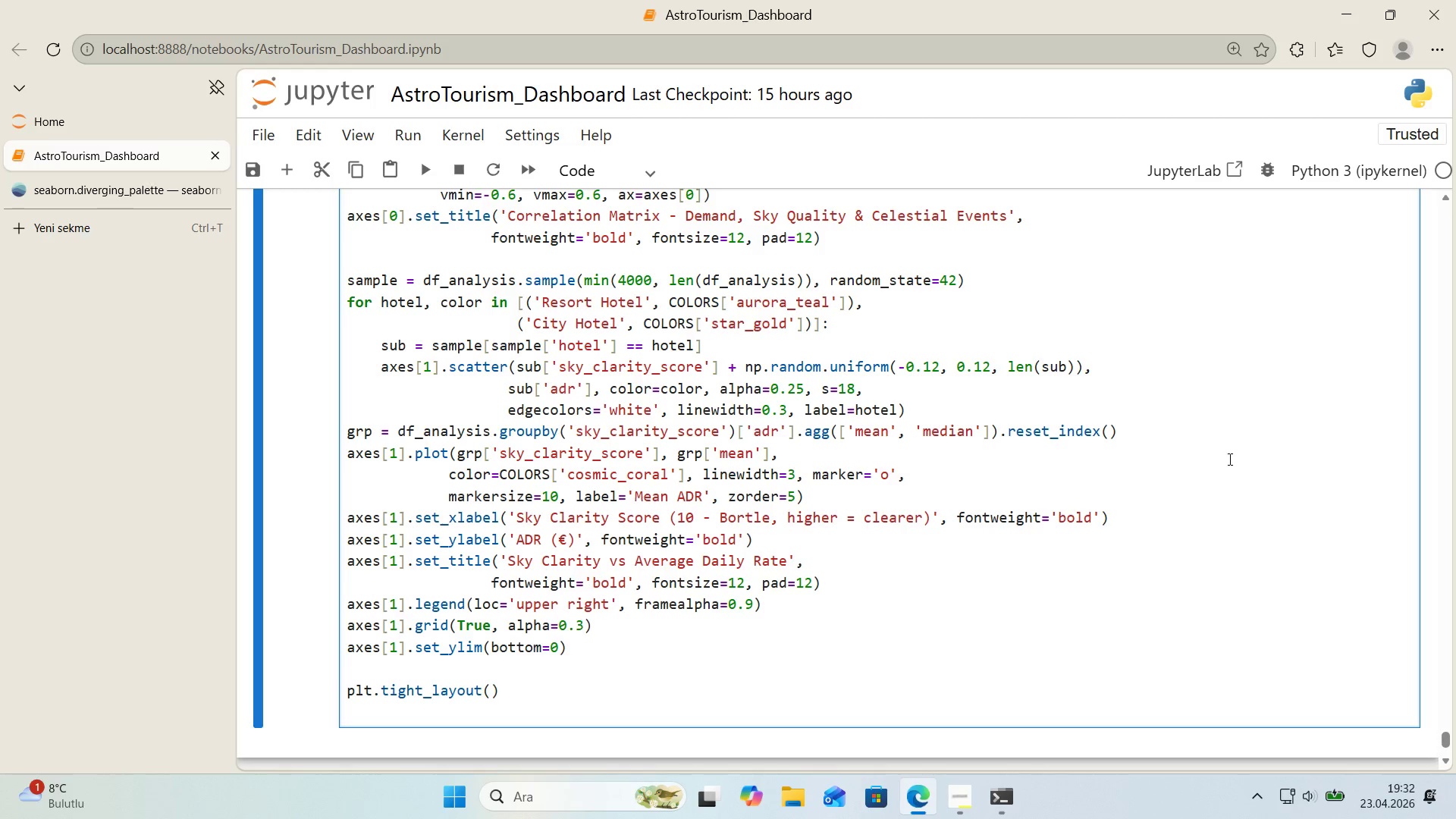 
type(plt.savef'g*()
 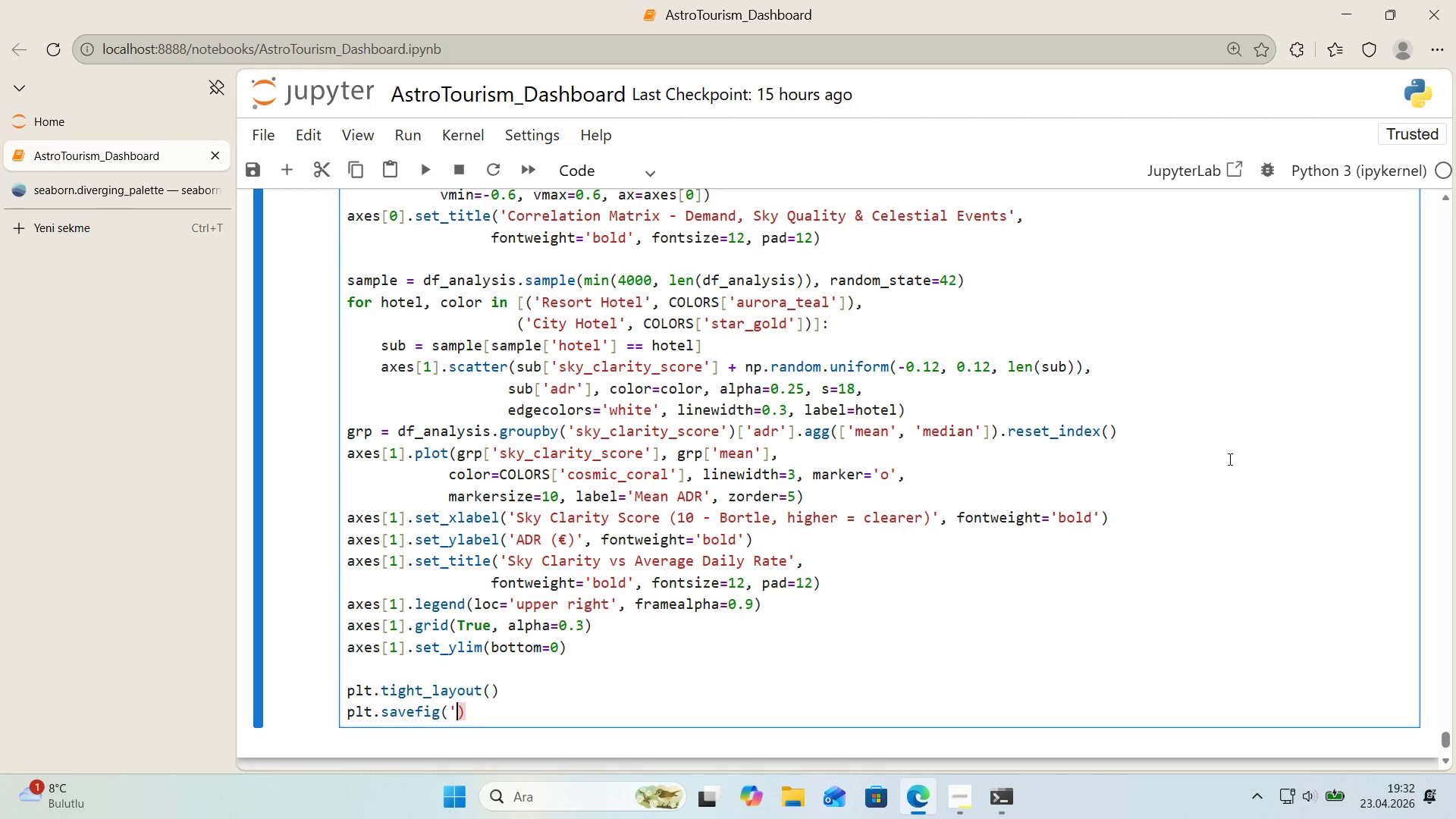 
 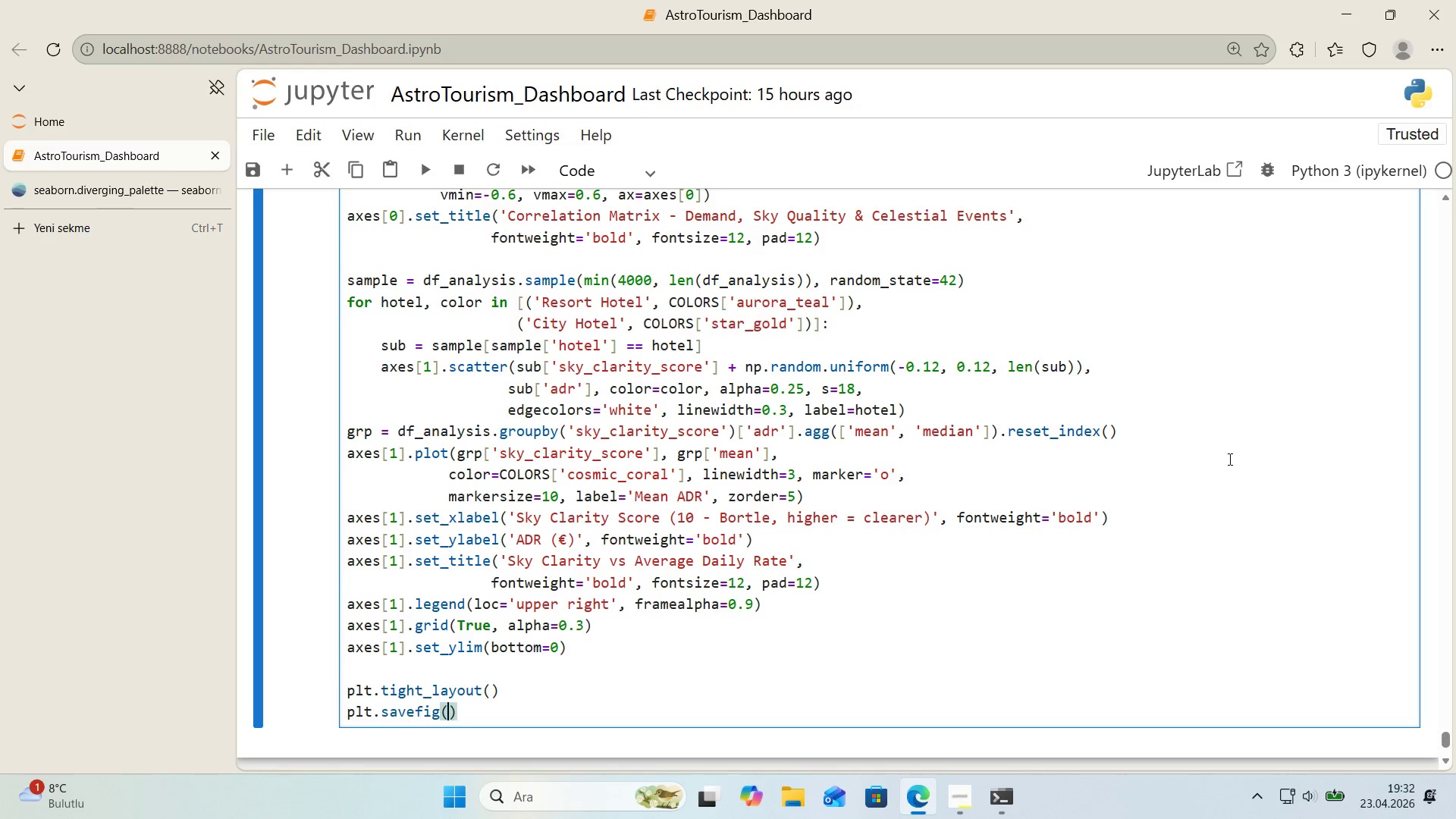 
key(ArrowLeft)
 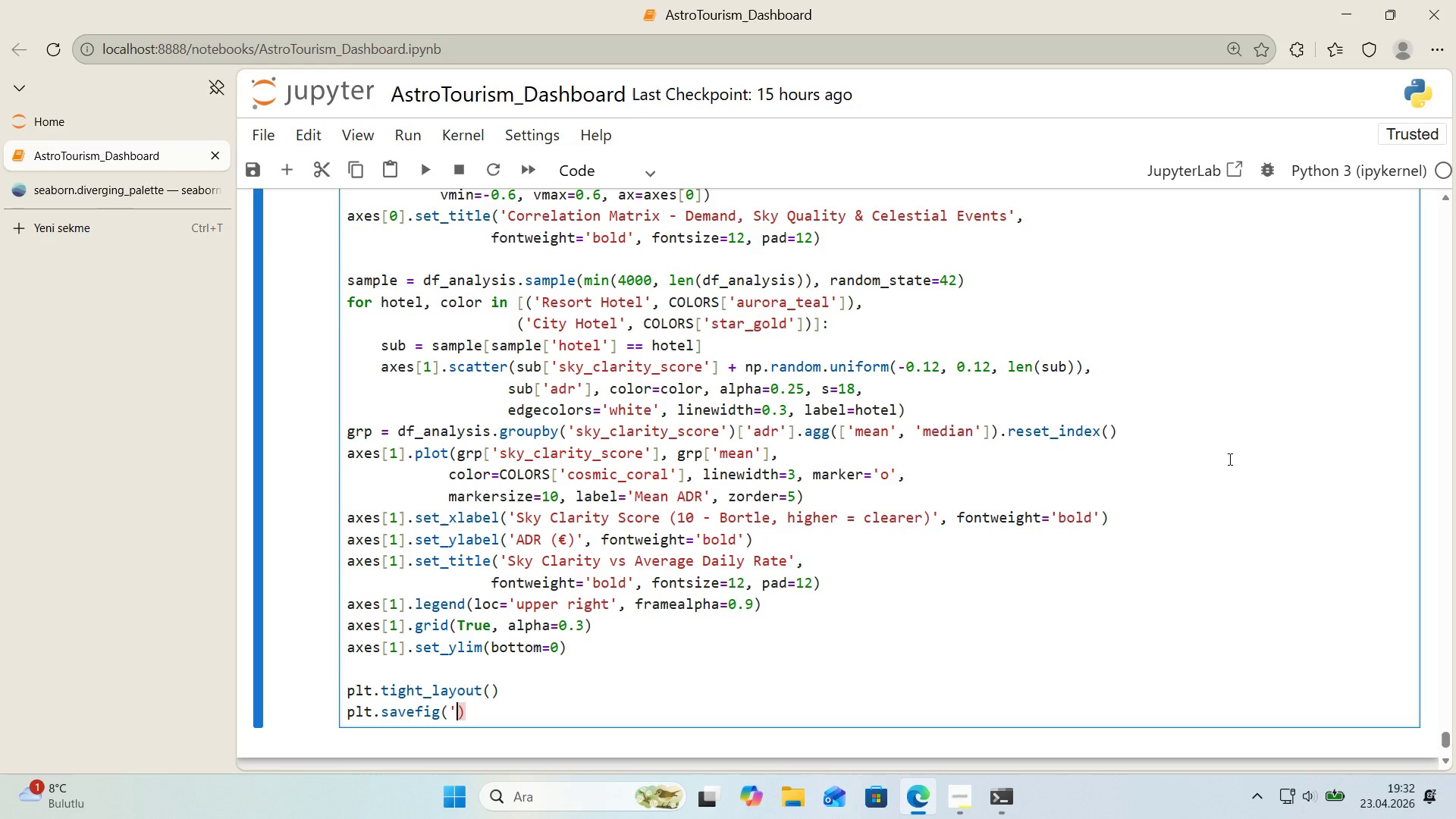 
type(@@)
 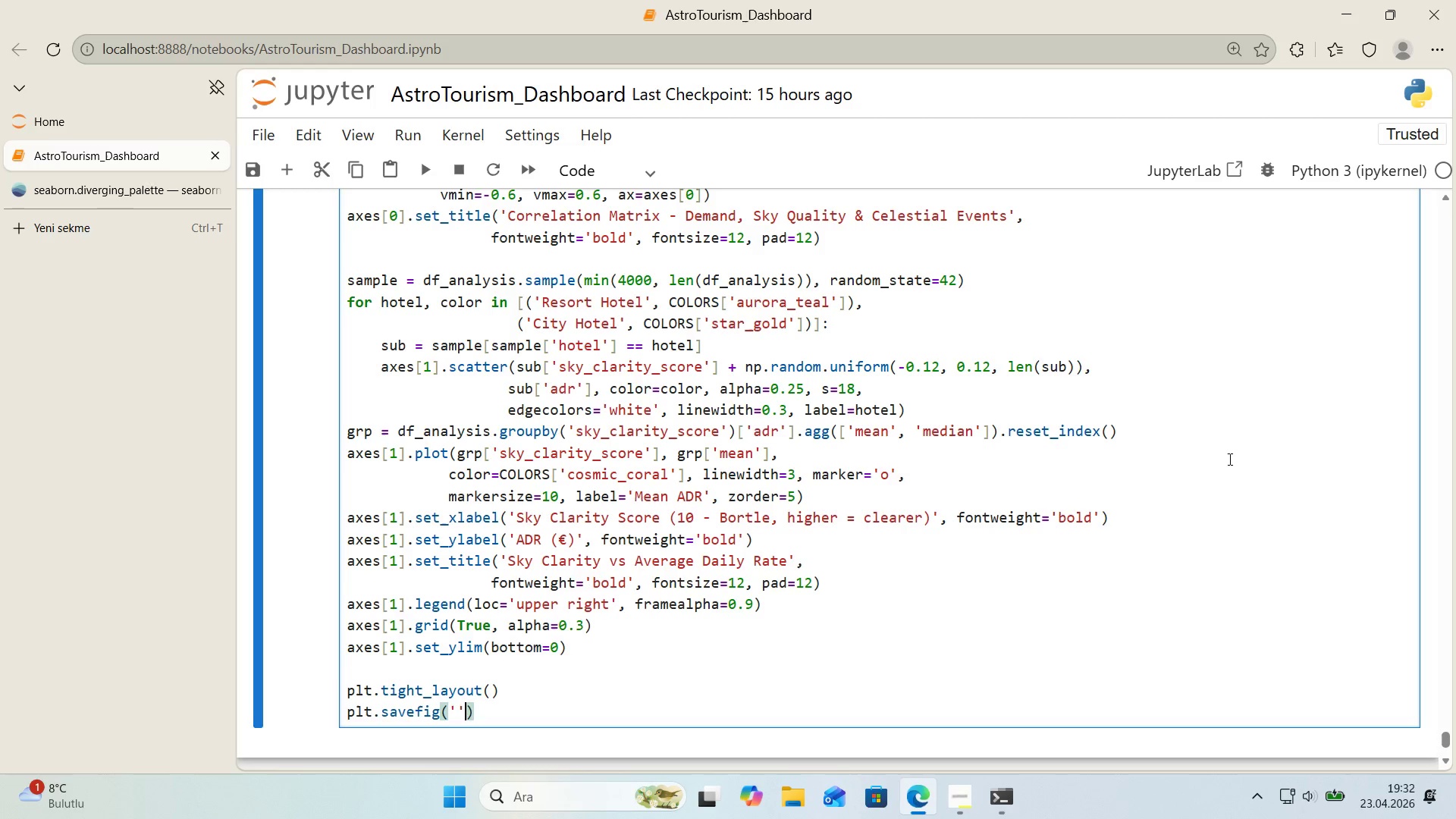 
key(ArrowLeft)
 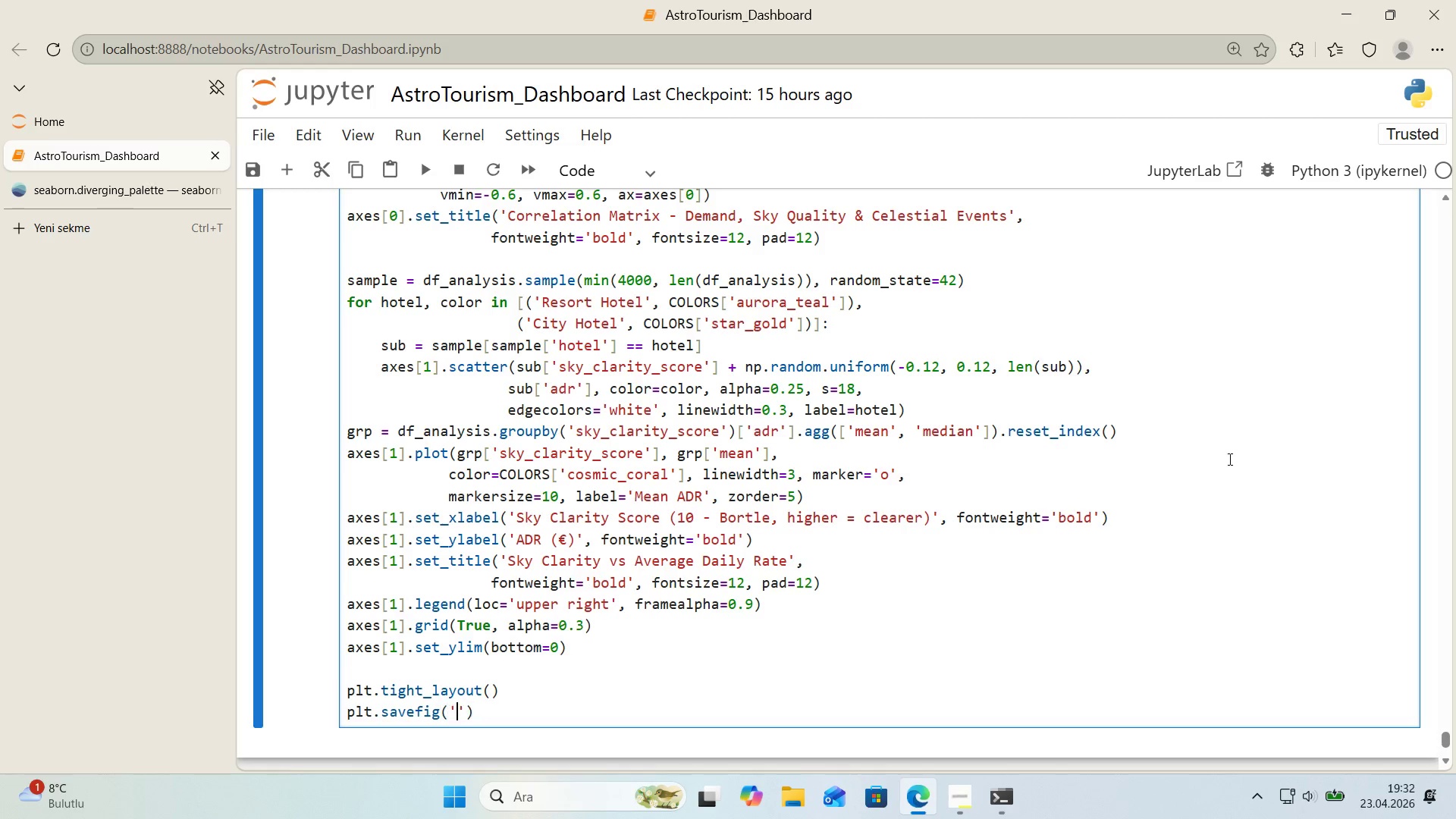 
type(f'g_03_clar'ty_Adr)
key(Backspace)
key(Backspace)
key(Backspace)
type(A)
key(Backspace)
type(adr_correlat'on.ong)
 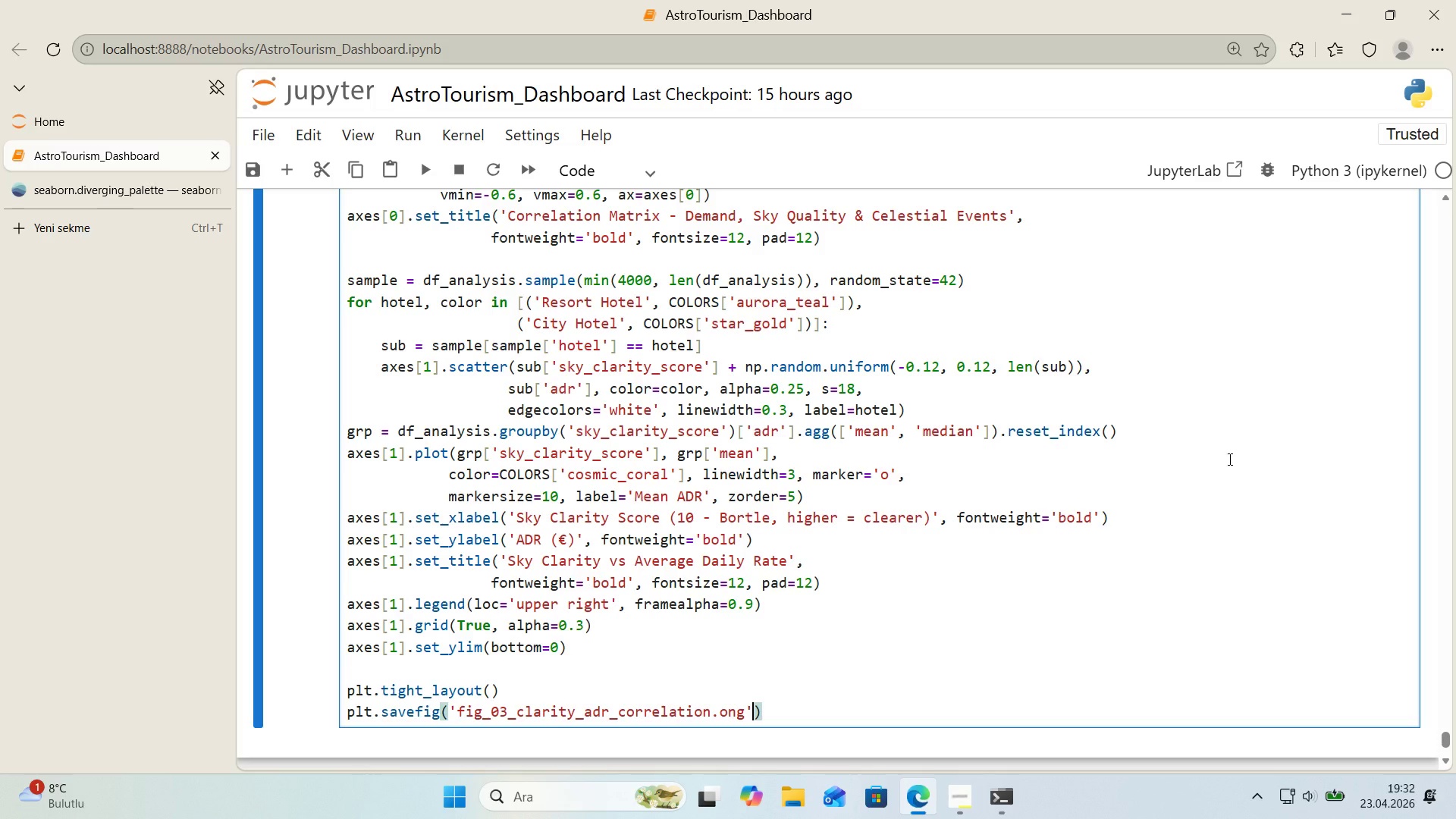 
 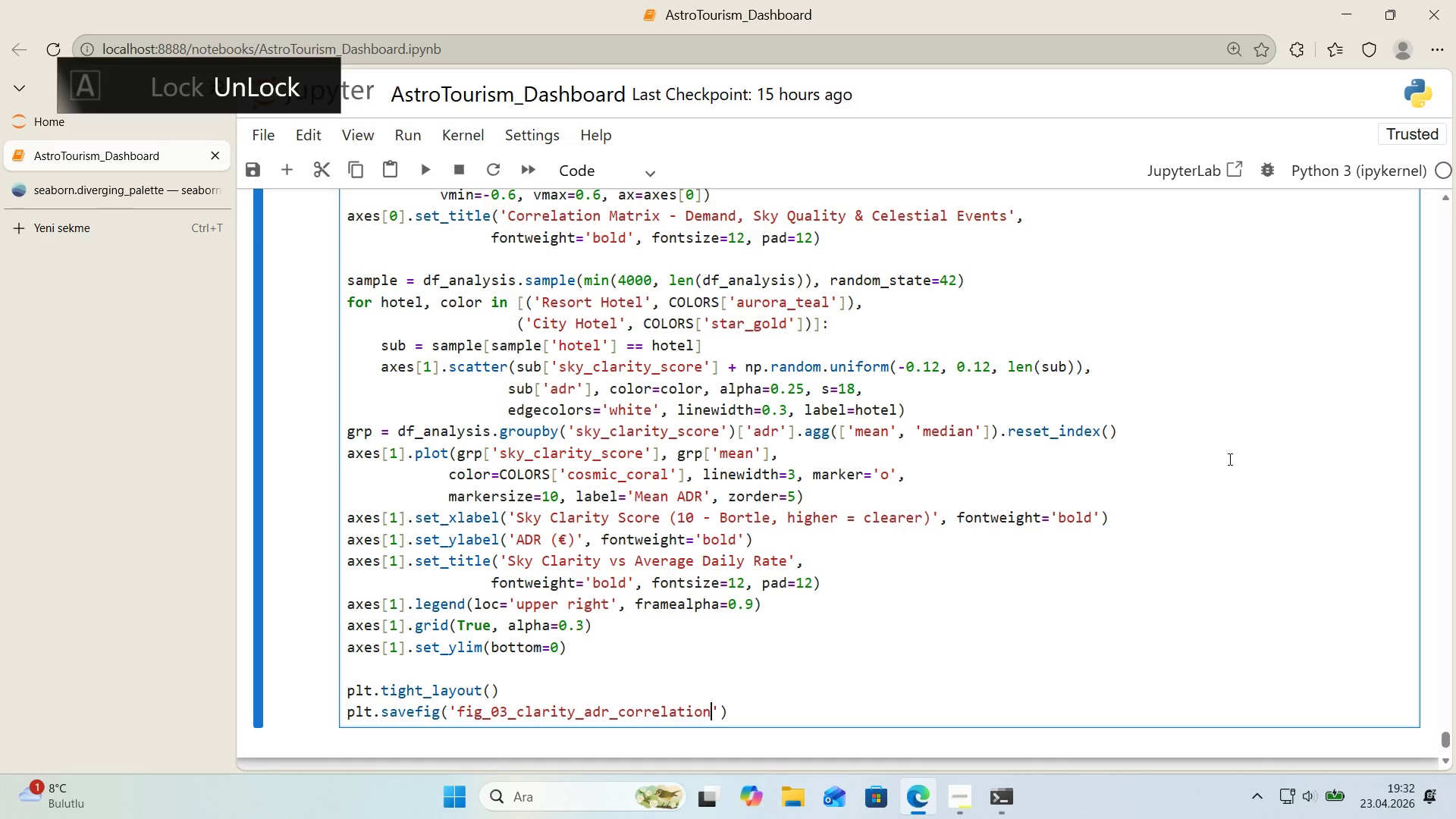 
key(ArrowRight)
 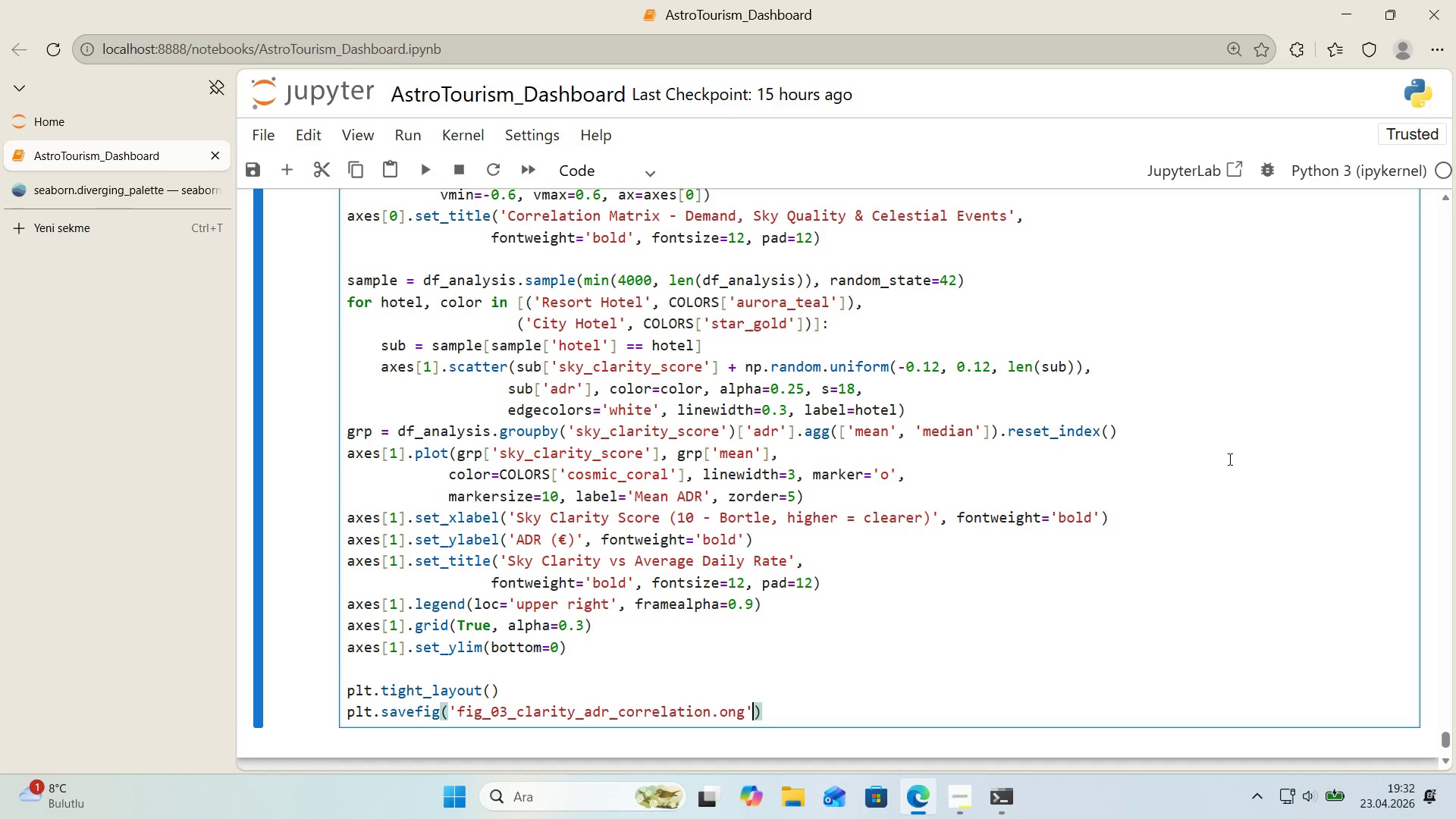 
key(ArrowLeft)
 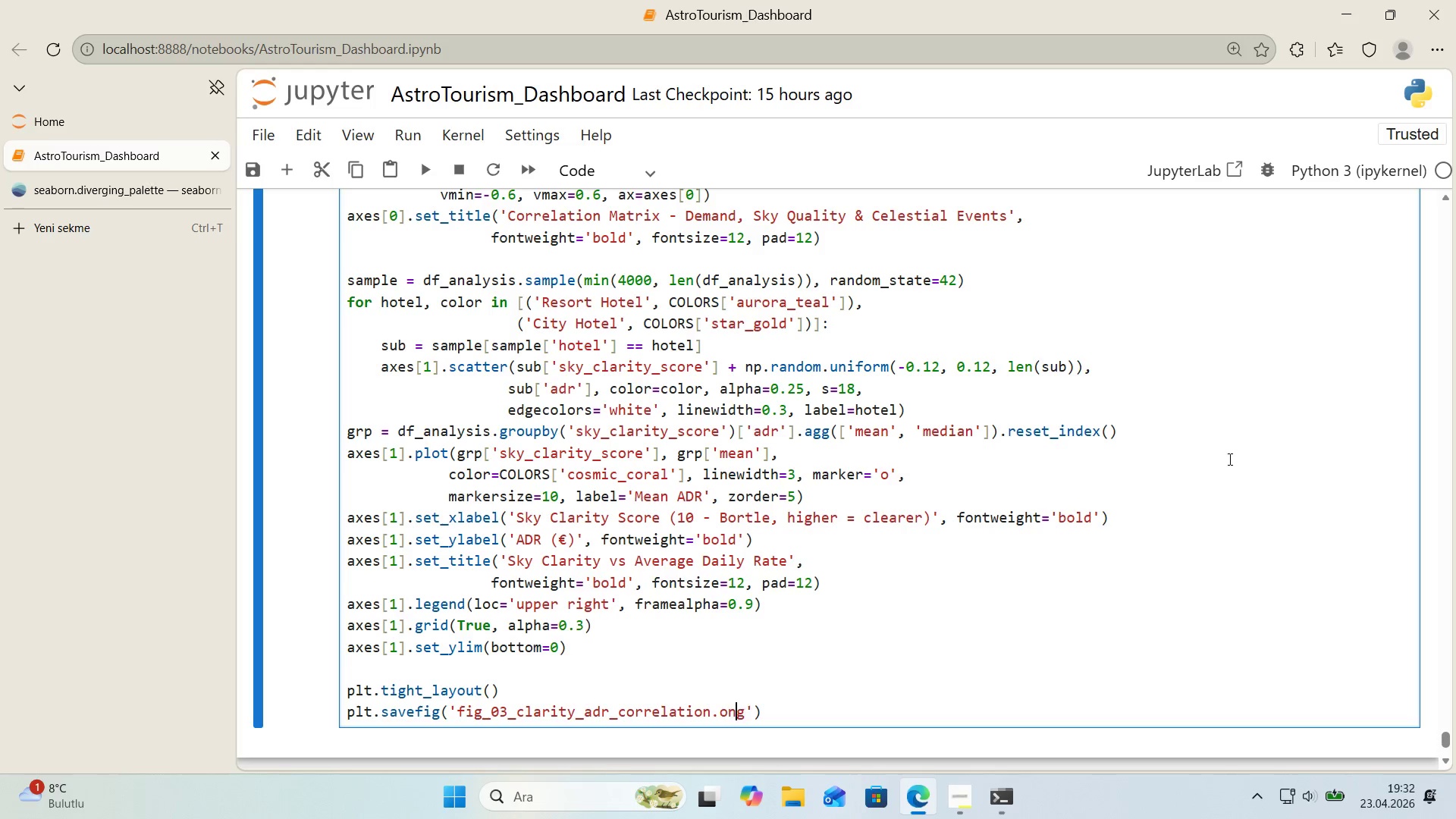 
key(ArrowLeft)
 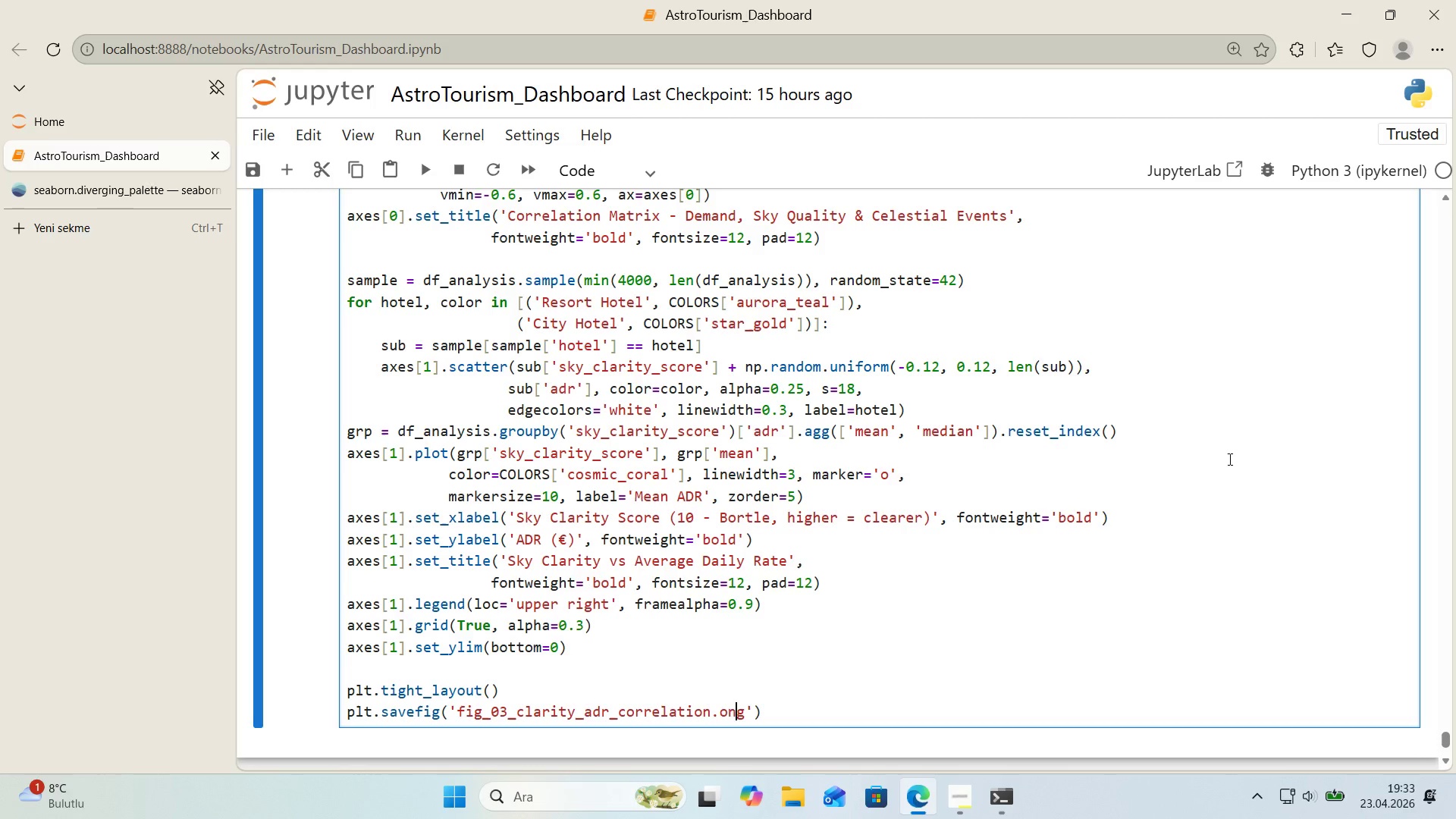 
key(ArrowLeft)
 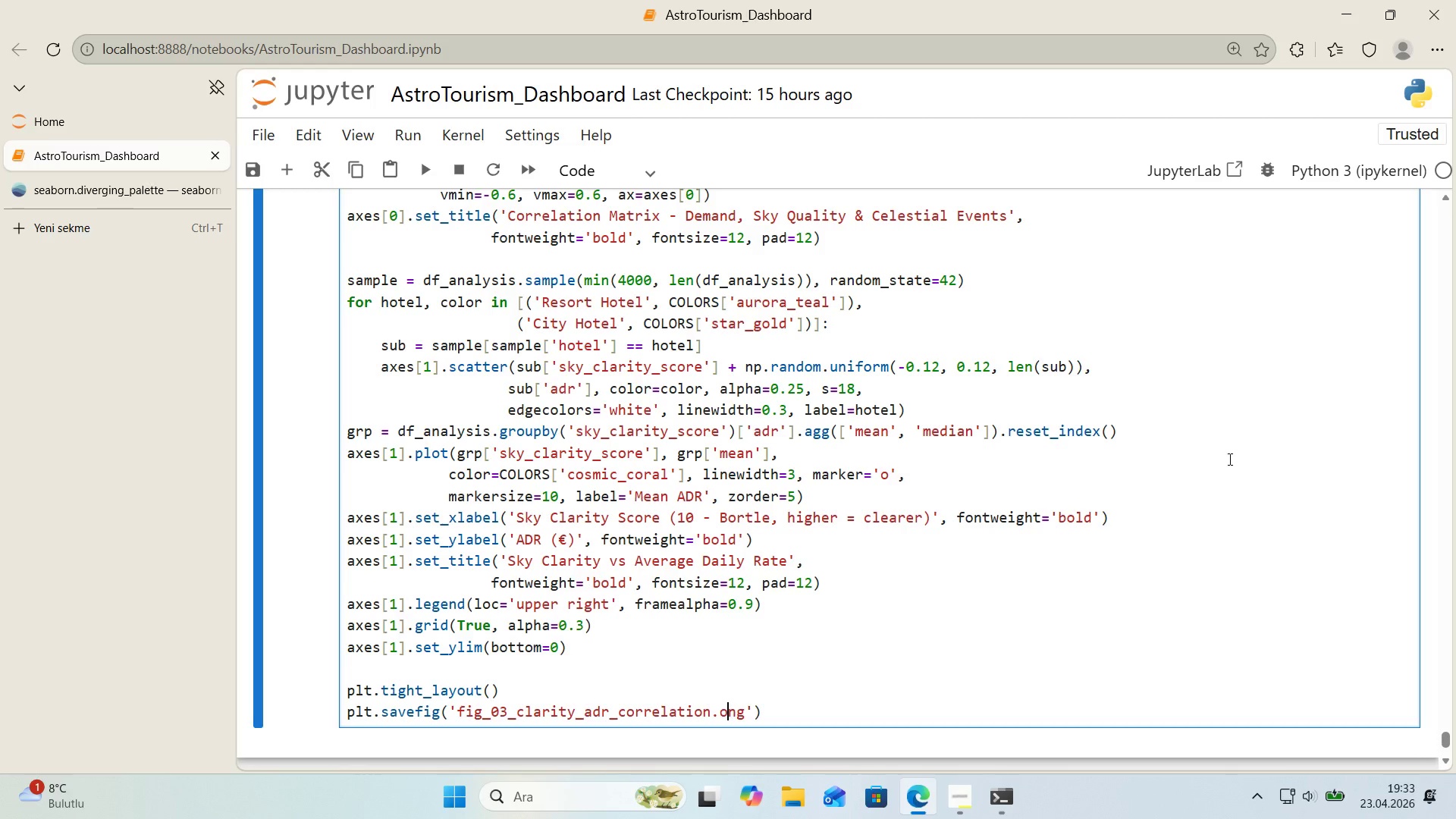 
key(Backspace)
 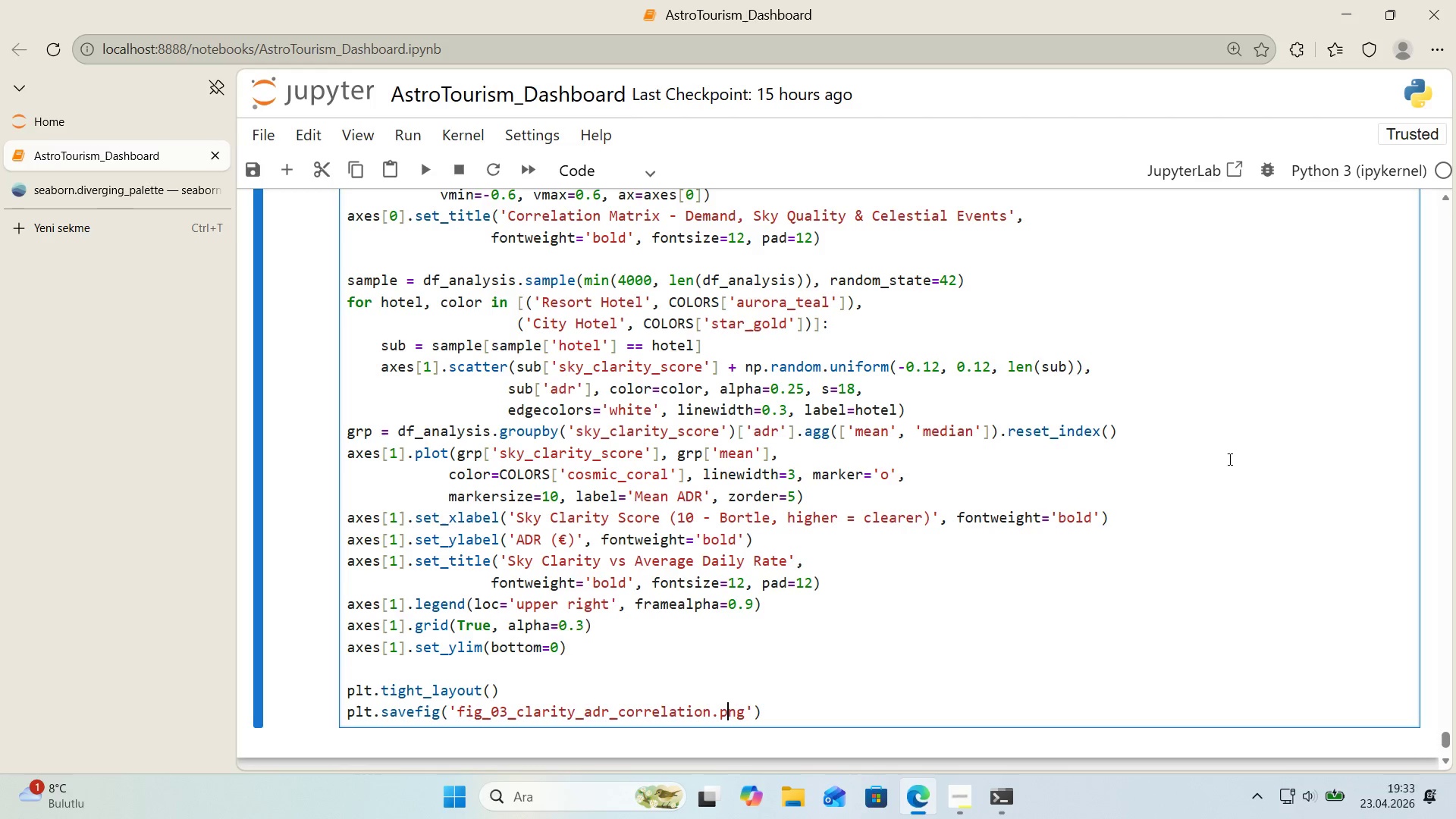 
key(P)
 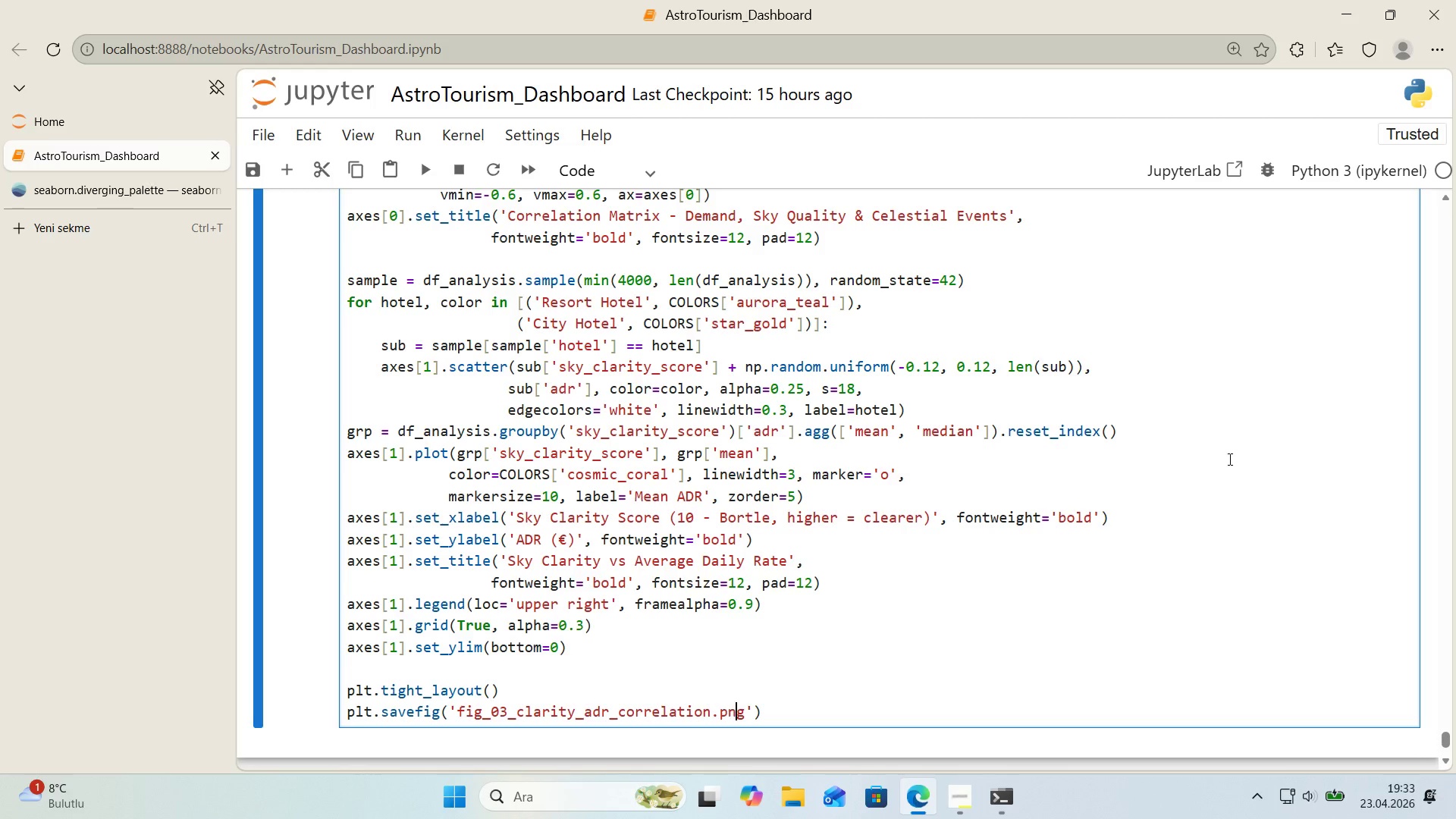 
key(ArrowRight)
 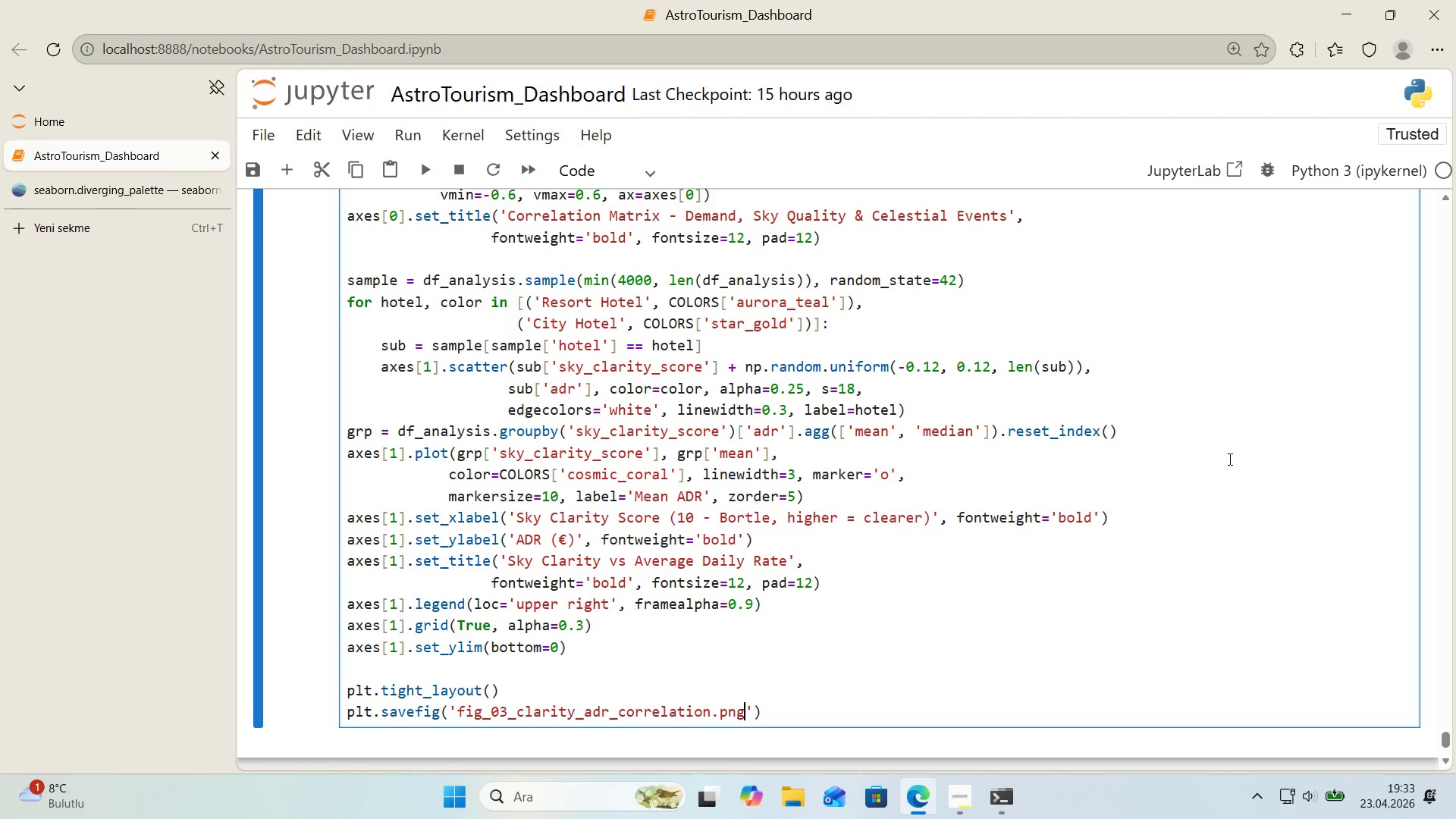 
key(ArrowRight)
 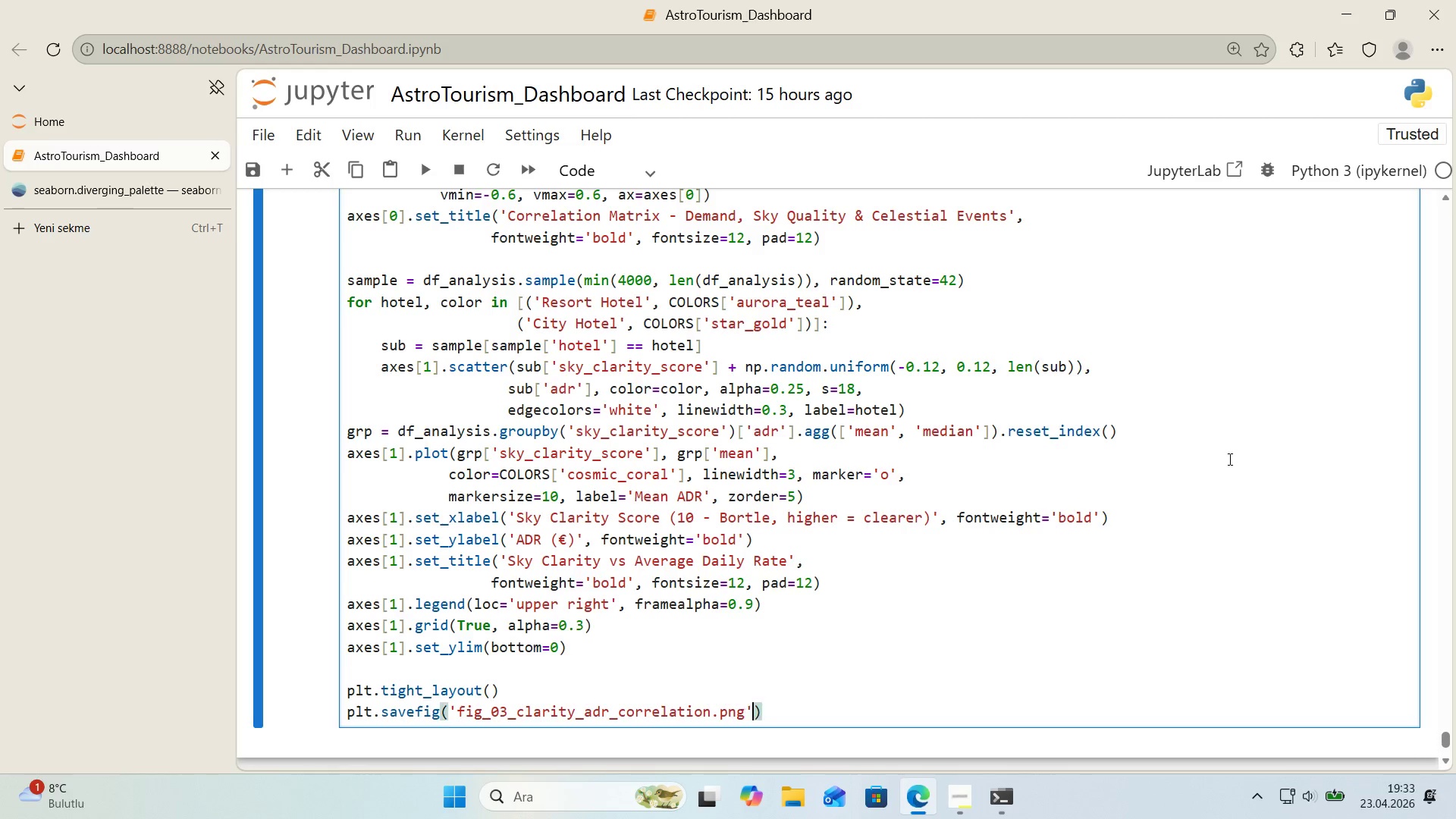 
key(ArrowRight)
 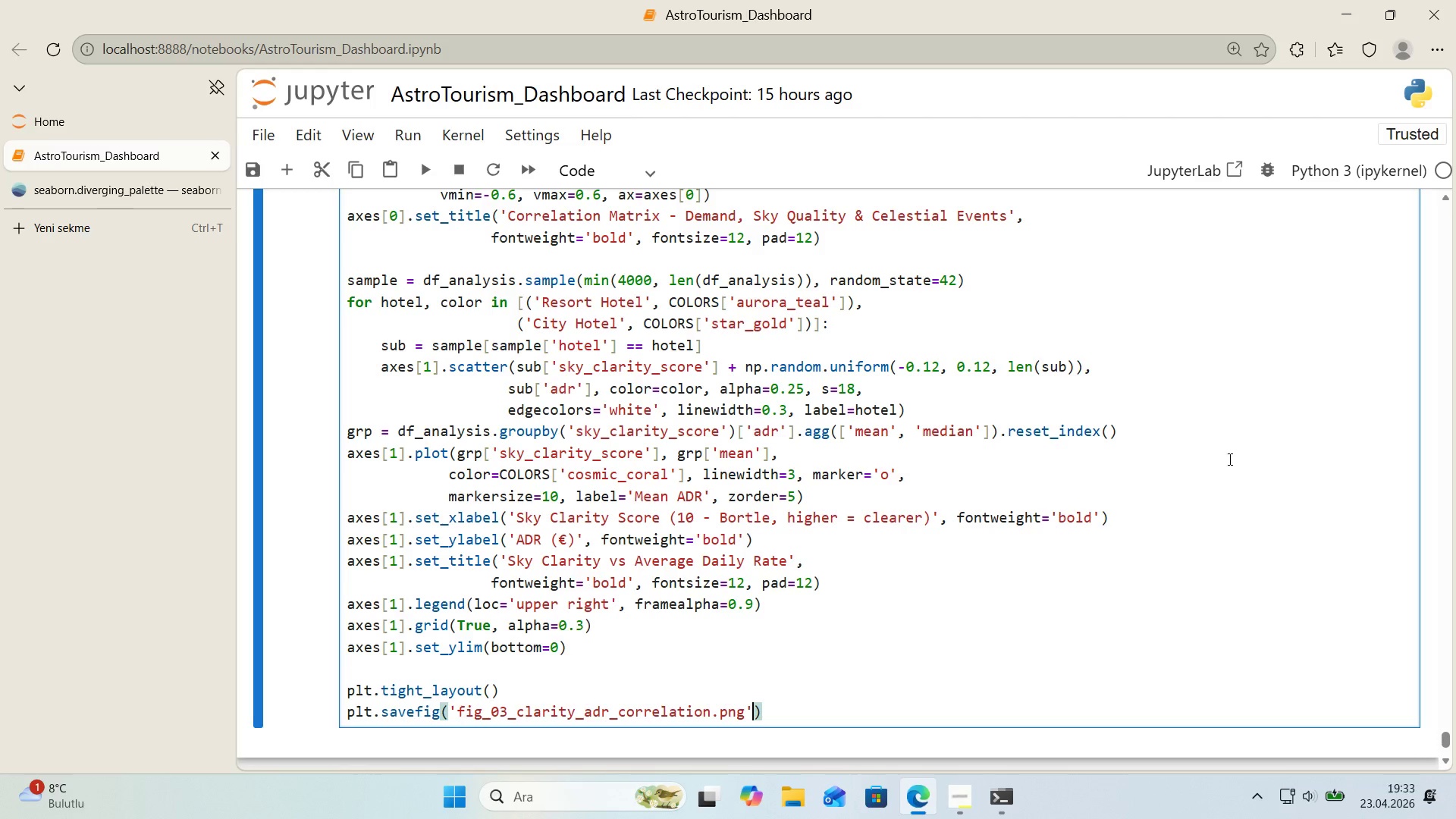 
type(, dp')200, bbox_'nches)@@)
 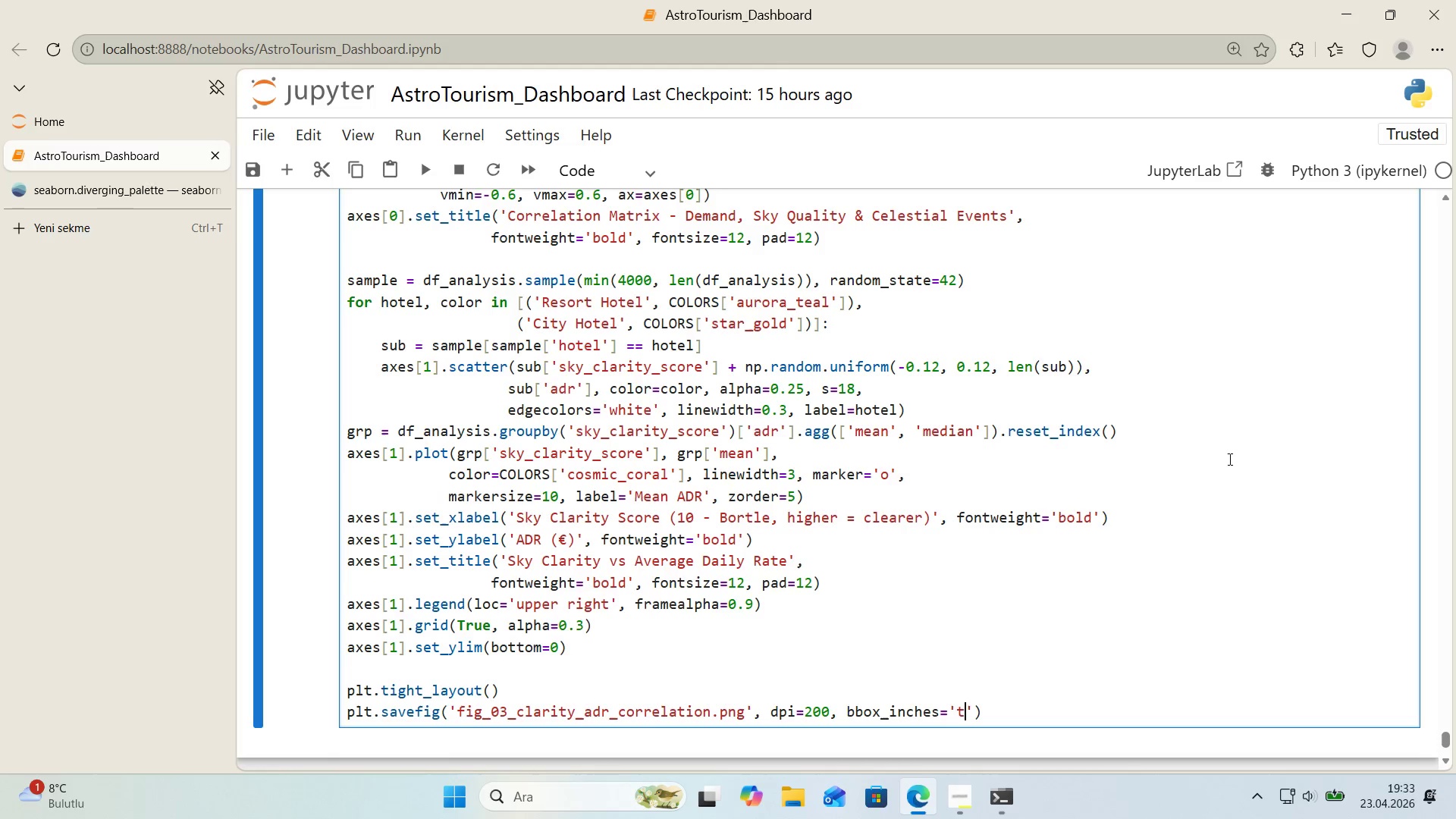 
 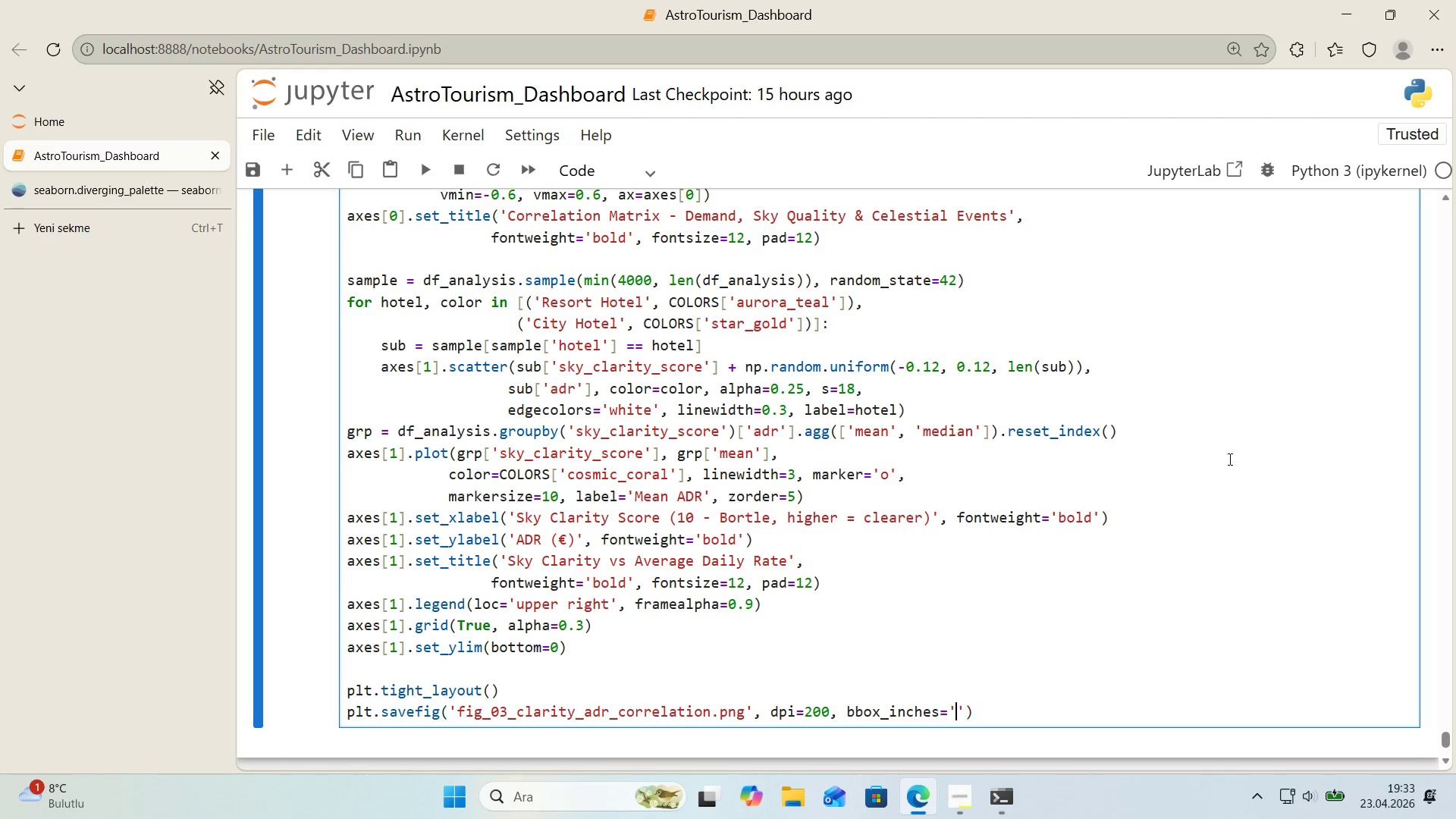 
key(ArrowLeft)
 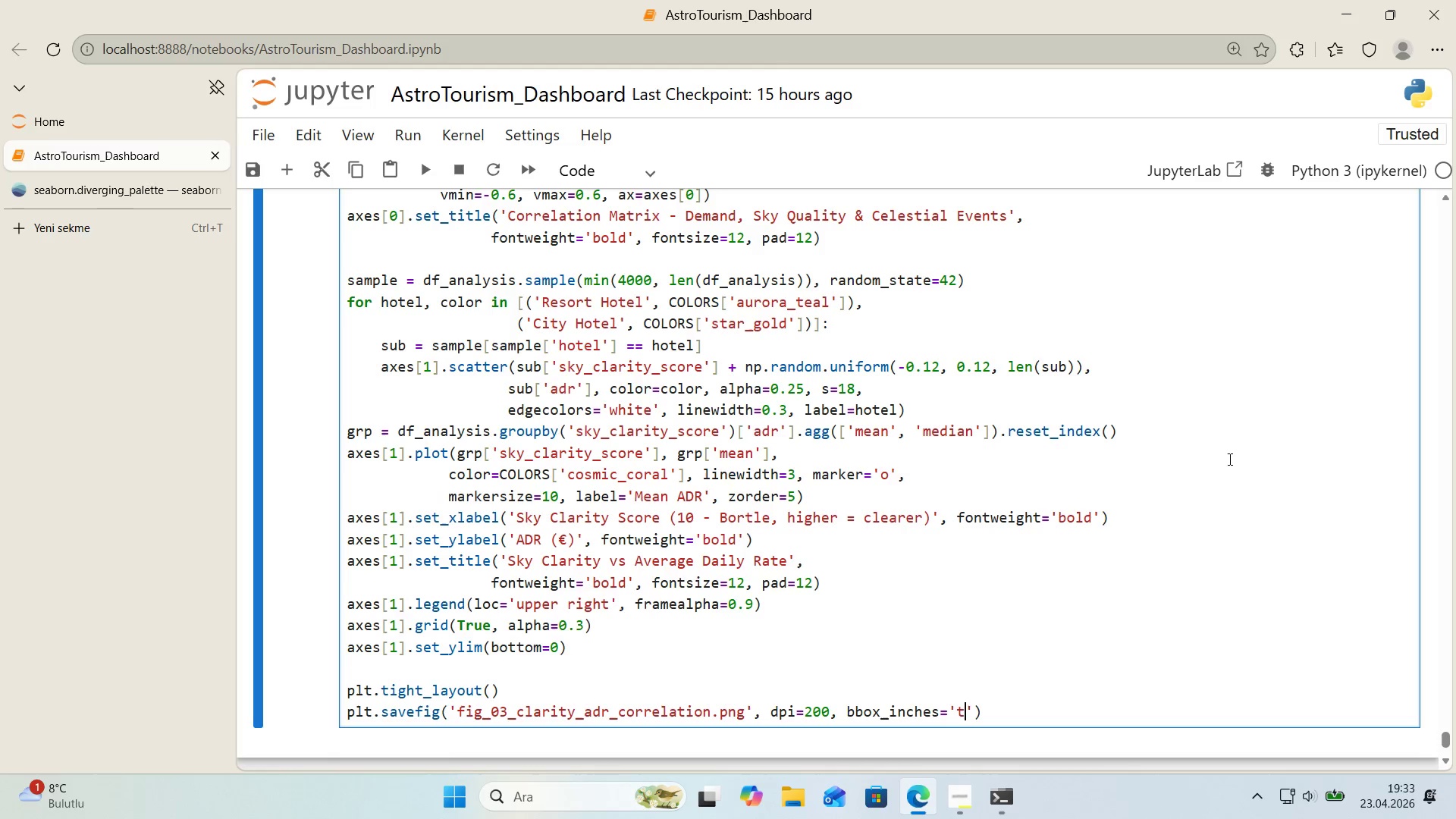 
type(t'ght)
 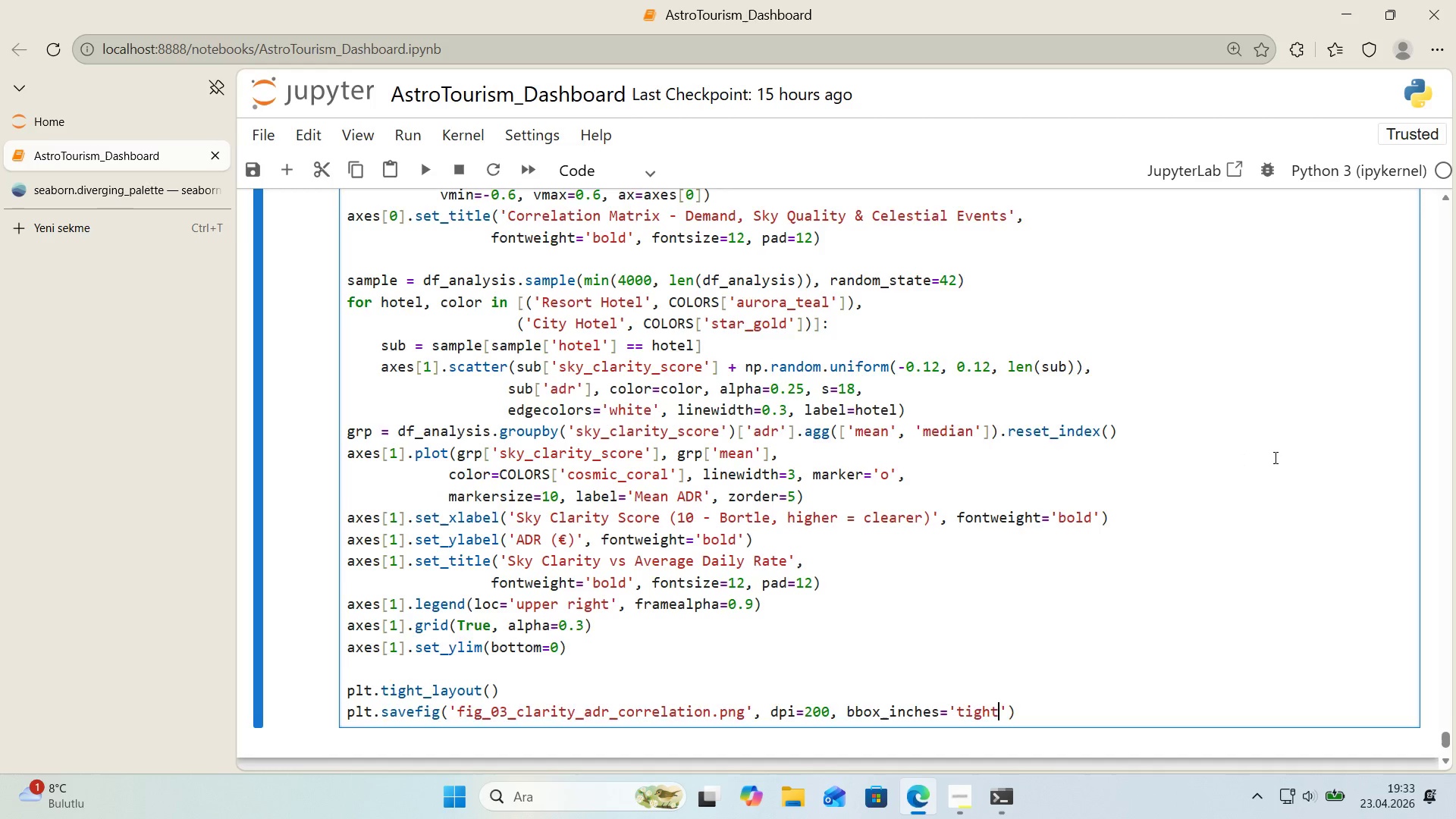 
scroll: coordinate [1272, 462], scroll_direction: down, amount: 1.0
 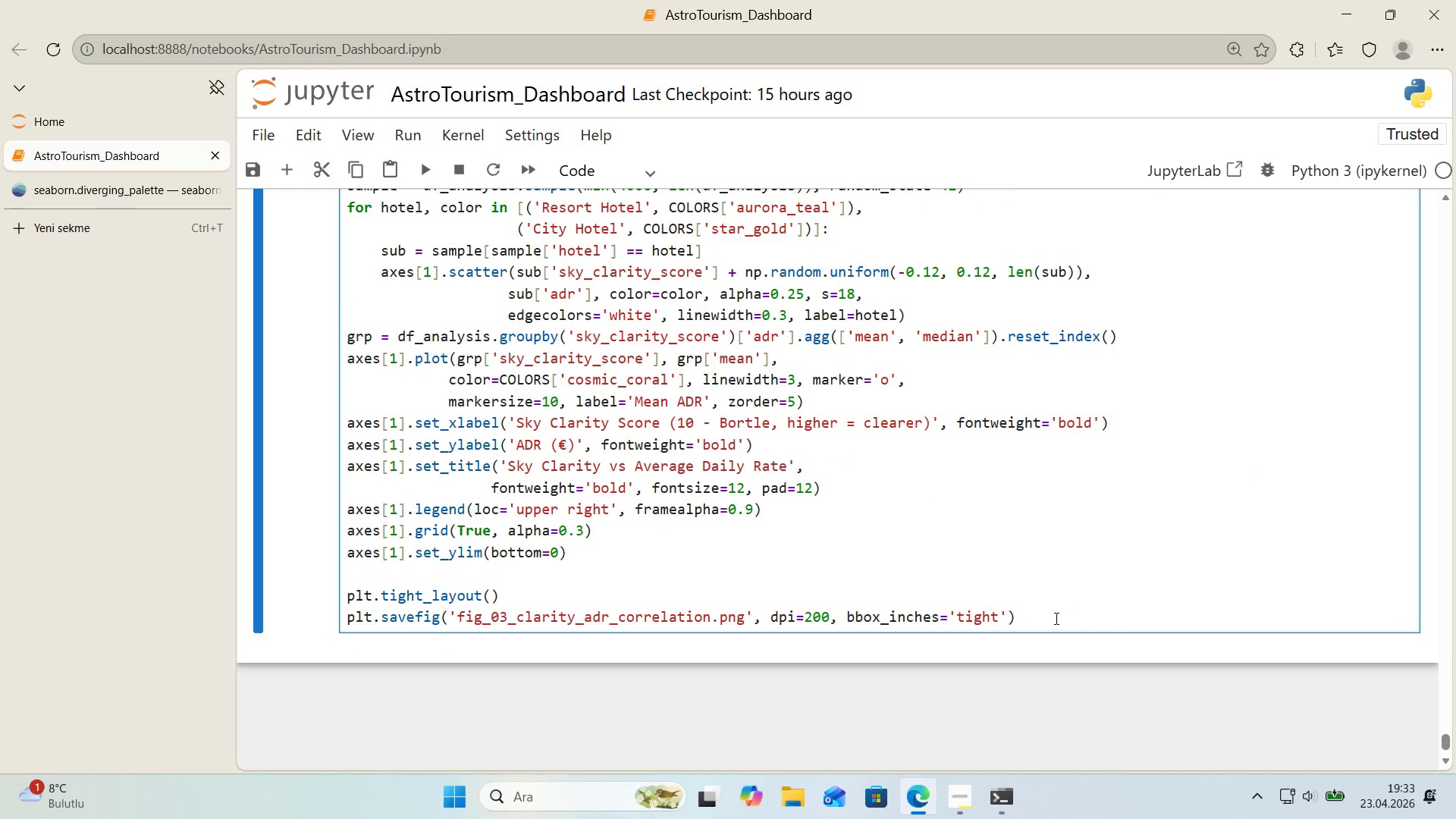 
left_click([1055, 624])
 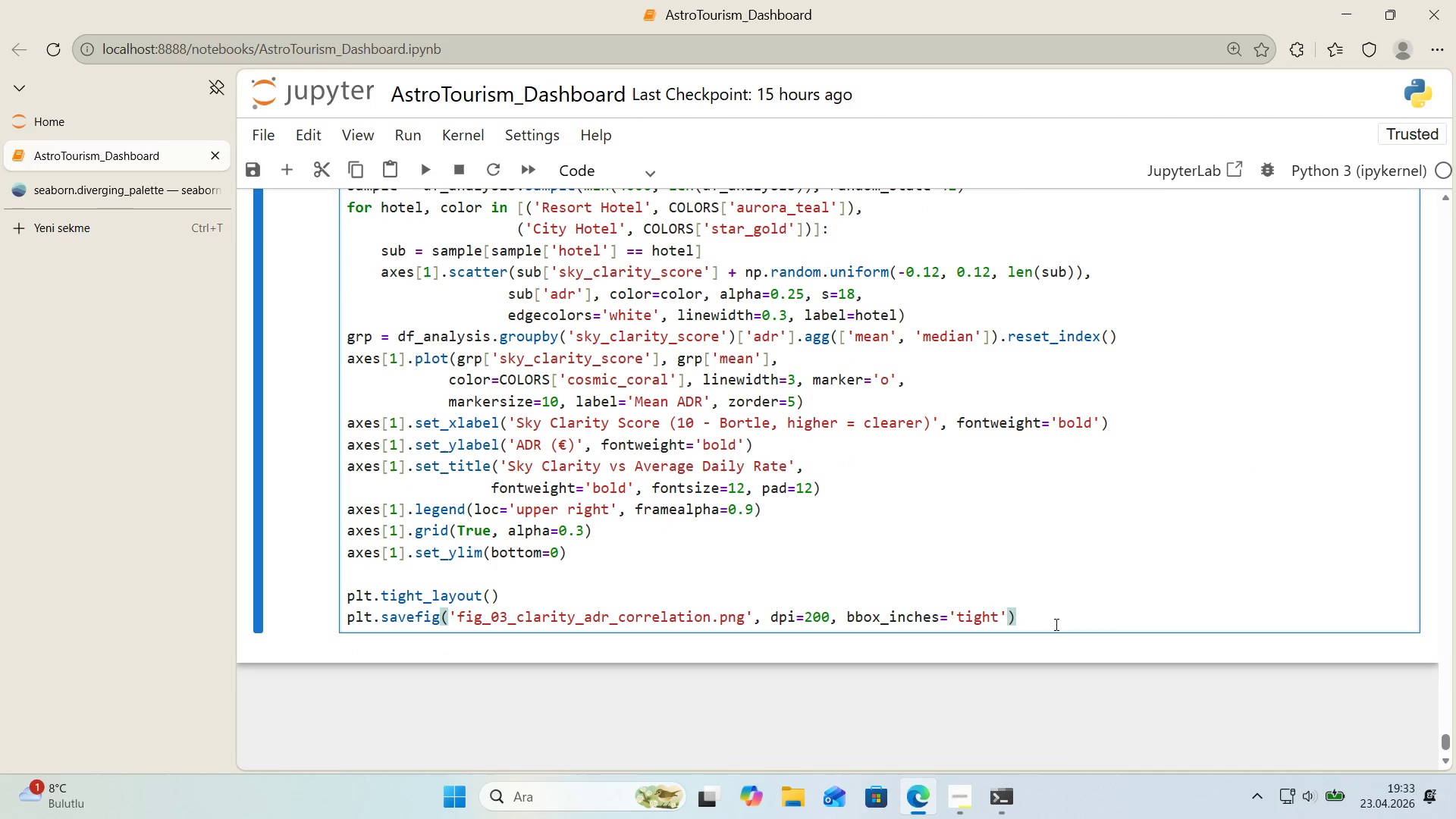 
key(Enter)
 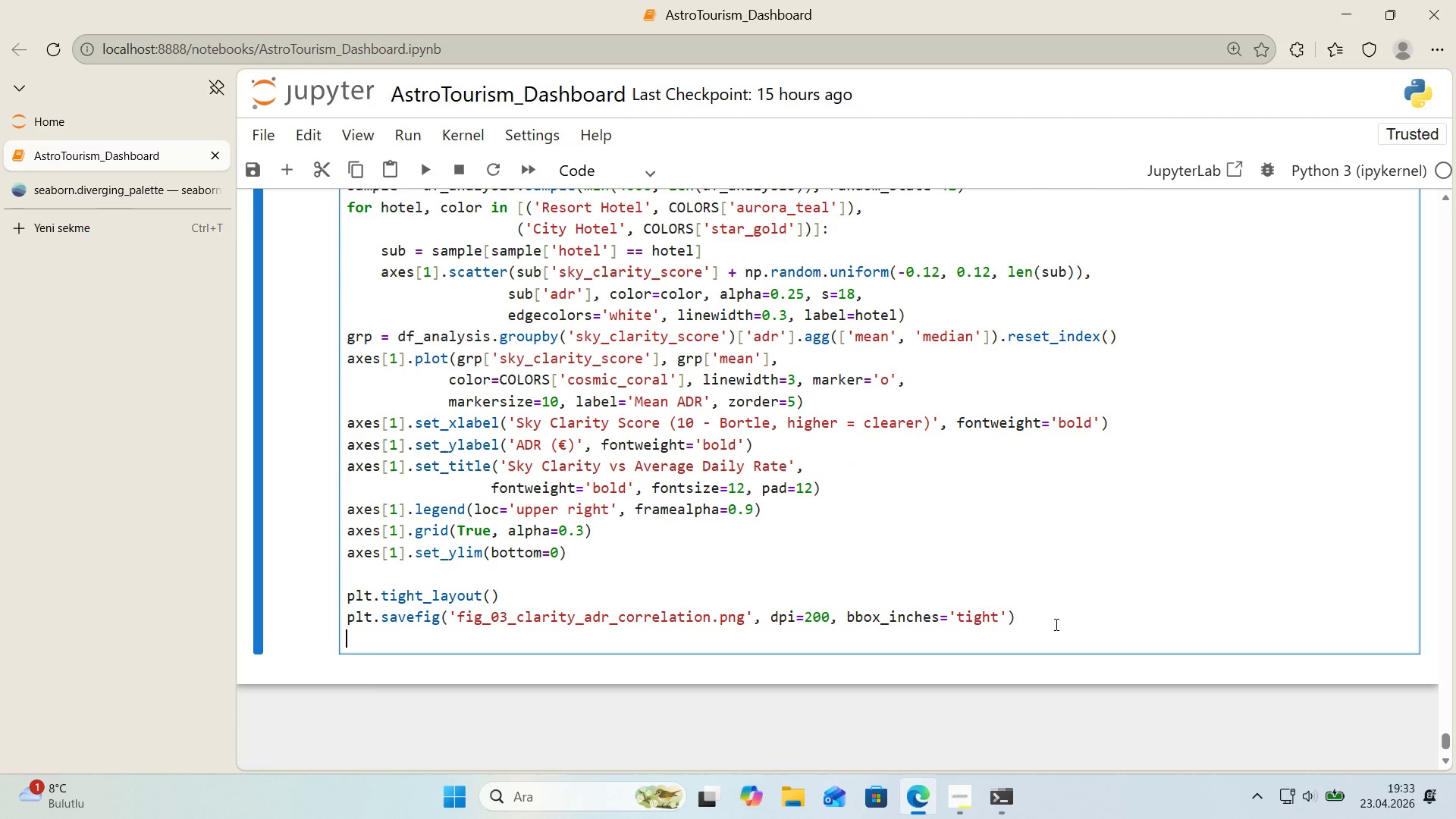 
type(plt.show*()
 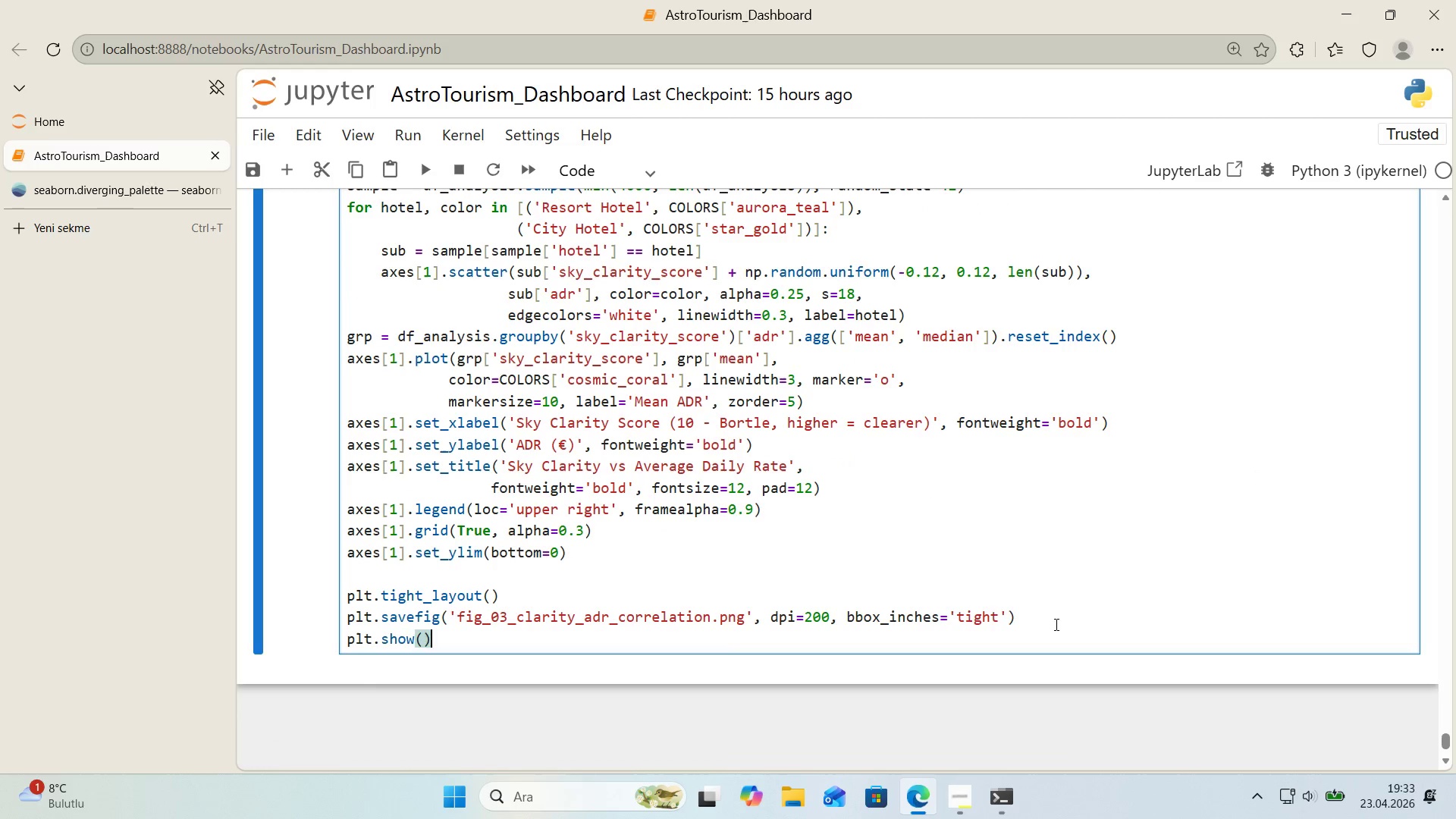 
key(Enter)
 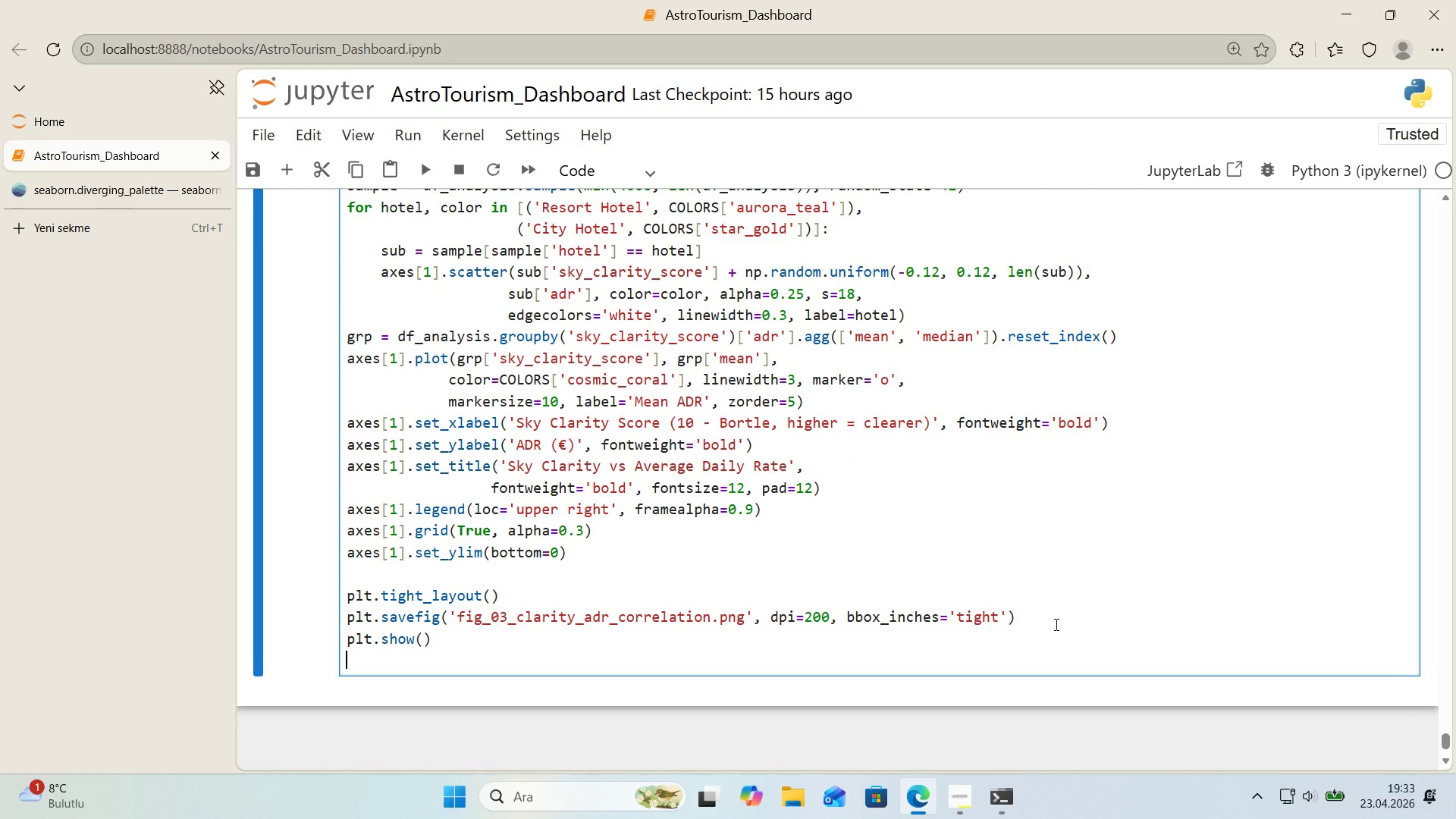 
key(Enter)
 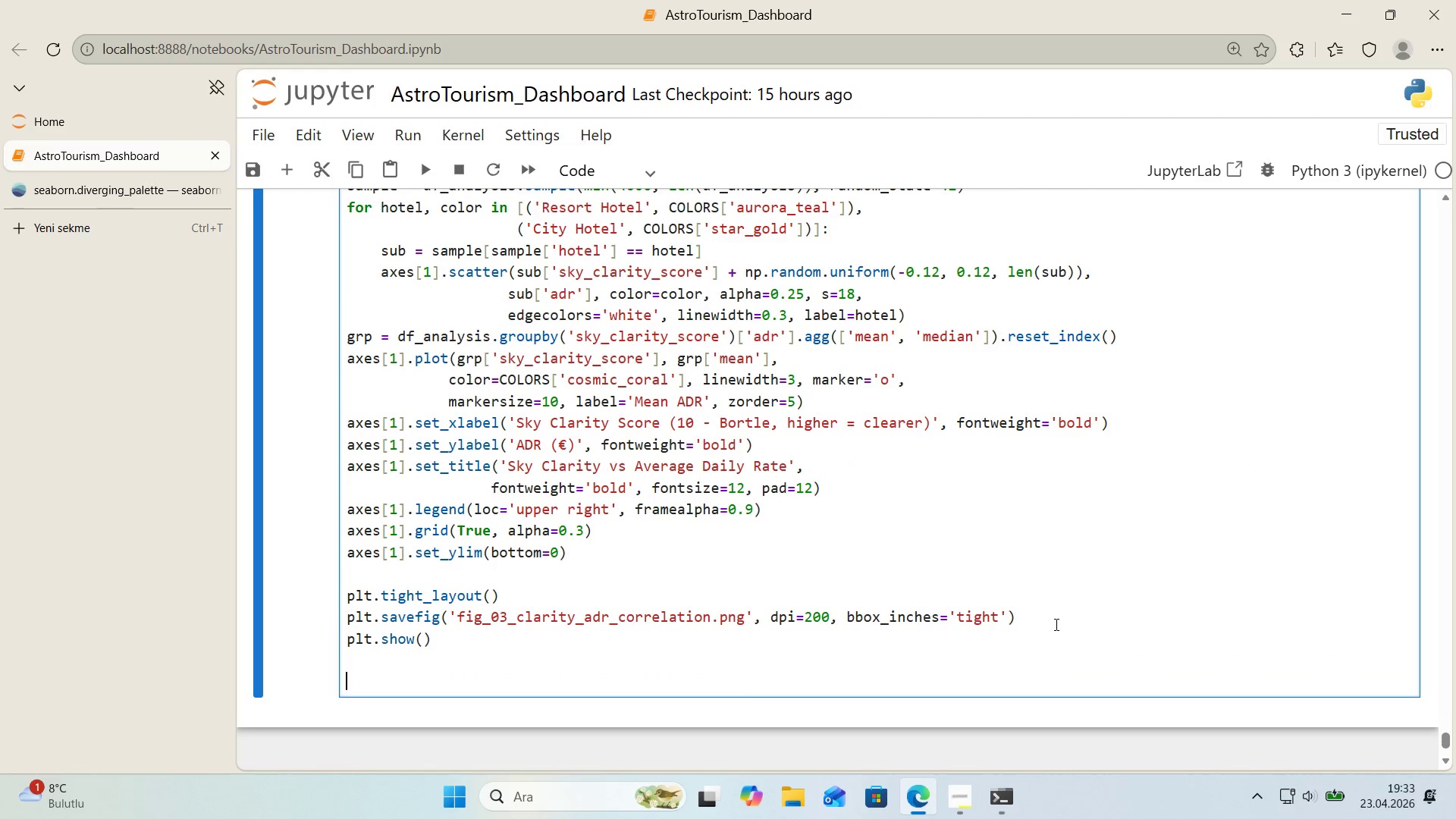 
key(Alt+Control+AltRight)
 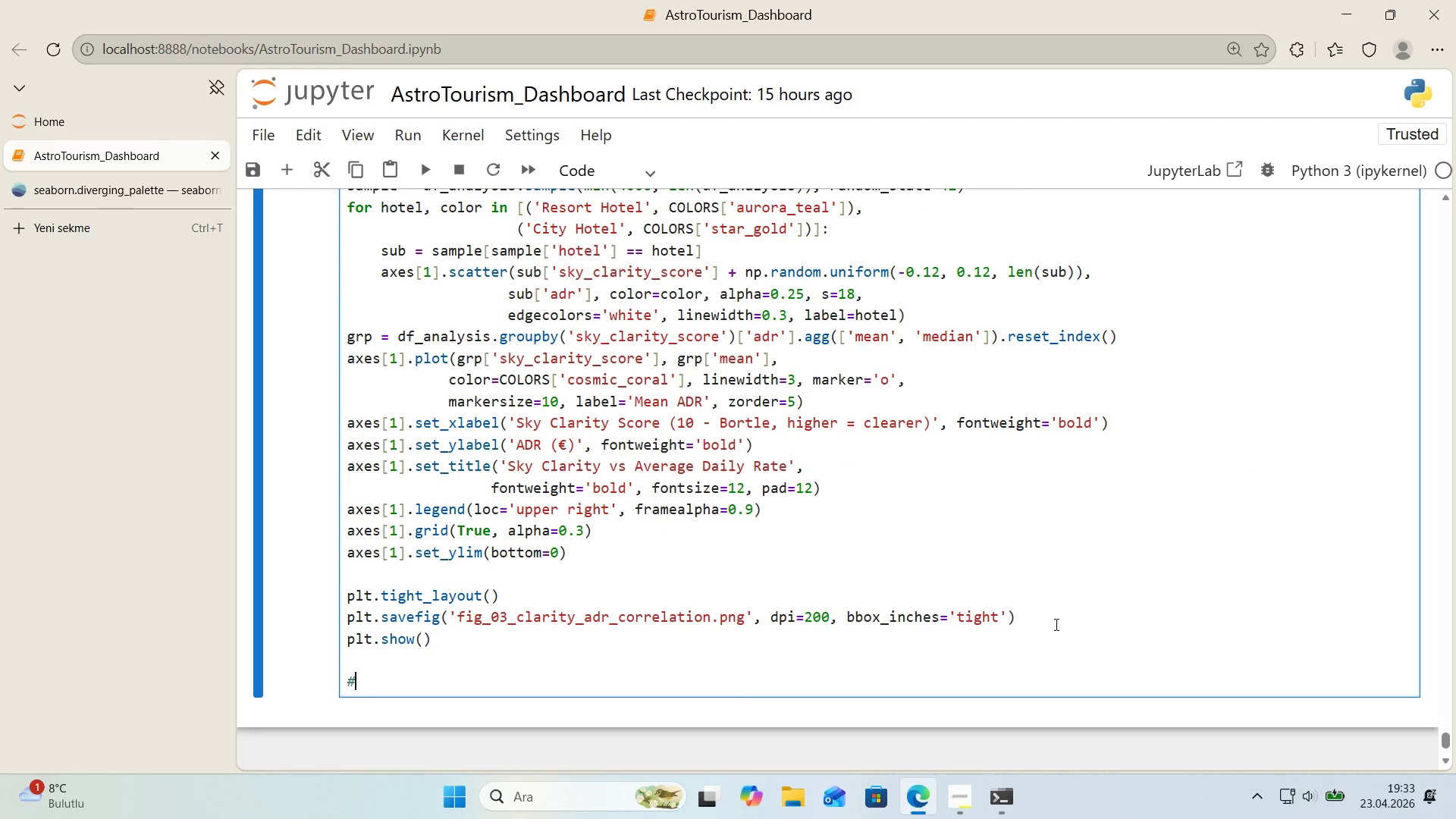 
key(Control+ControlLeft)
 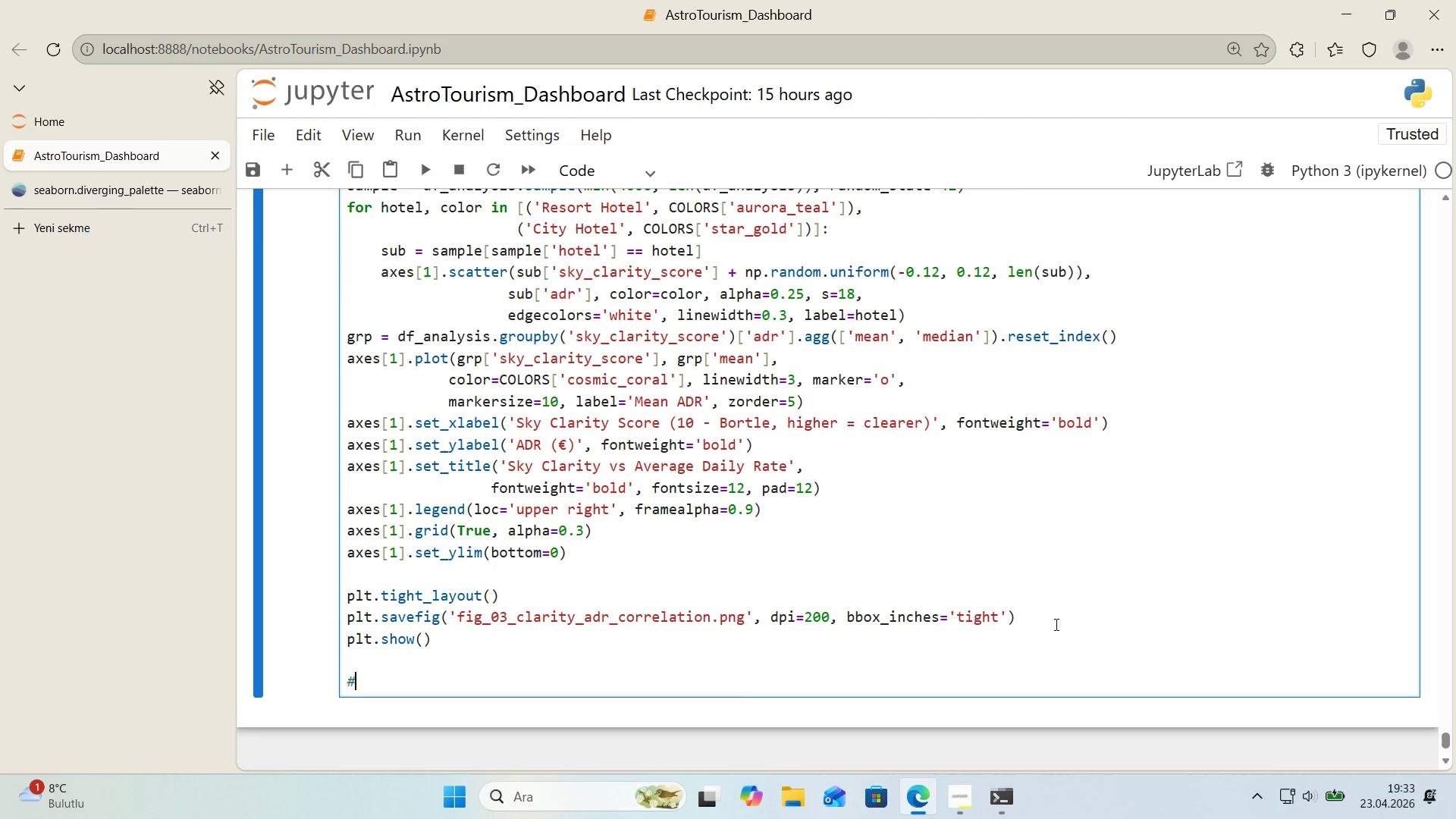 
key(Alt+Control+3)
 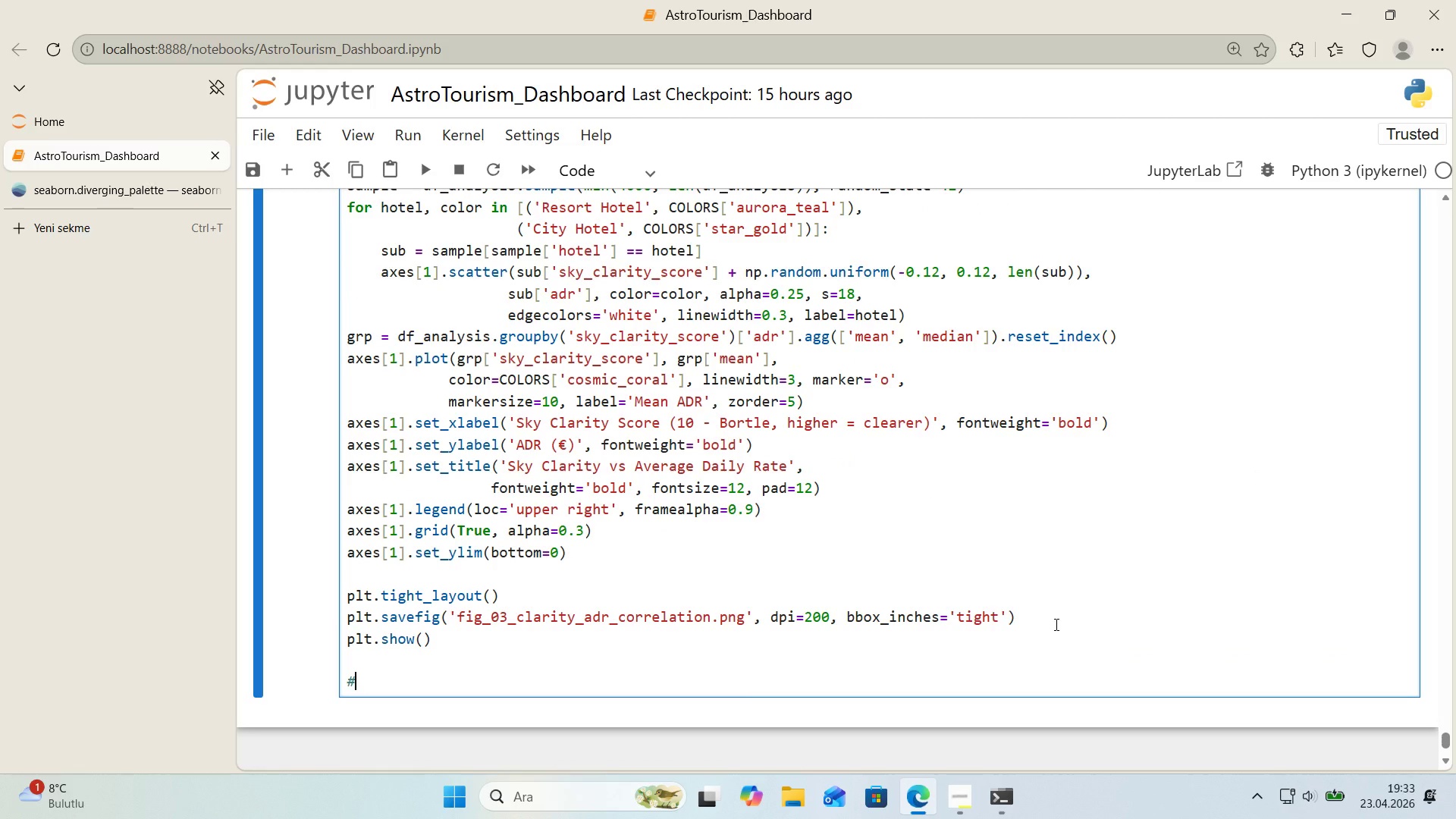 
type(Read)
 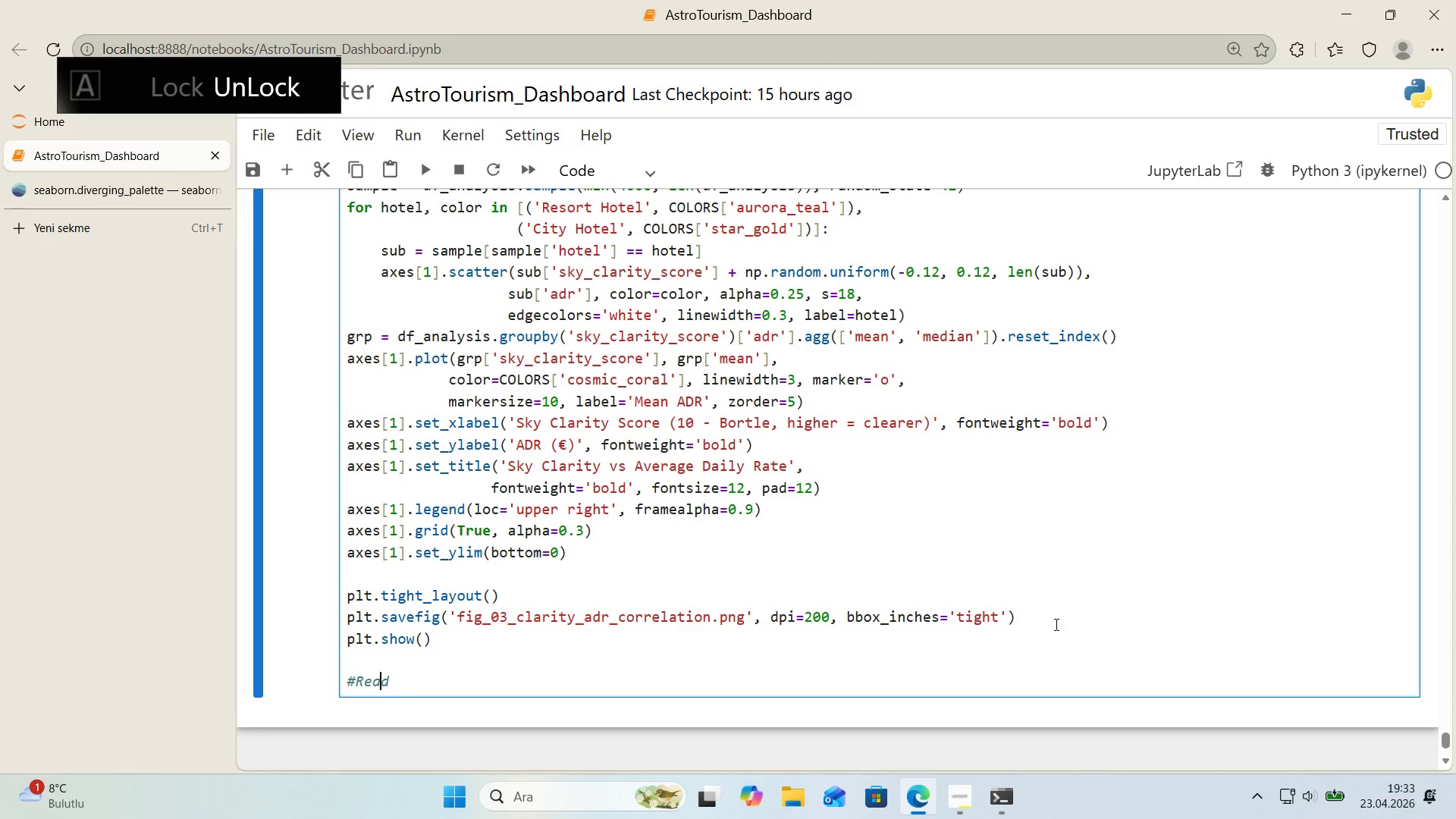 
key(ArrowLeft)
 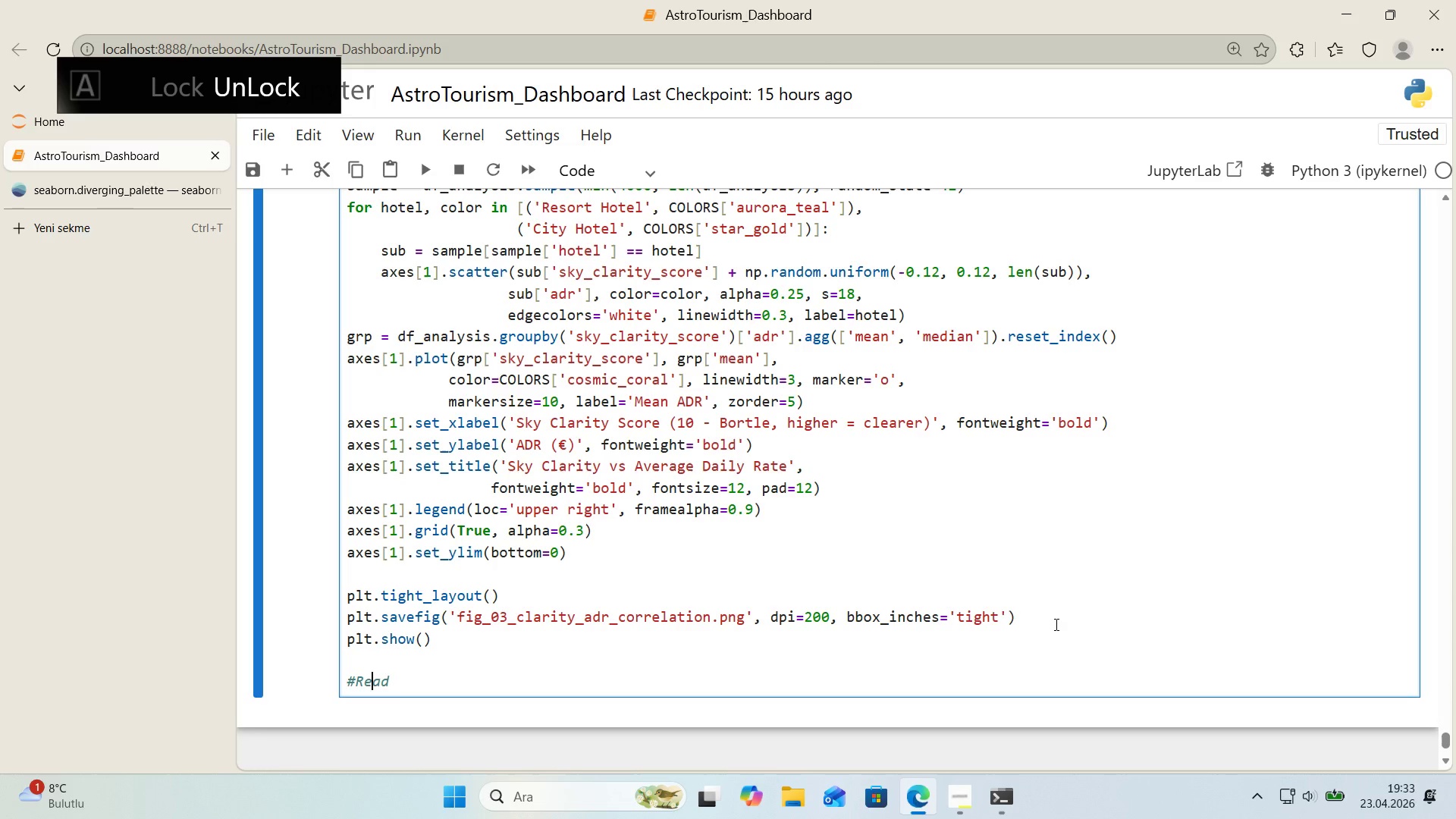 
key(ArrowLeft)
 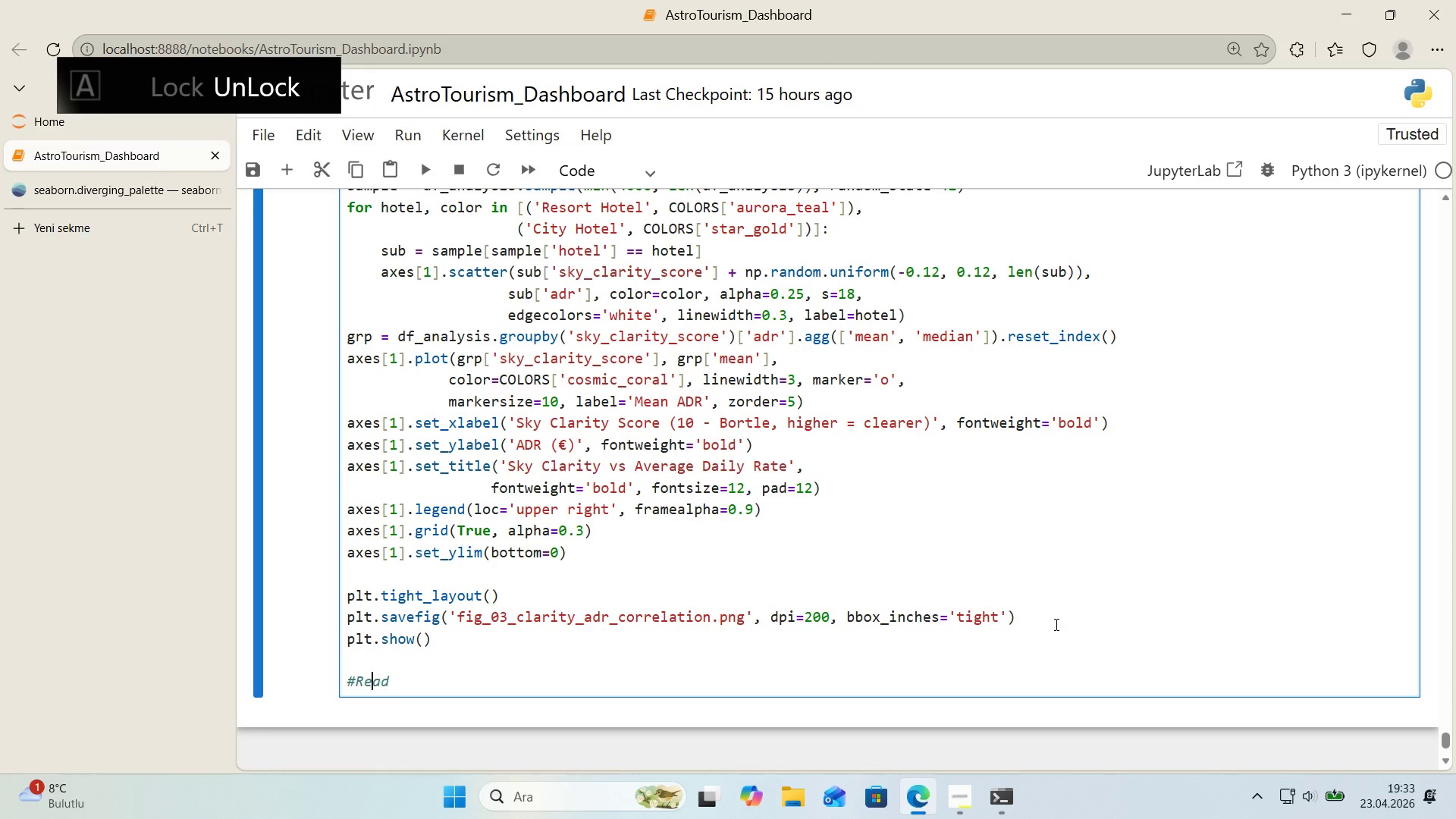 
key(ArrowLeft)
 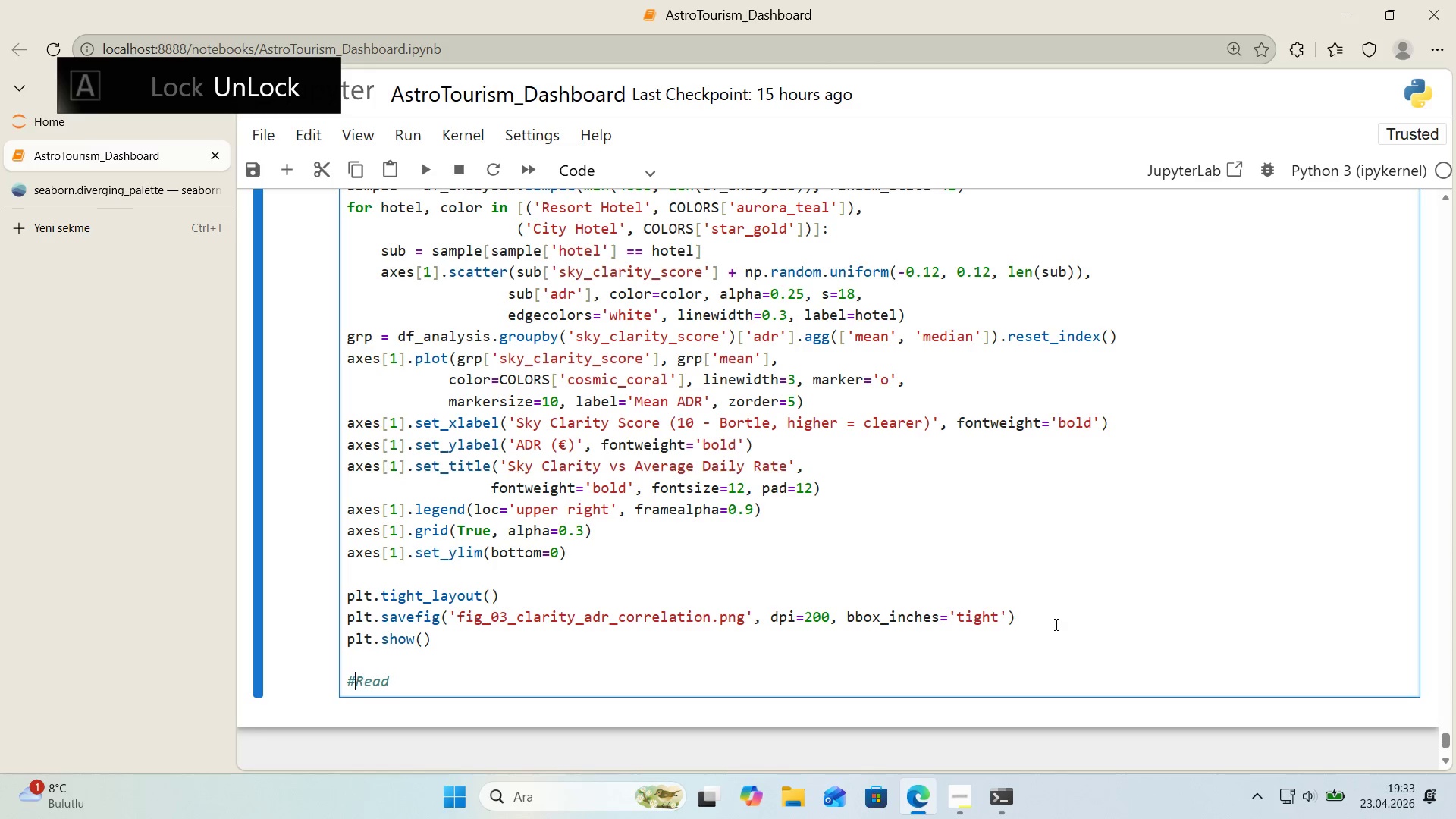 
key(ArrowLeft)
 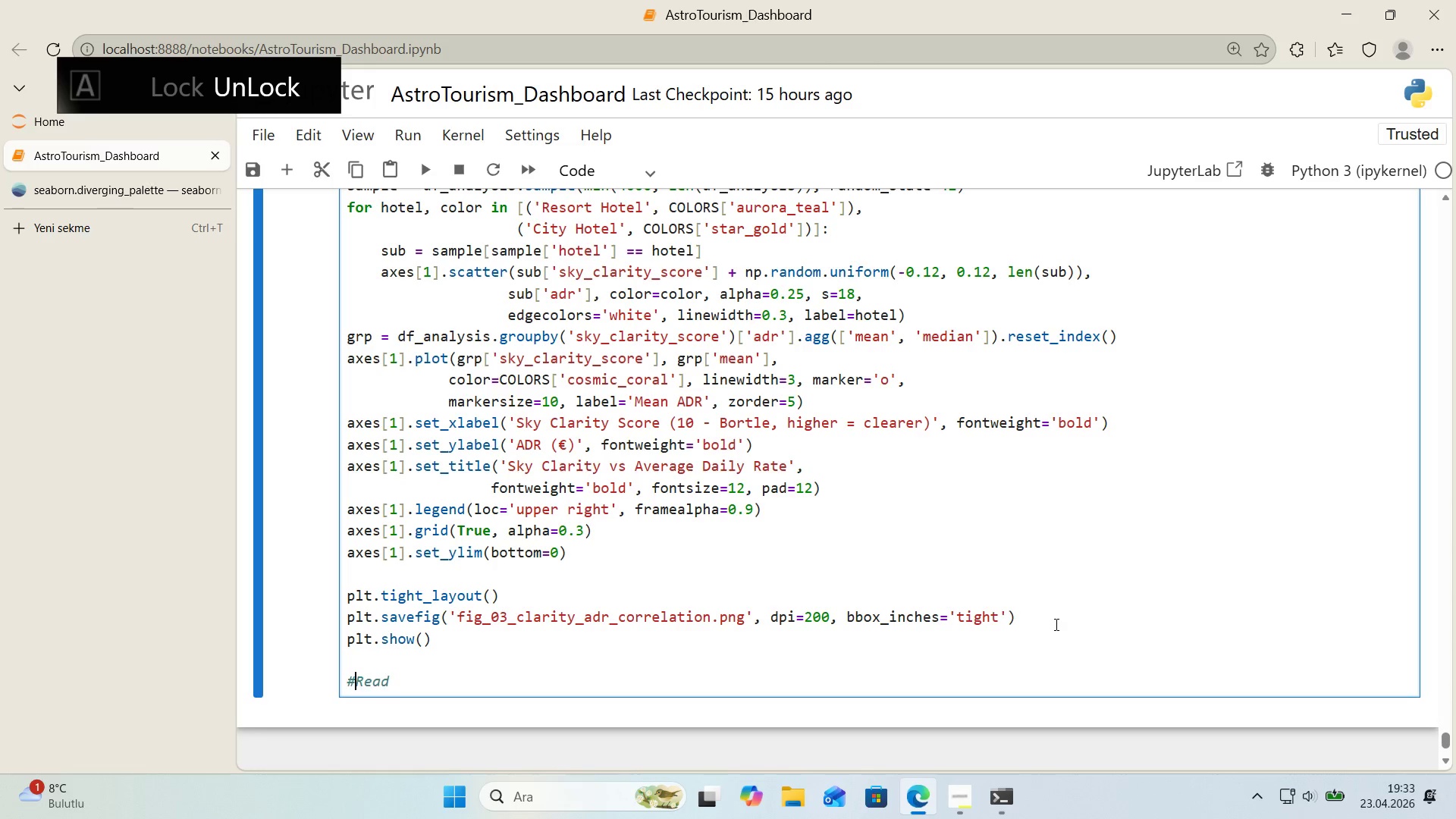 
key(Space)
 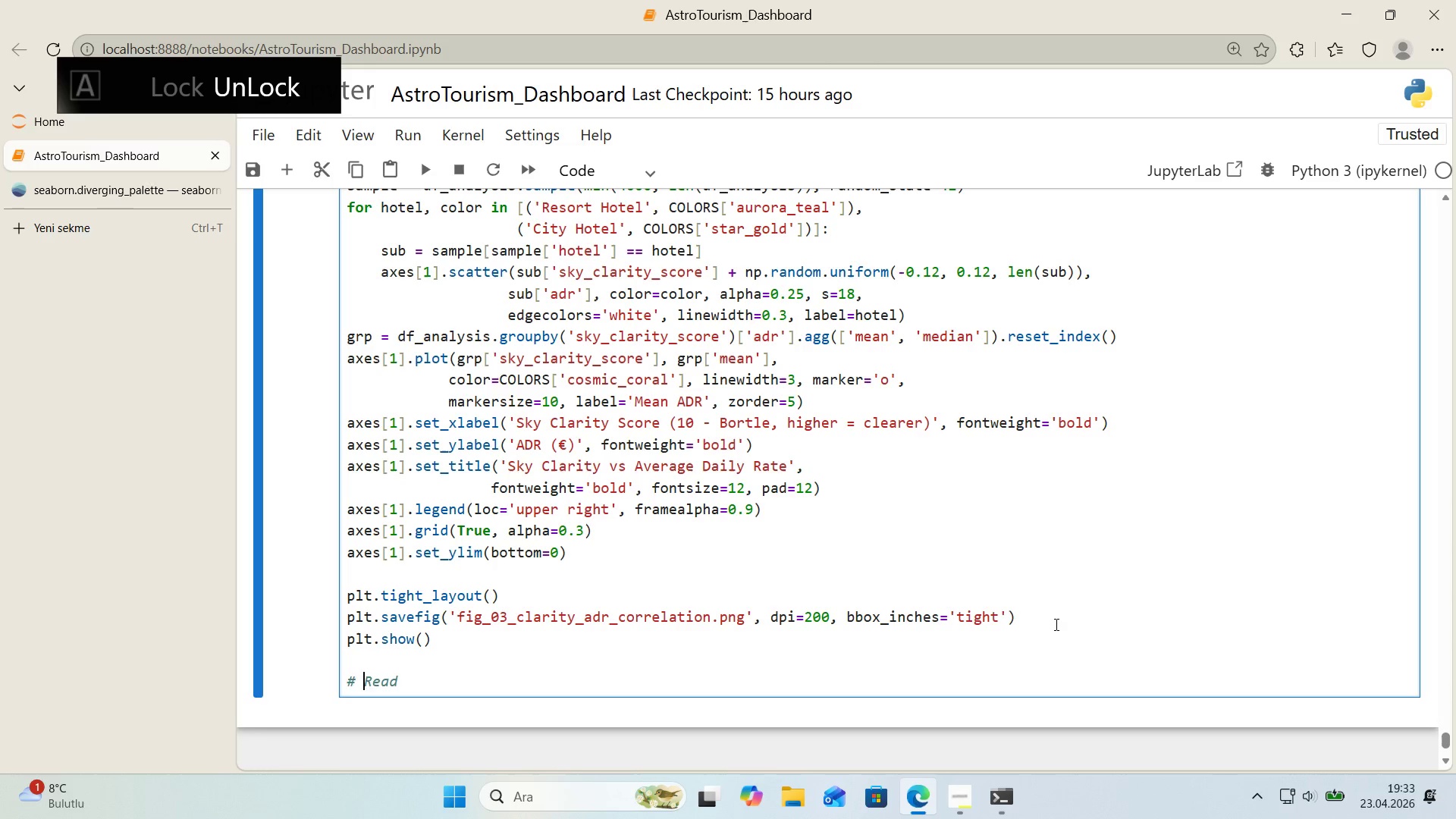 
key(ArrowRight)
 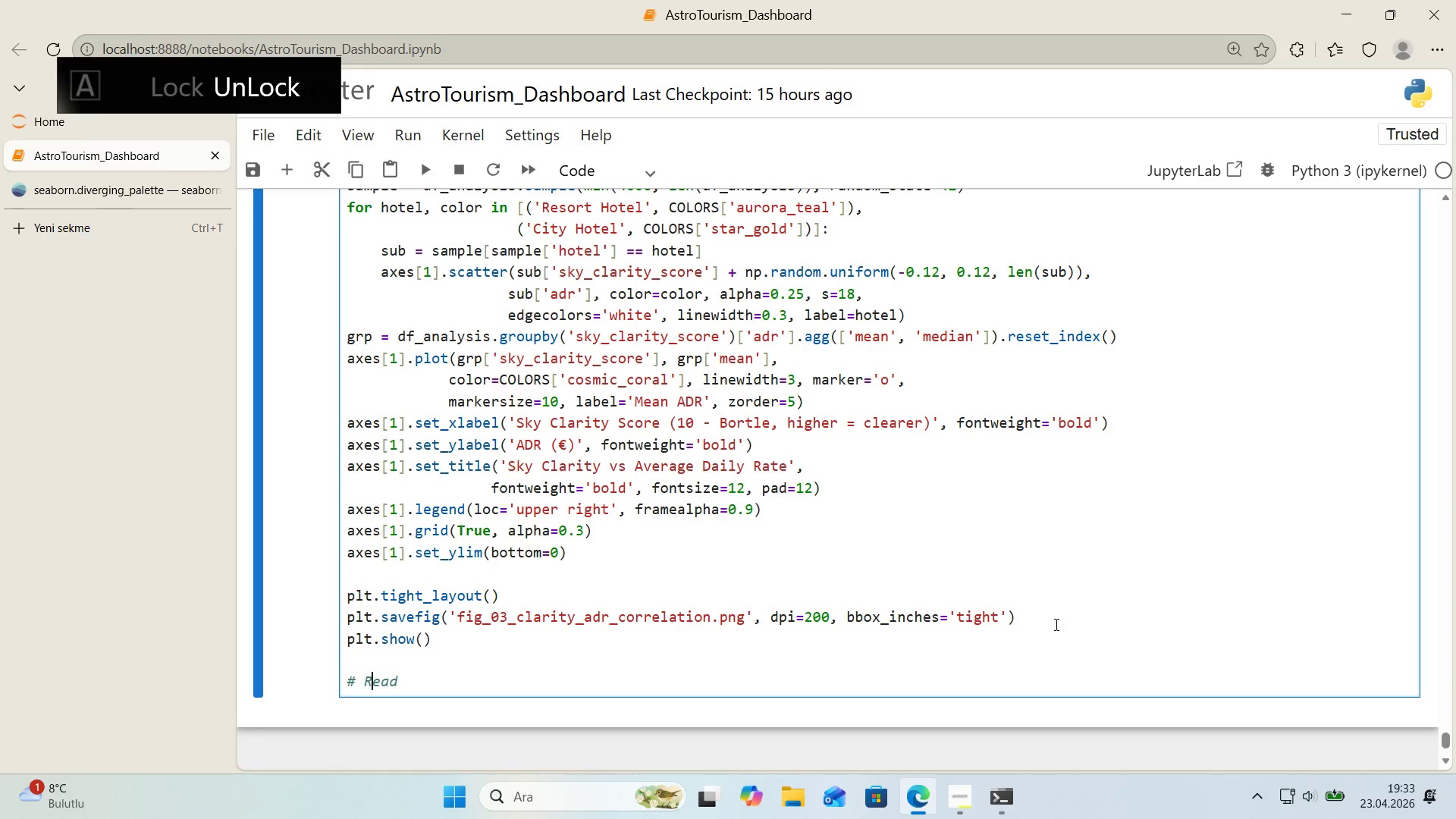 
key(ArrowRight)
 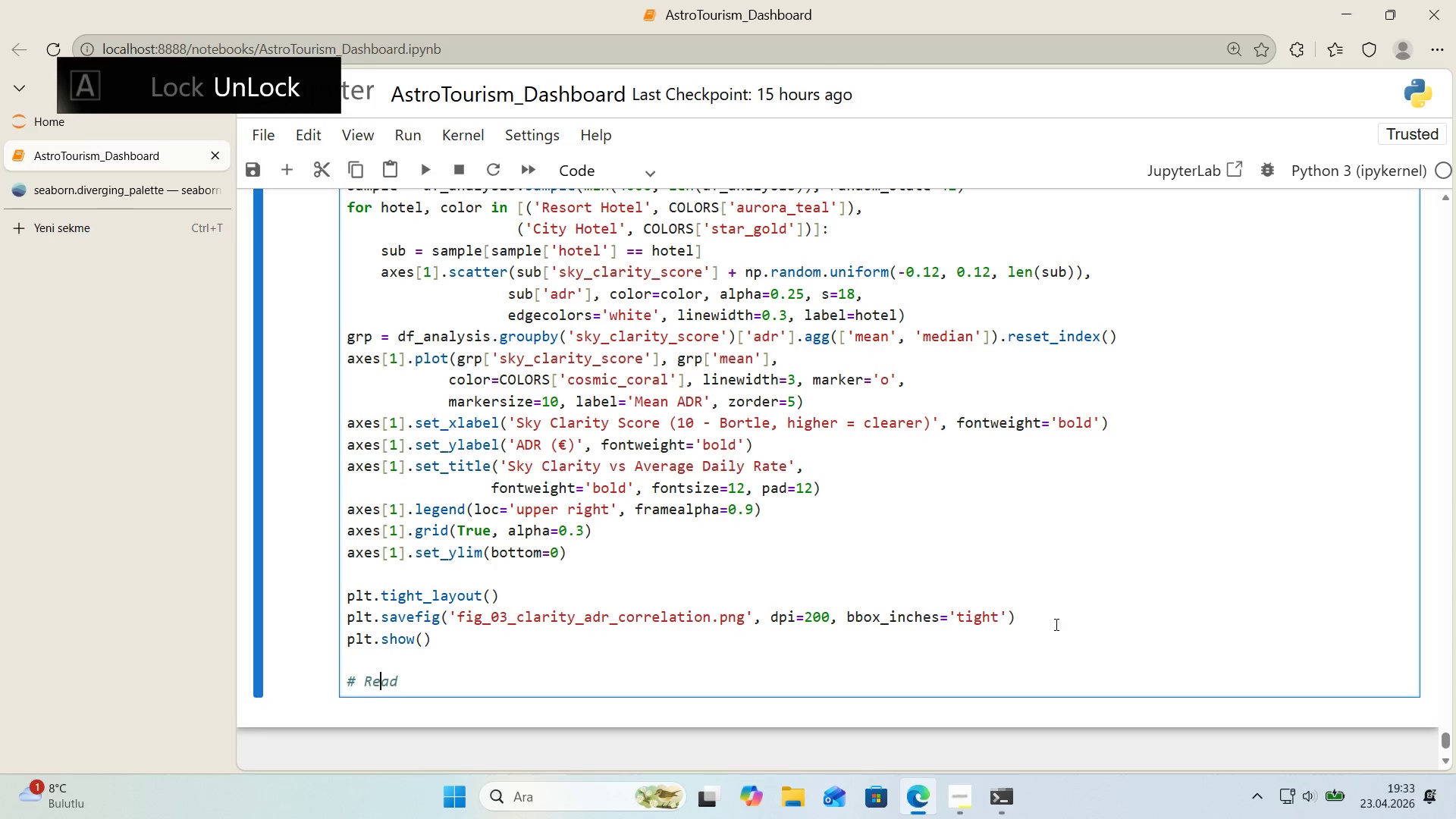 
key(ArrowRight)
 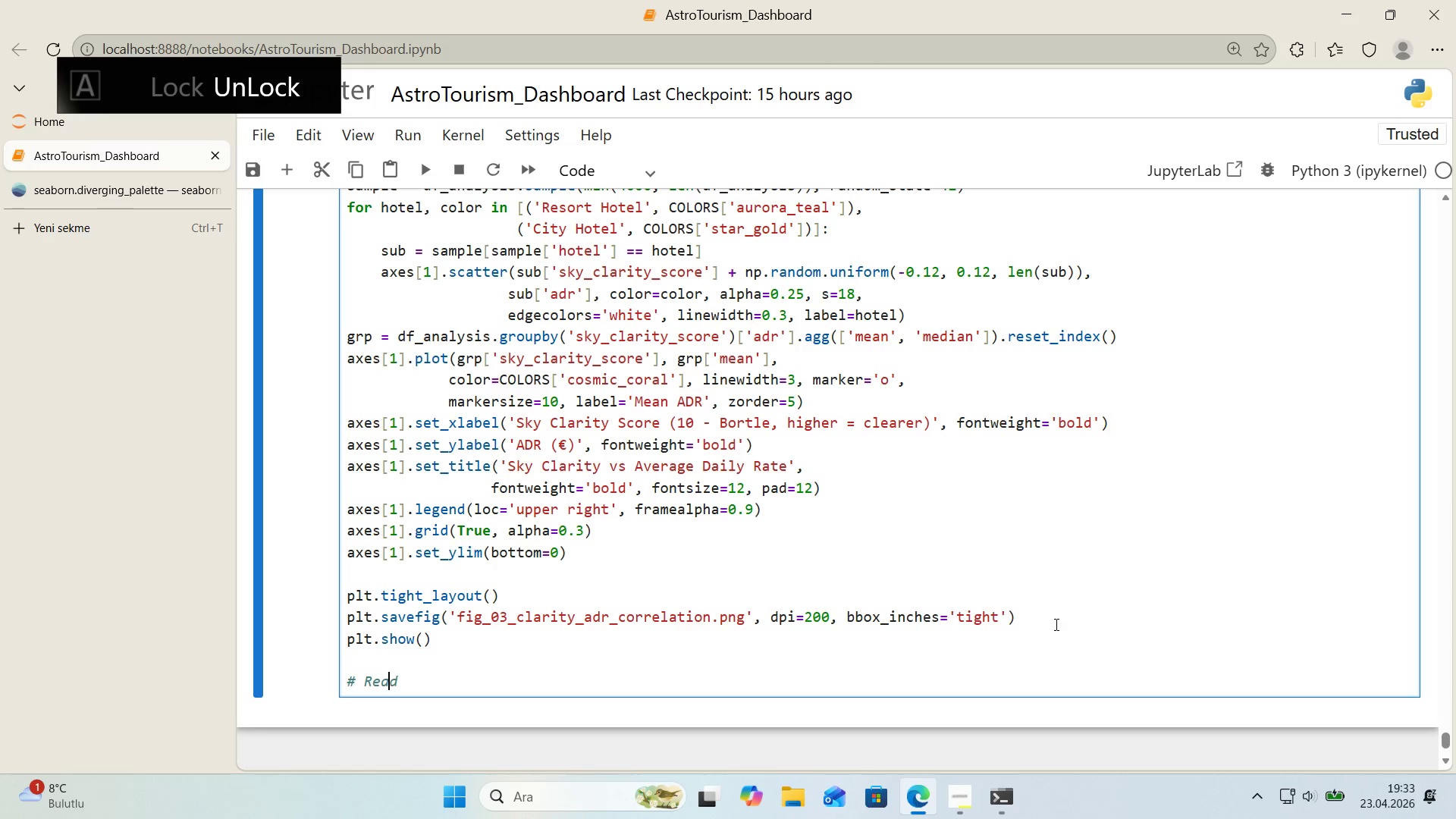 
key(ArrowRight)
 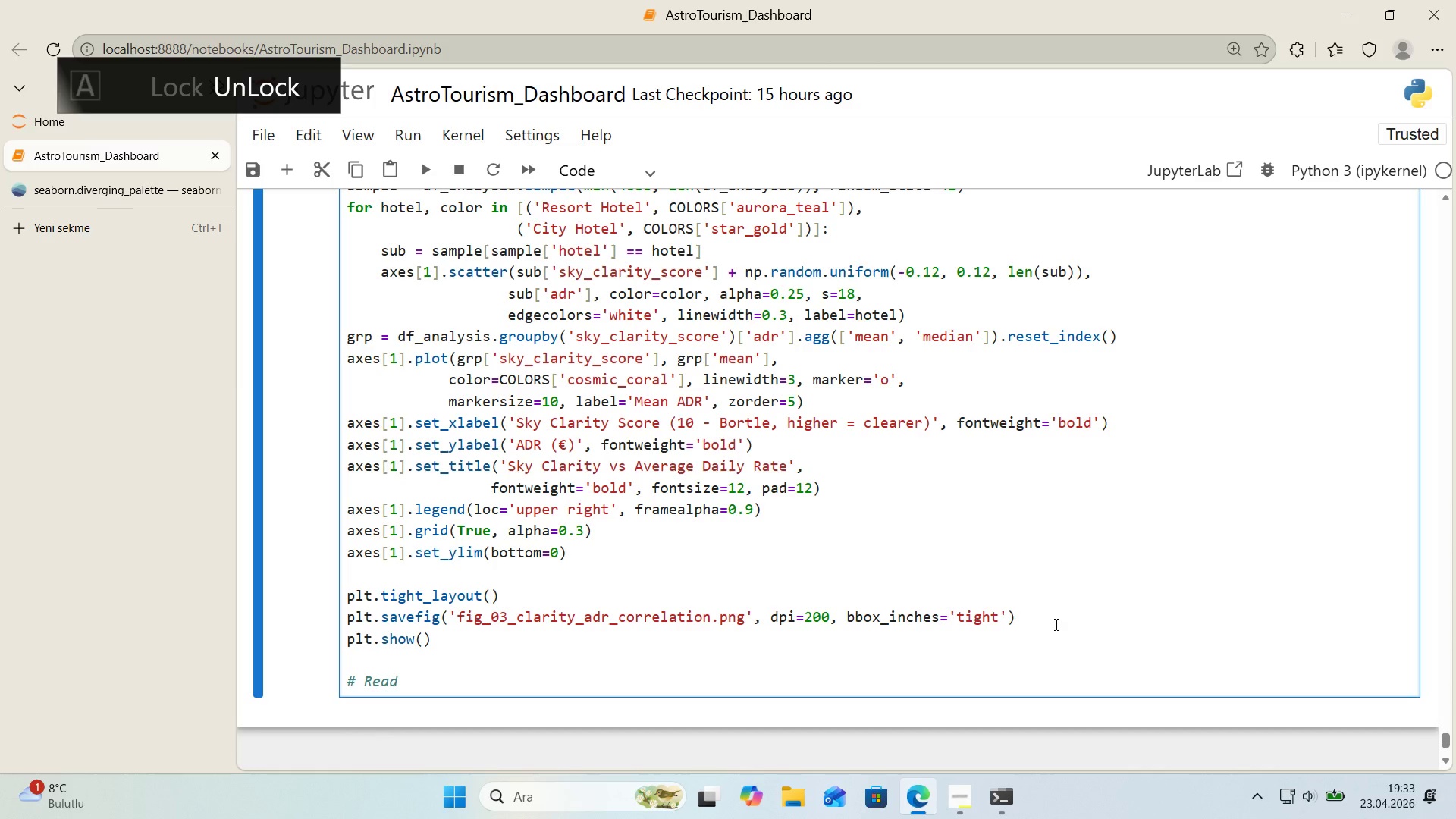 
type(outs for Read)
key(Backspace)
key(Backspace)
key(Backspace)
key(Backspace)
key(Backspace)
key(Backspace)
key(Backspace)
key(Backspace)
key(Backspace)
key(Backspace)
key(Backspace)
key(Backspace)
key(Backspace)
key(Backspace)
key(Backspace)
key(Backspace)
key(Backspace)
type(Cons'stency Check)
 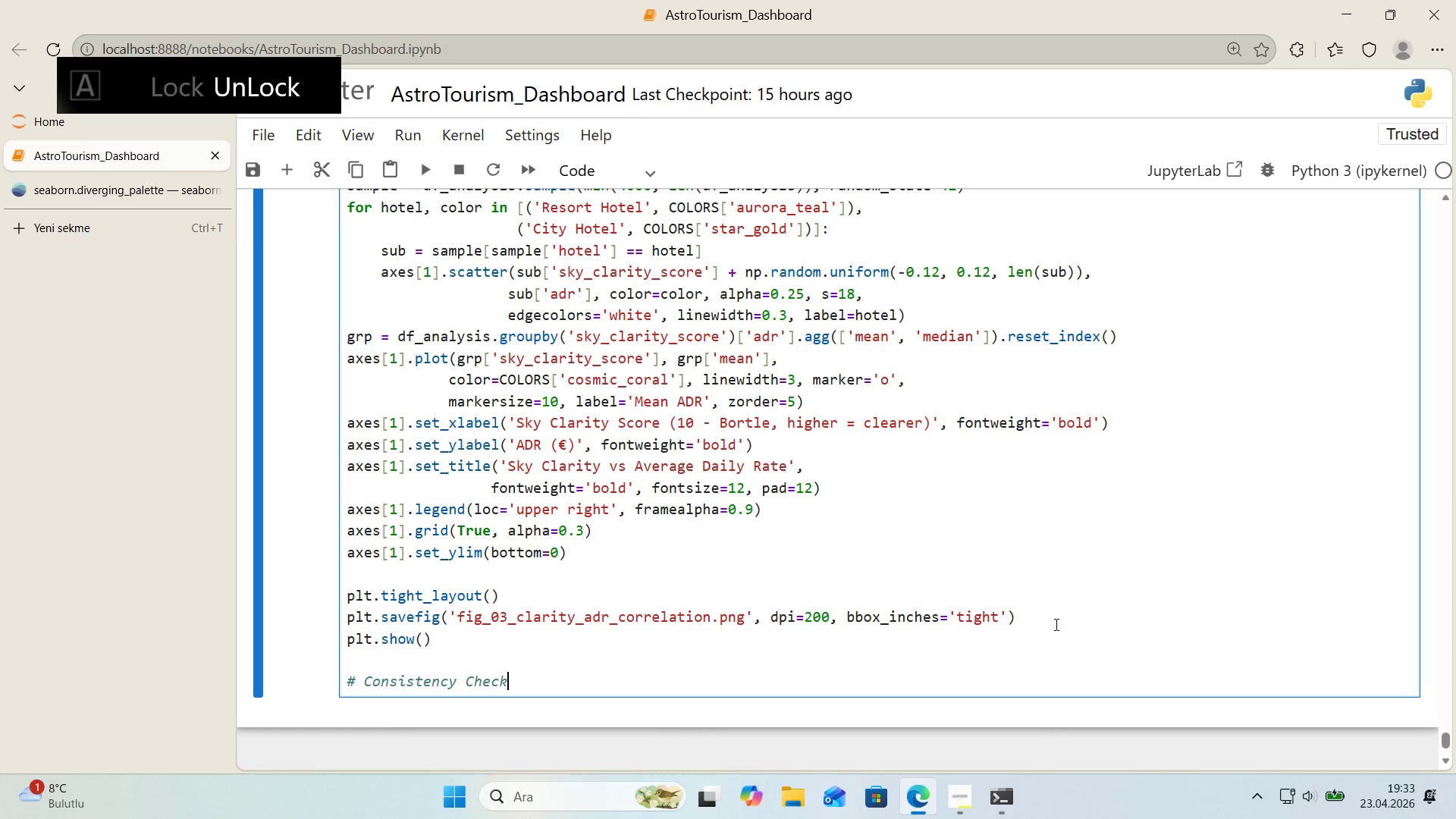 
key(Enter)
 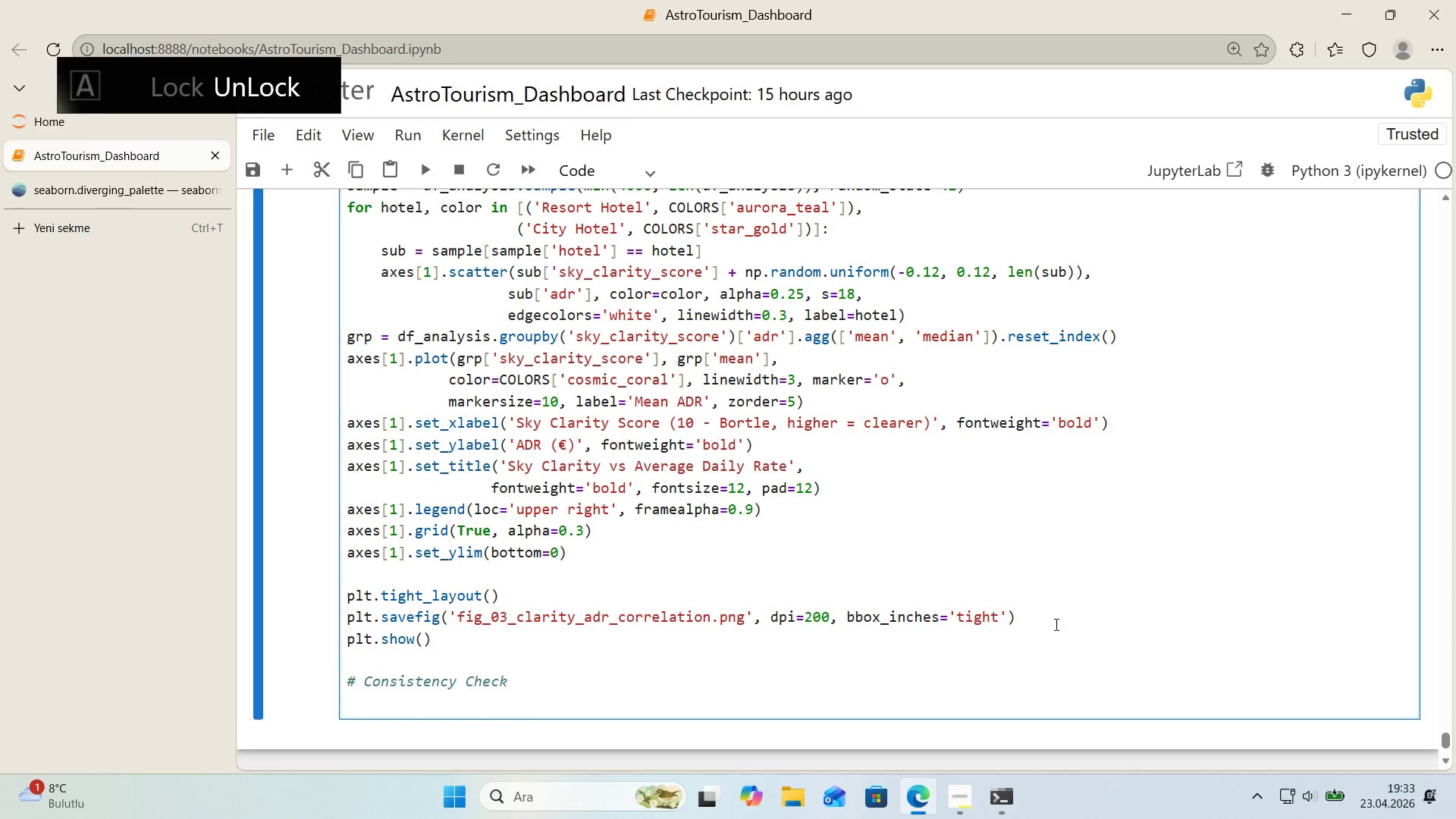 
type(pr'nt*()
 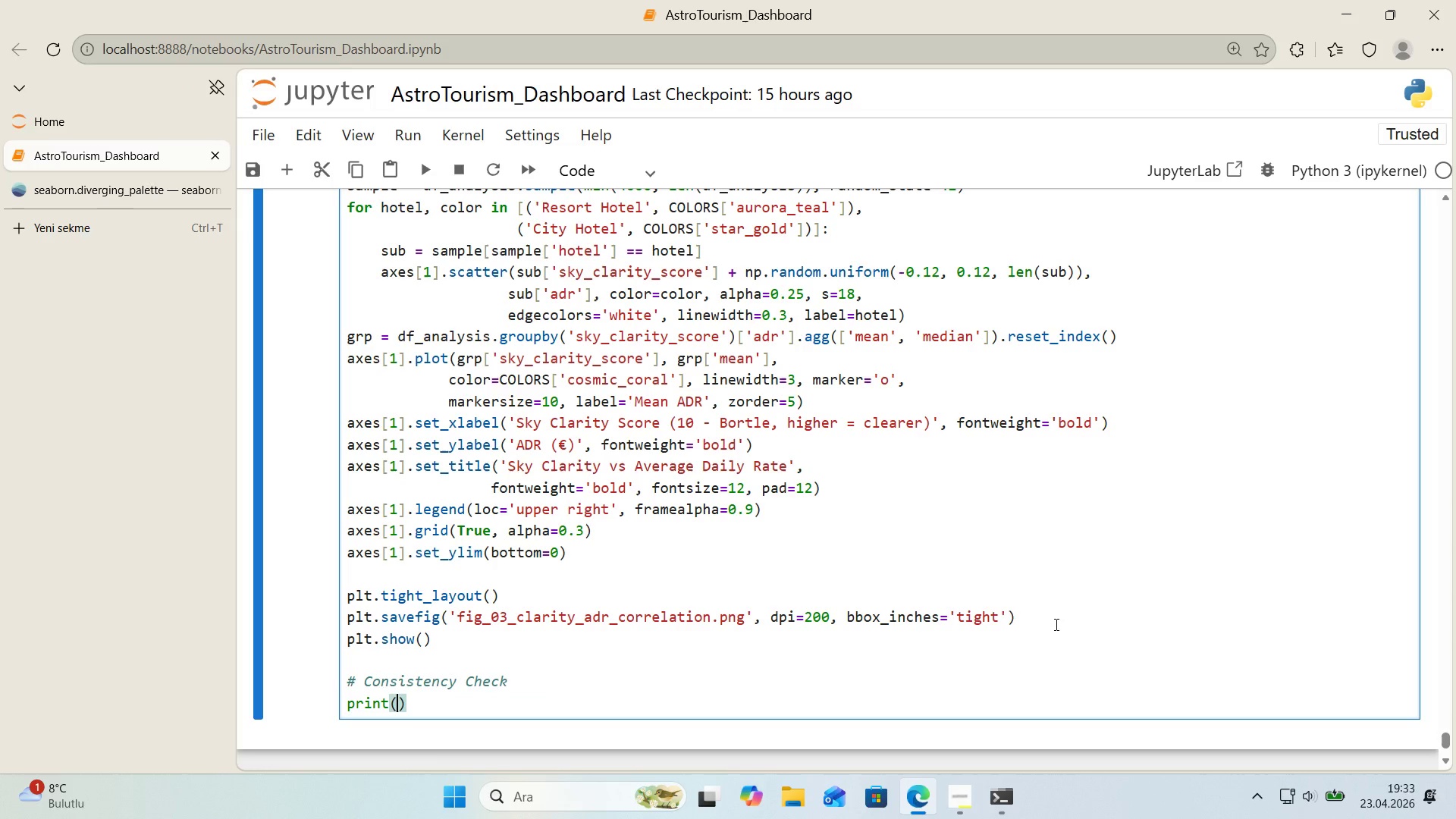 
 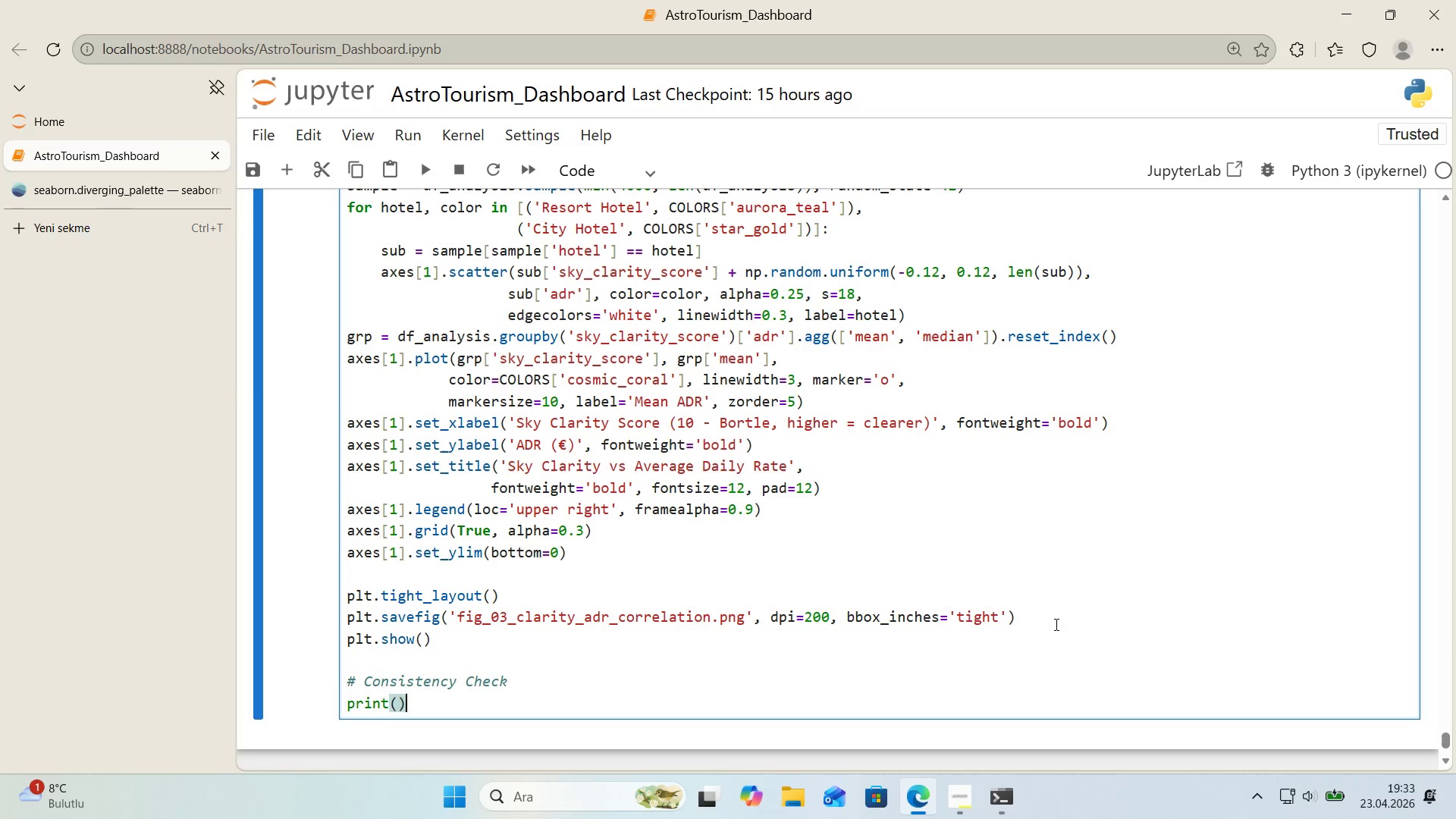 
key(ArrowLeft)
 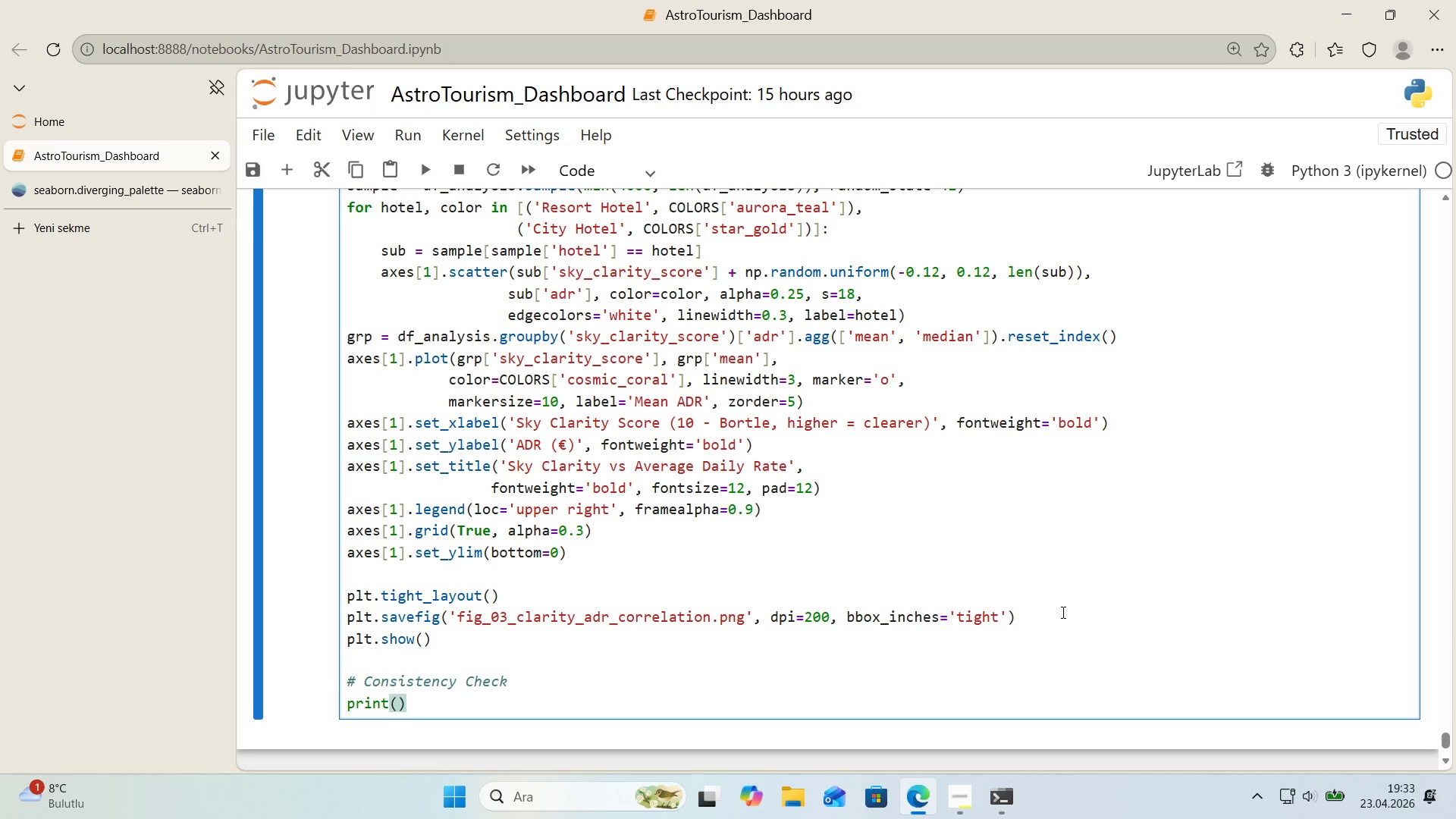 
scroll: coordinate [1062, 612], scroll_direction: down, amount: 1.0
 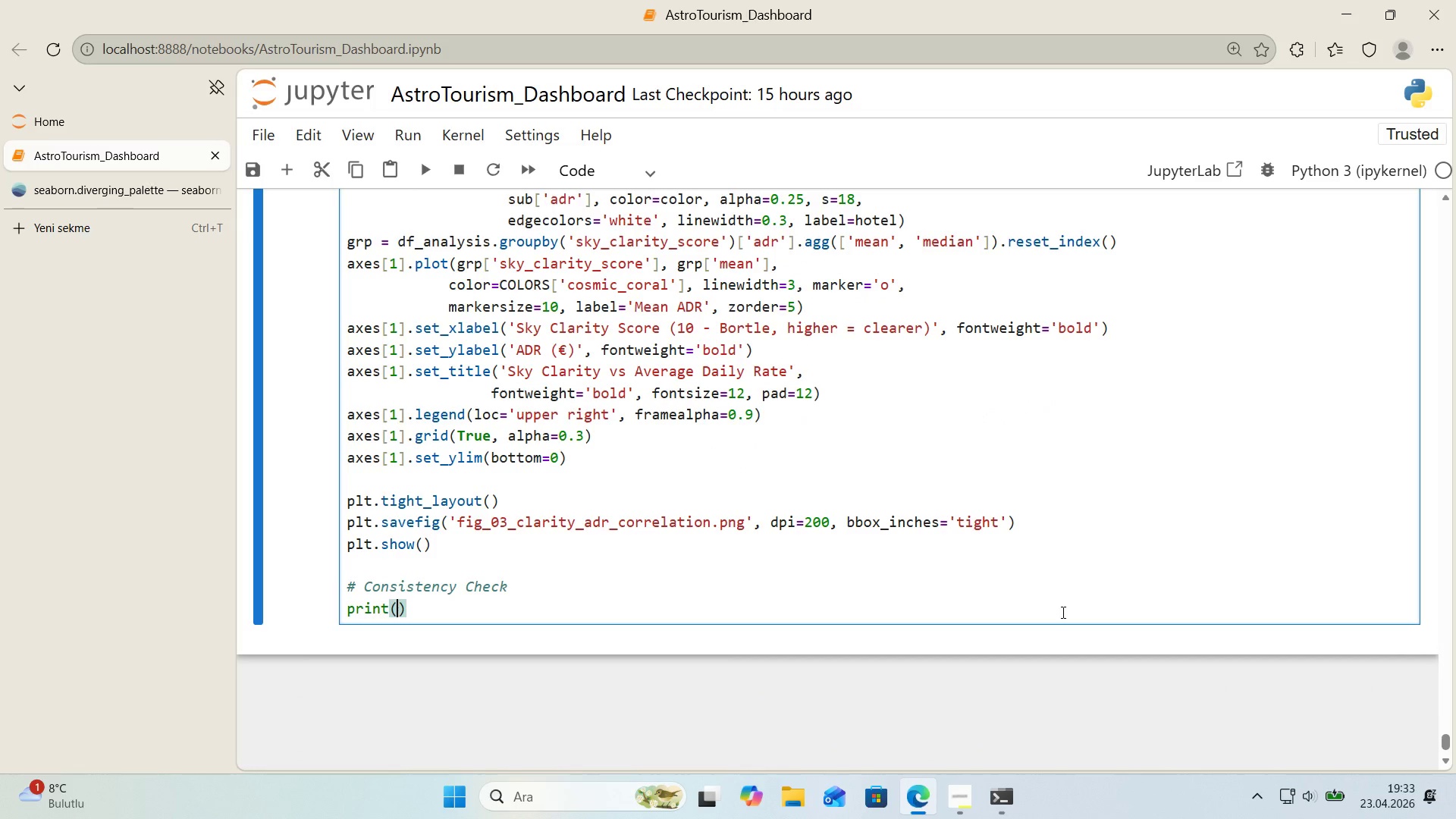 
key(Backquote)
 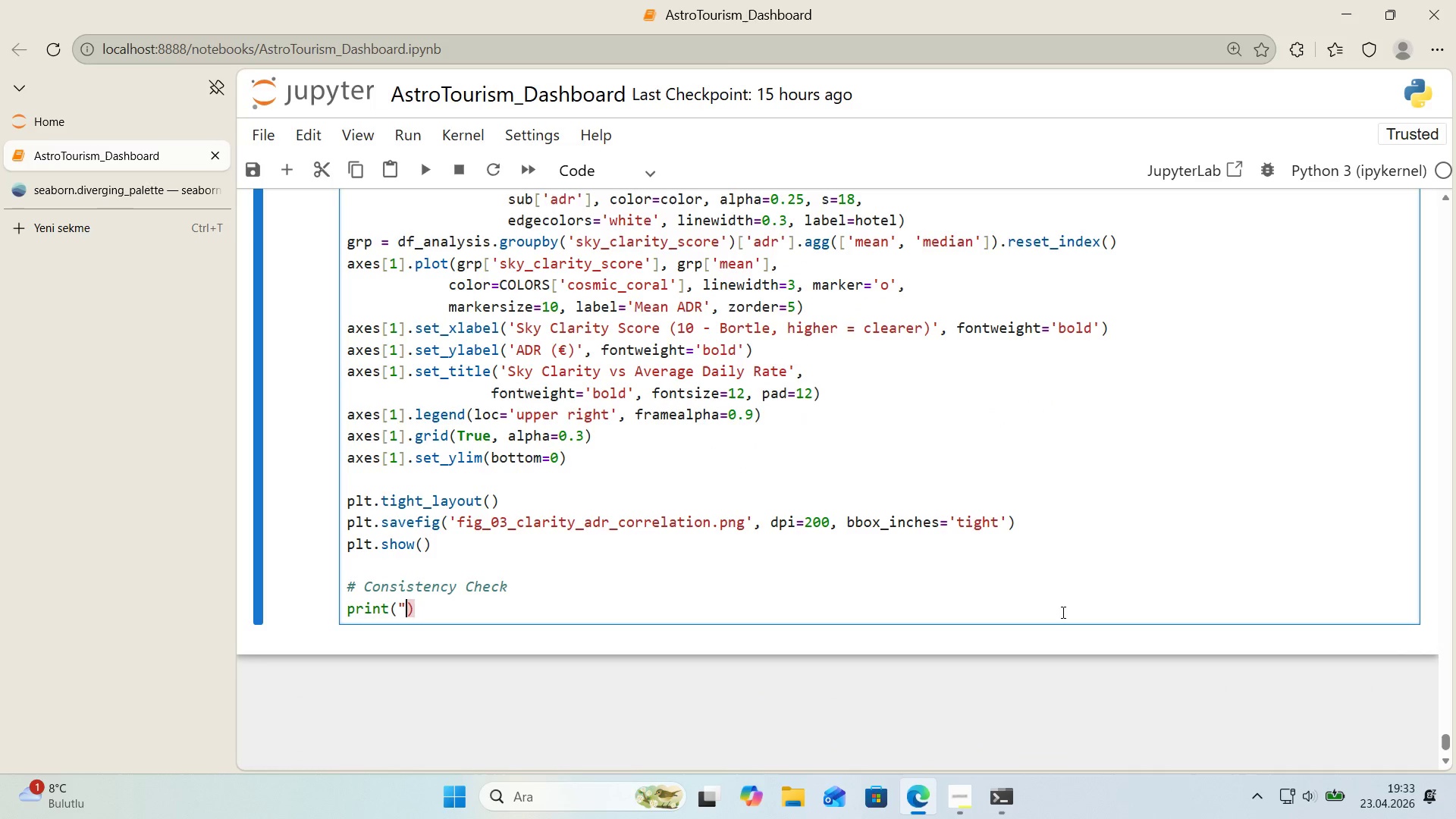 
key(Backquote)
 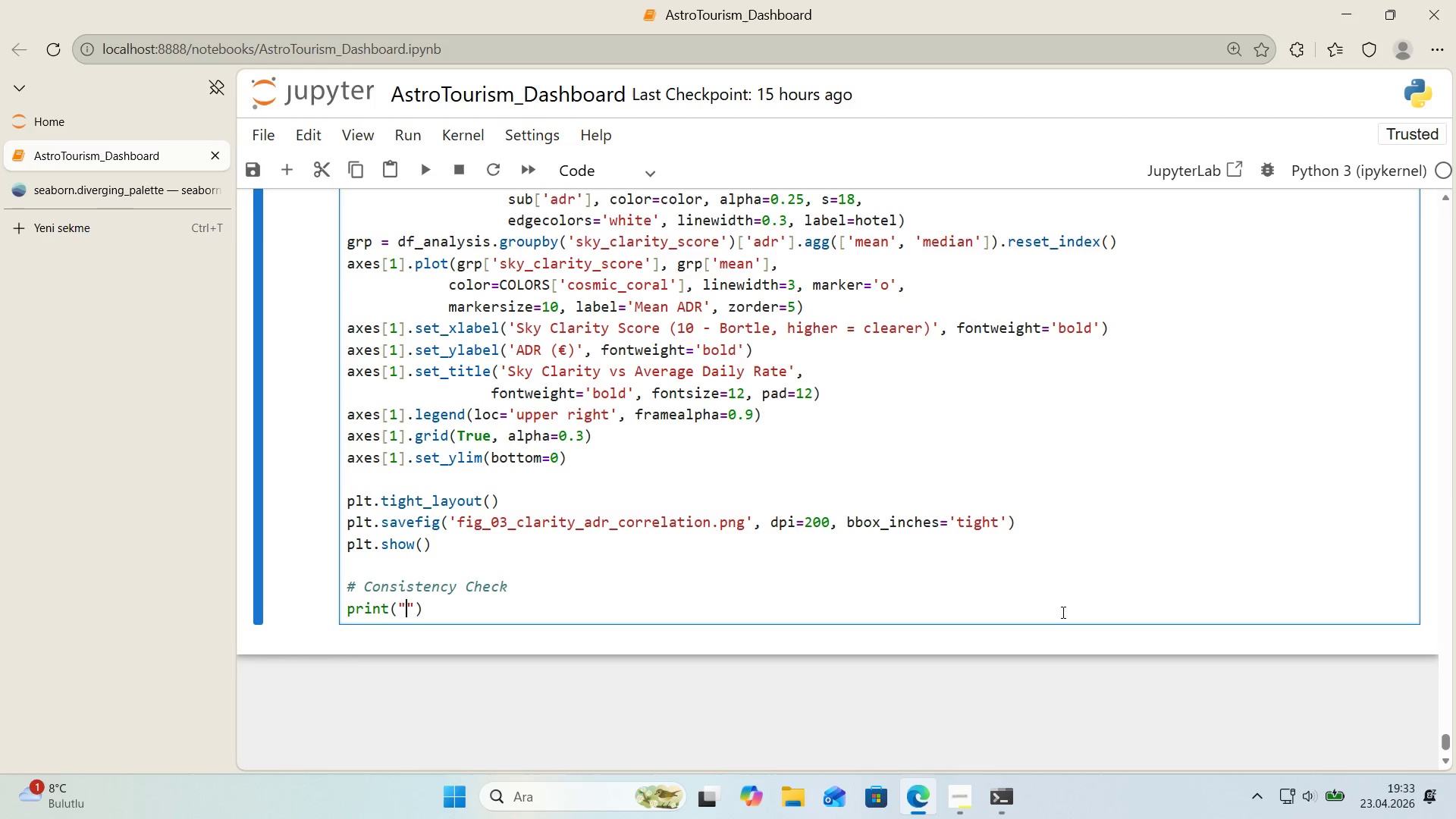 
key(ArrowLeft)
 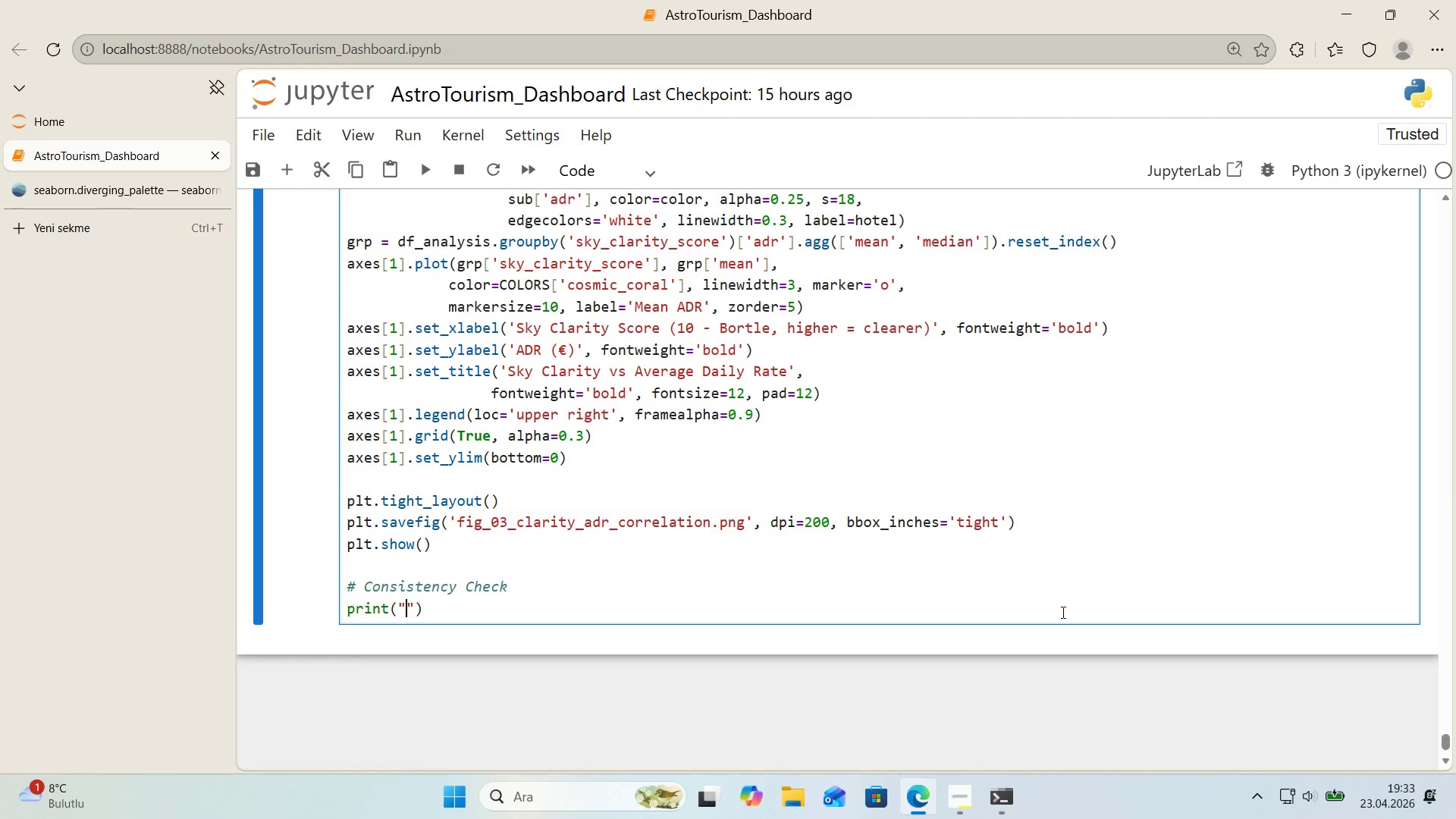 
key(Alt+Control+Minus)
 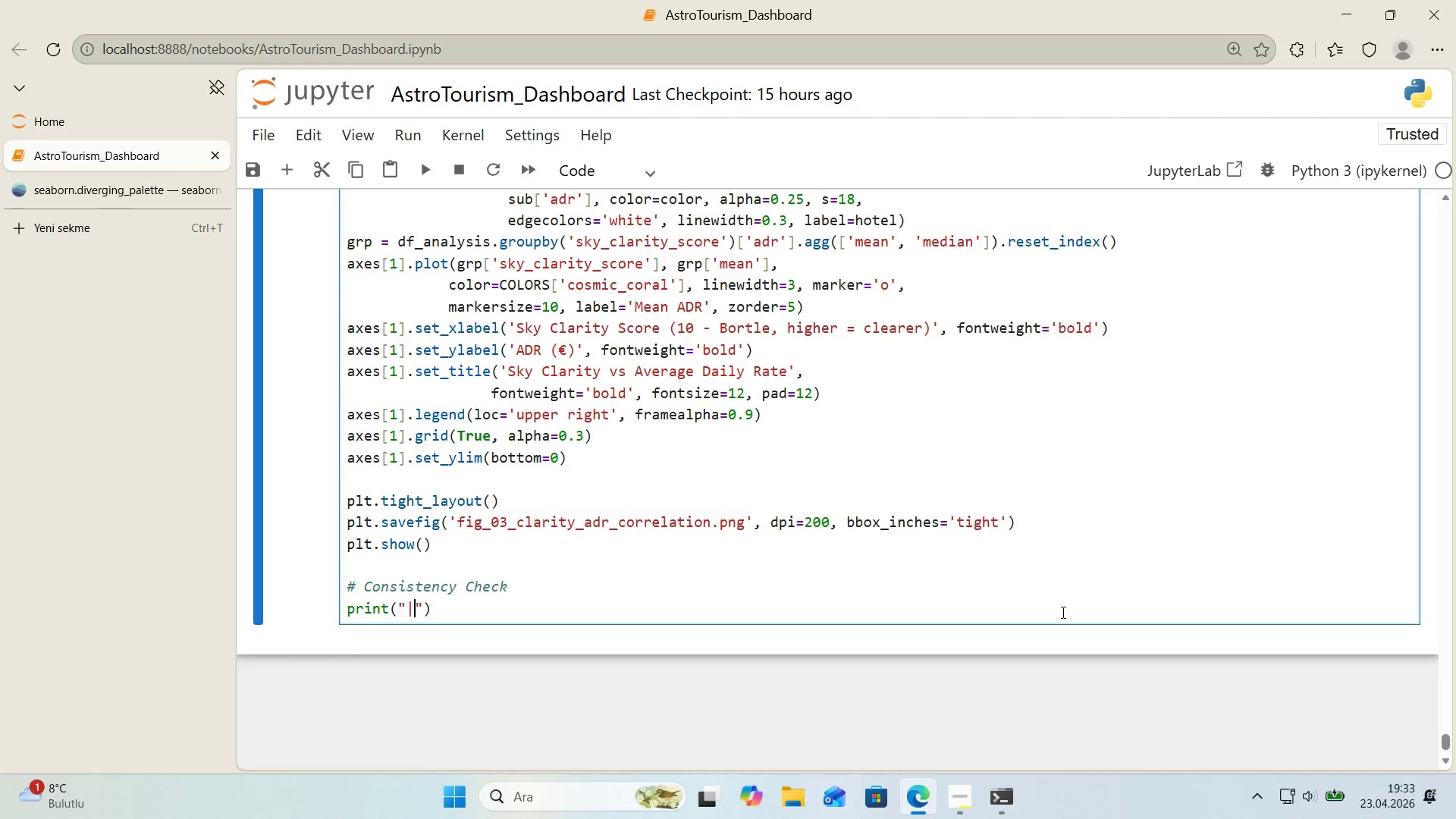 
key(Backspace)
 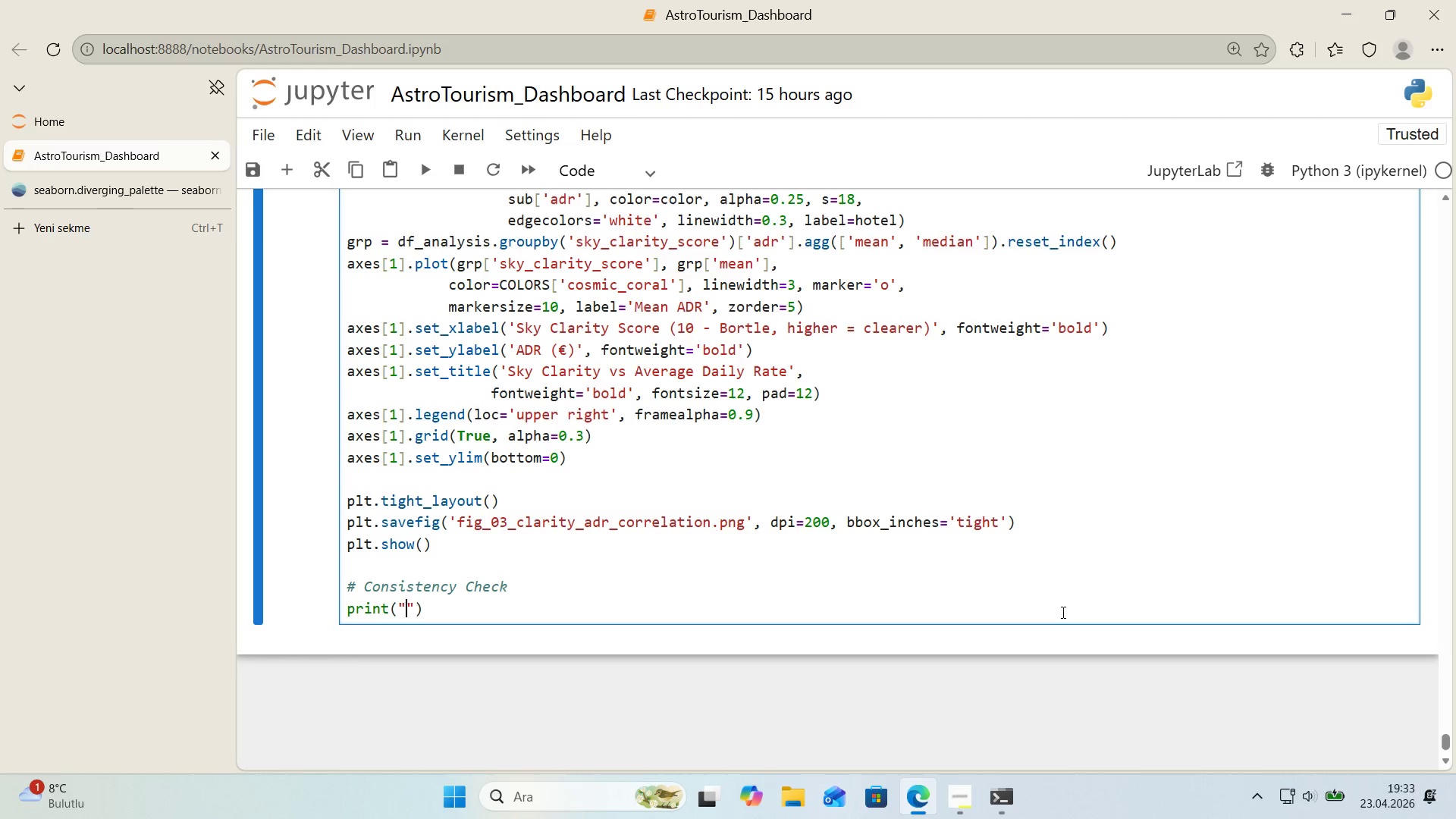 
key(Control+ControlLeft)
 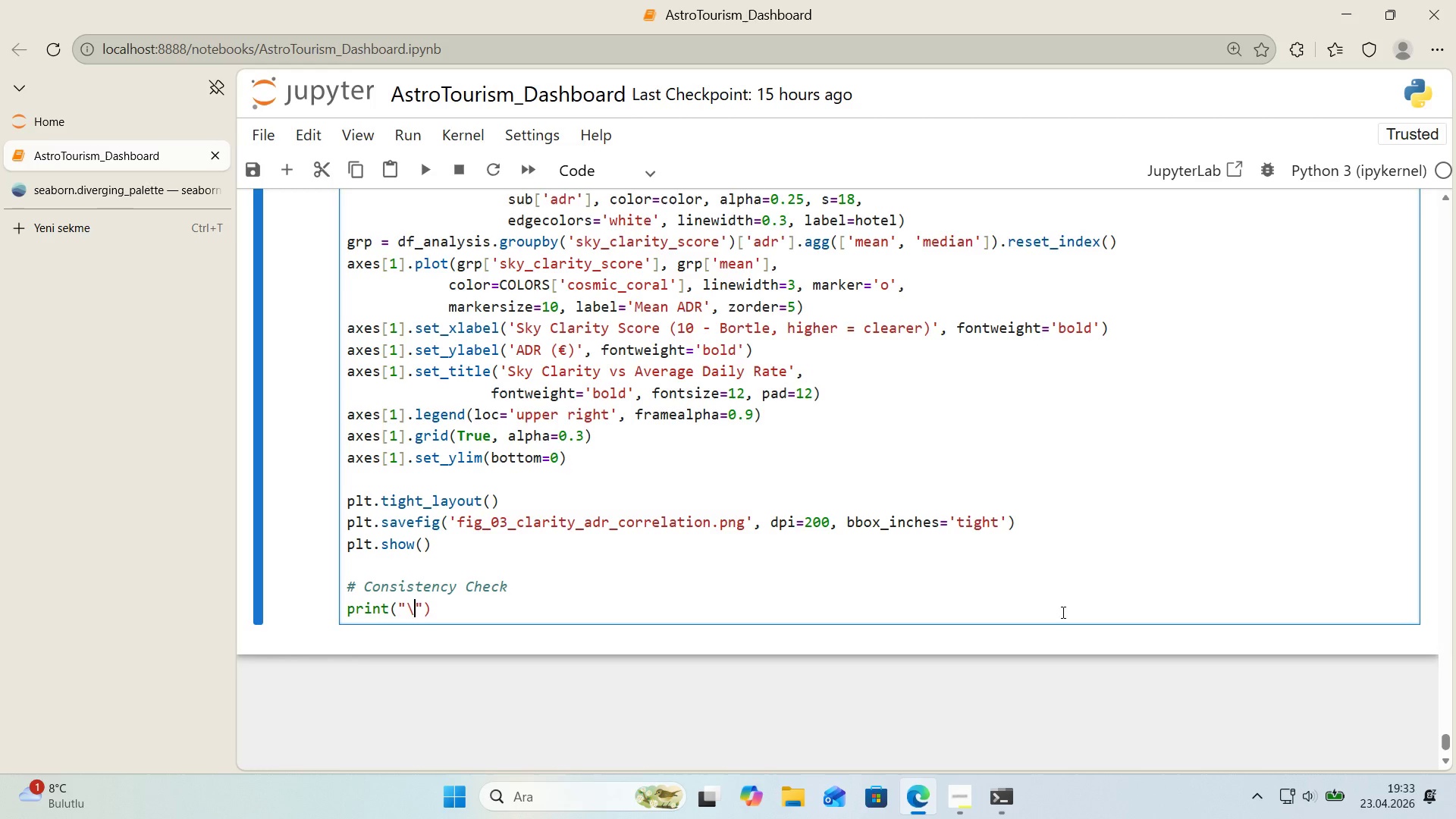 
key(Alt+Control+AltRight)
 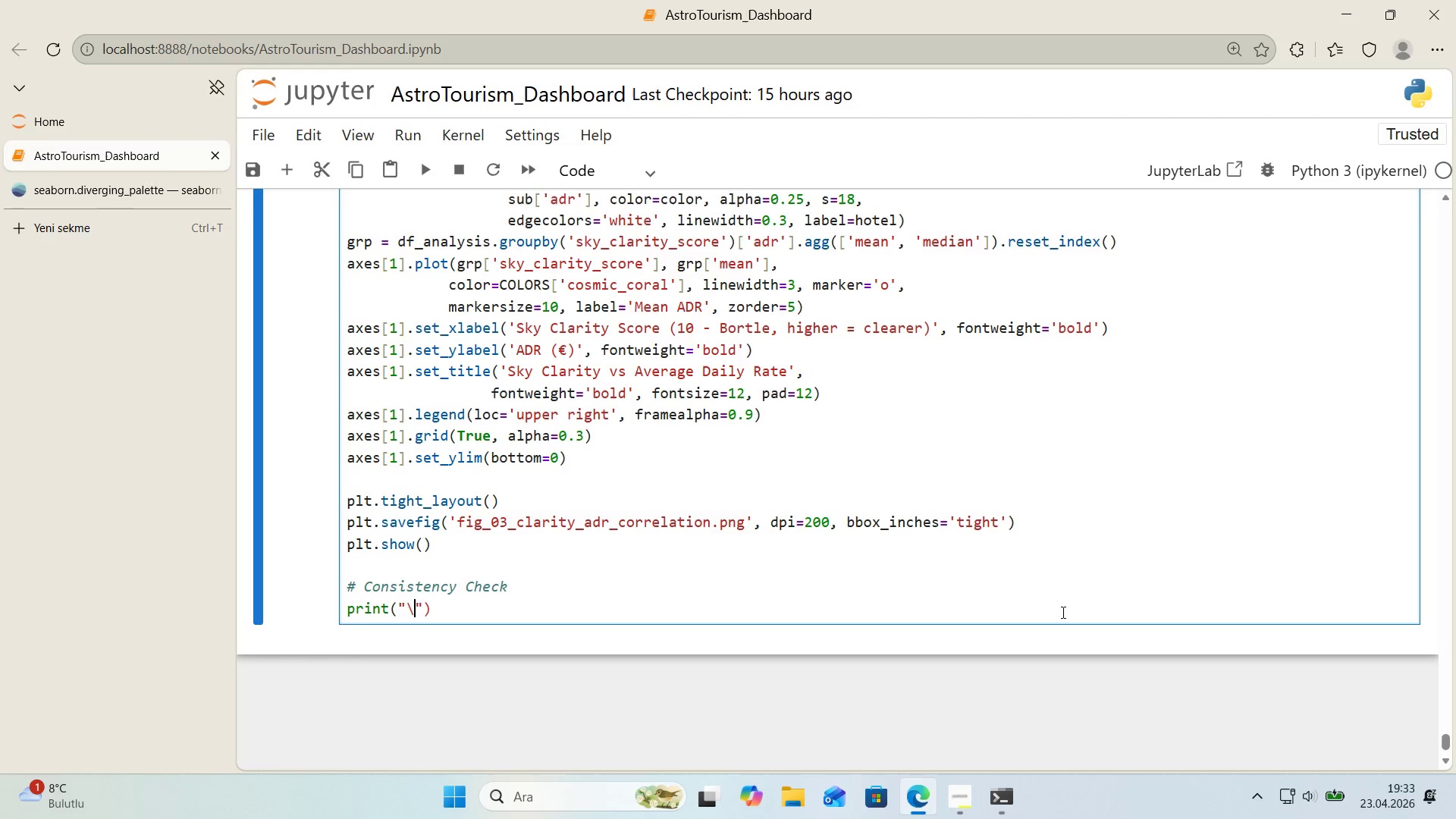 
key(Alt+Control+IntlYen)
 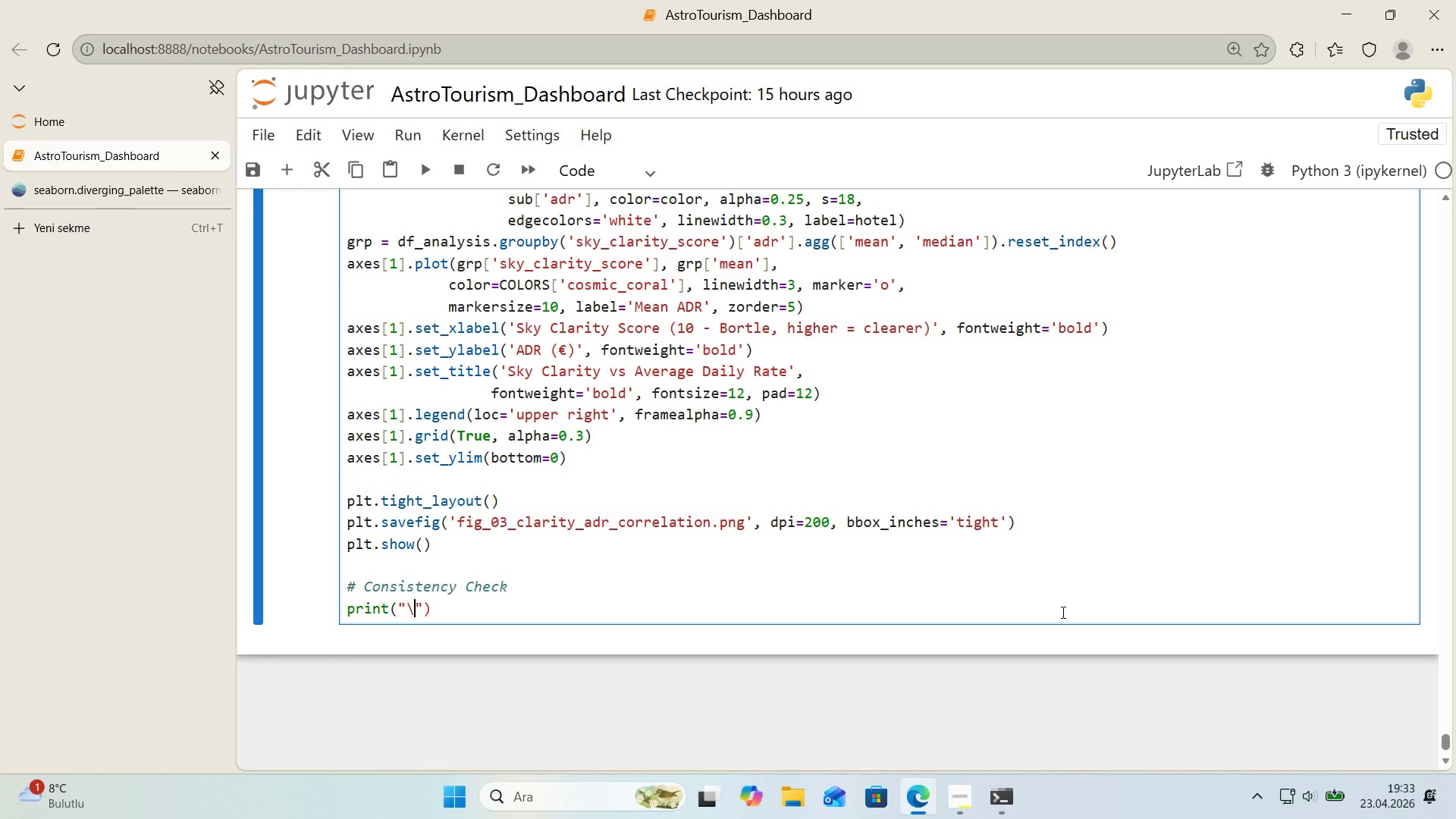 
type(nKey correlat'ons w'th ADR)
 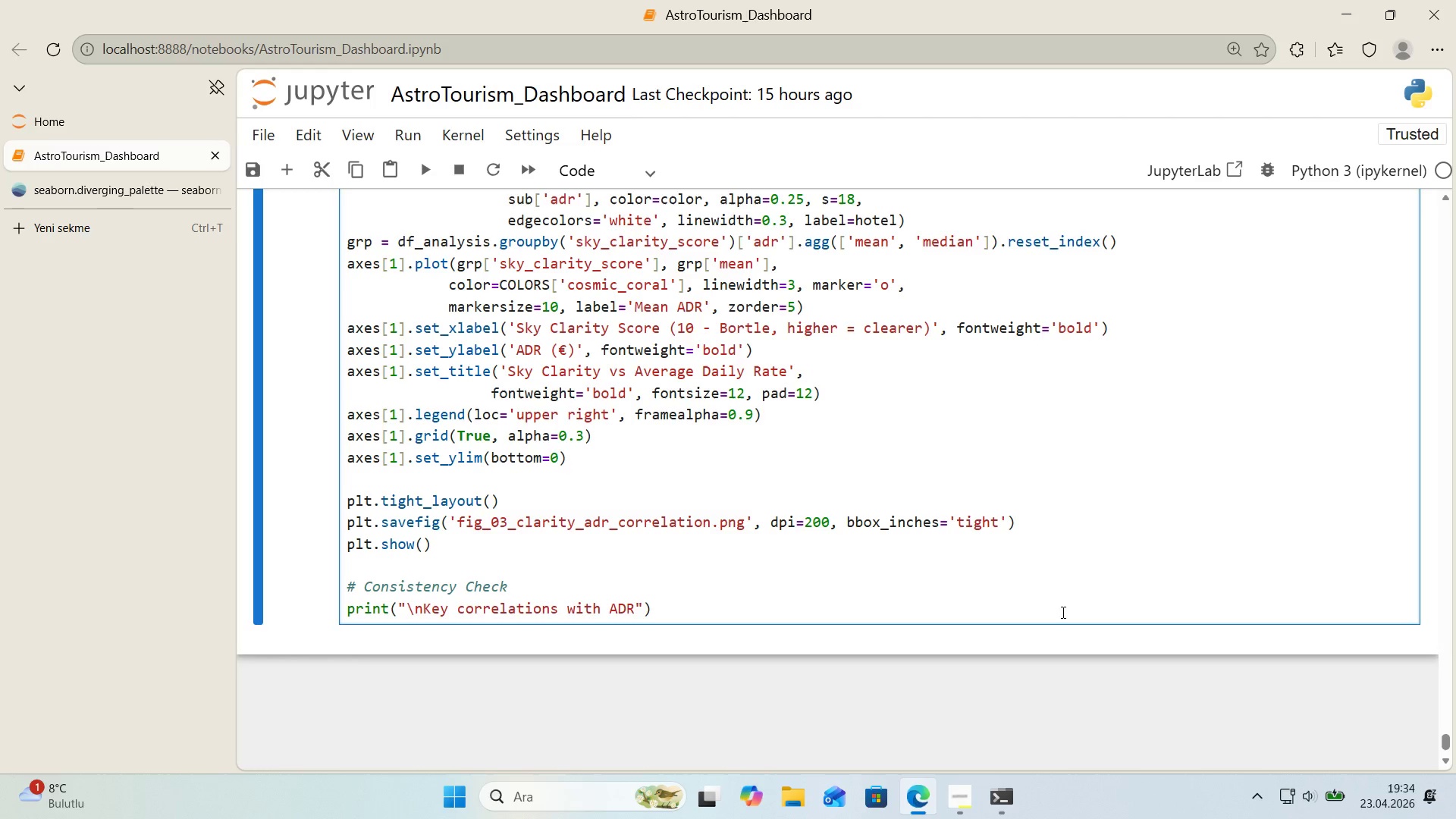 
wait(19.86)
 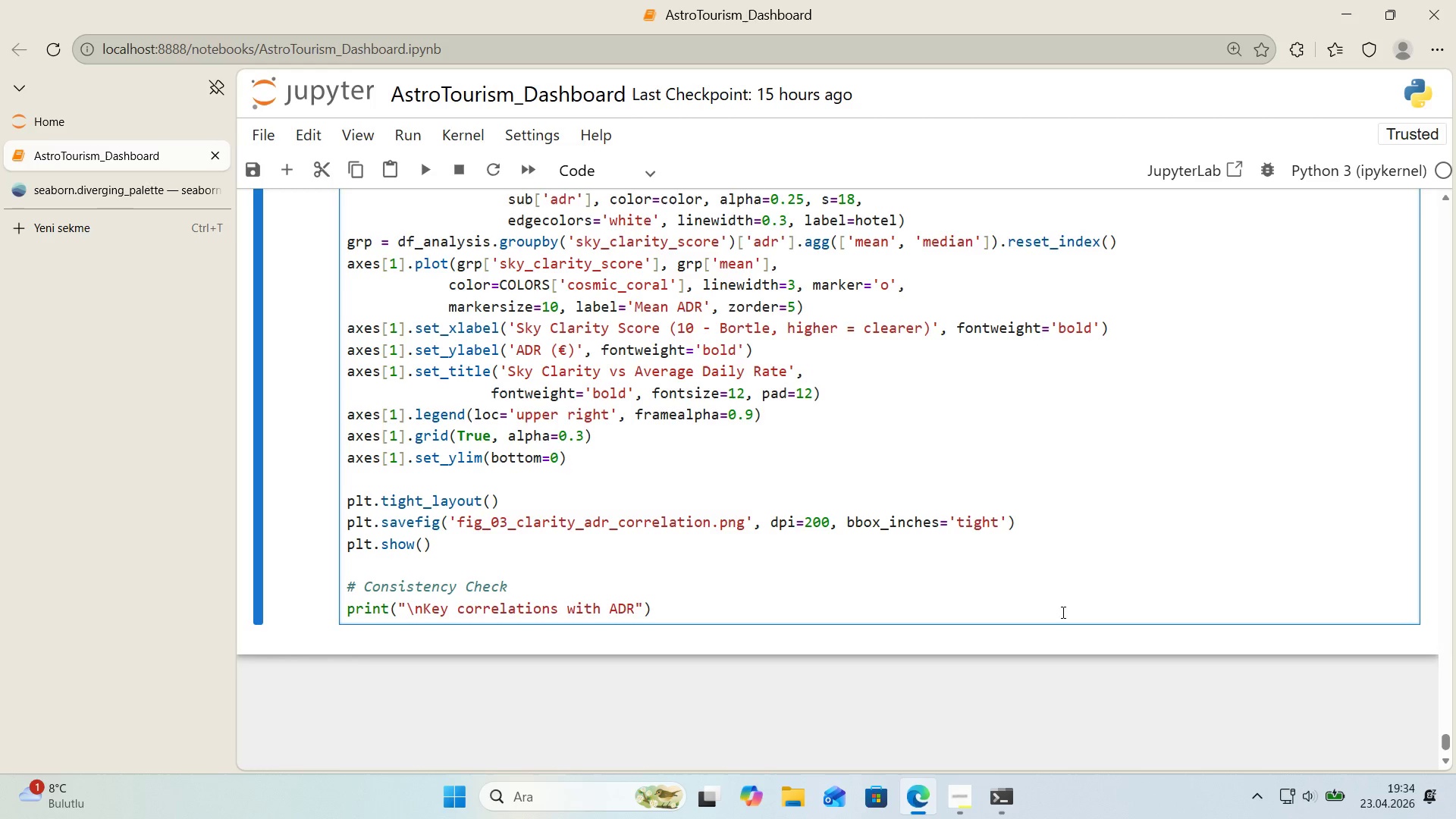 
scroll: coordinate [781, 513], scroll_direction: down, amount: 1.0
 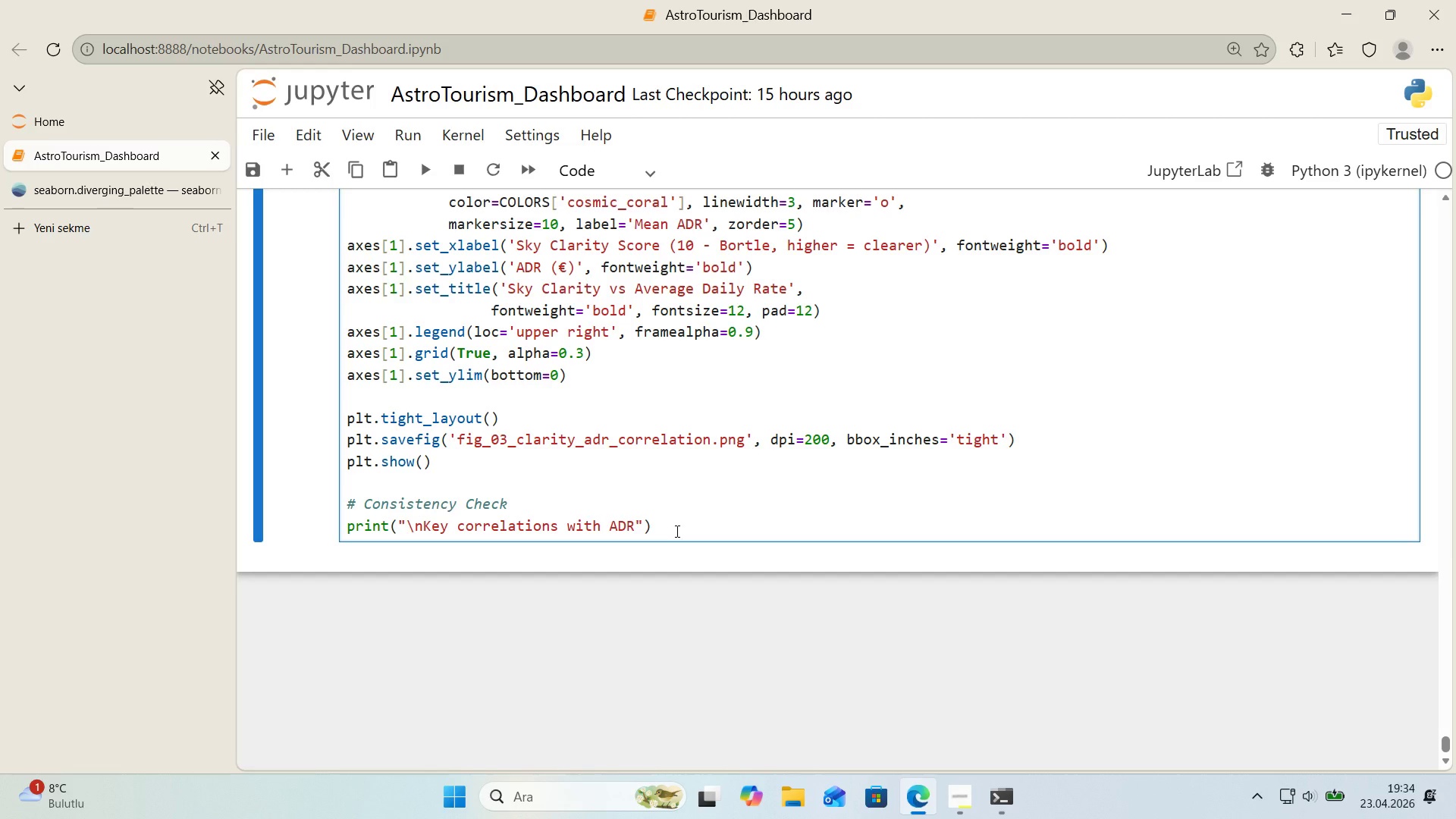 
key(Shift+ShiftRight)
 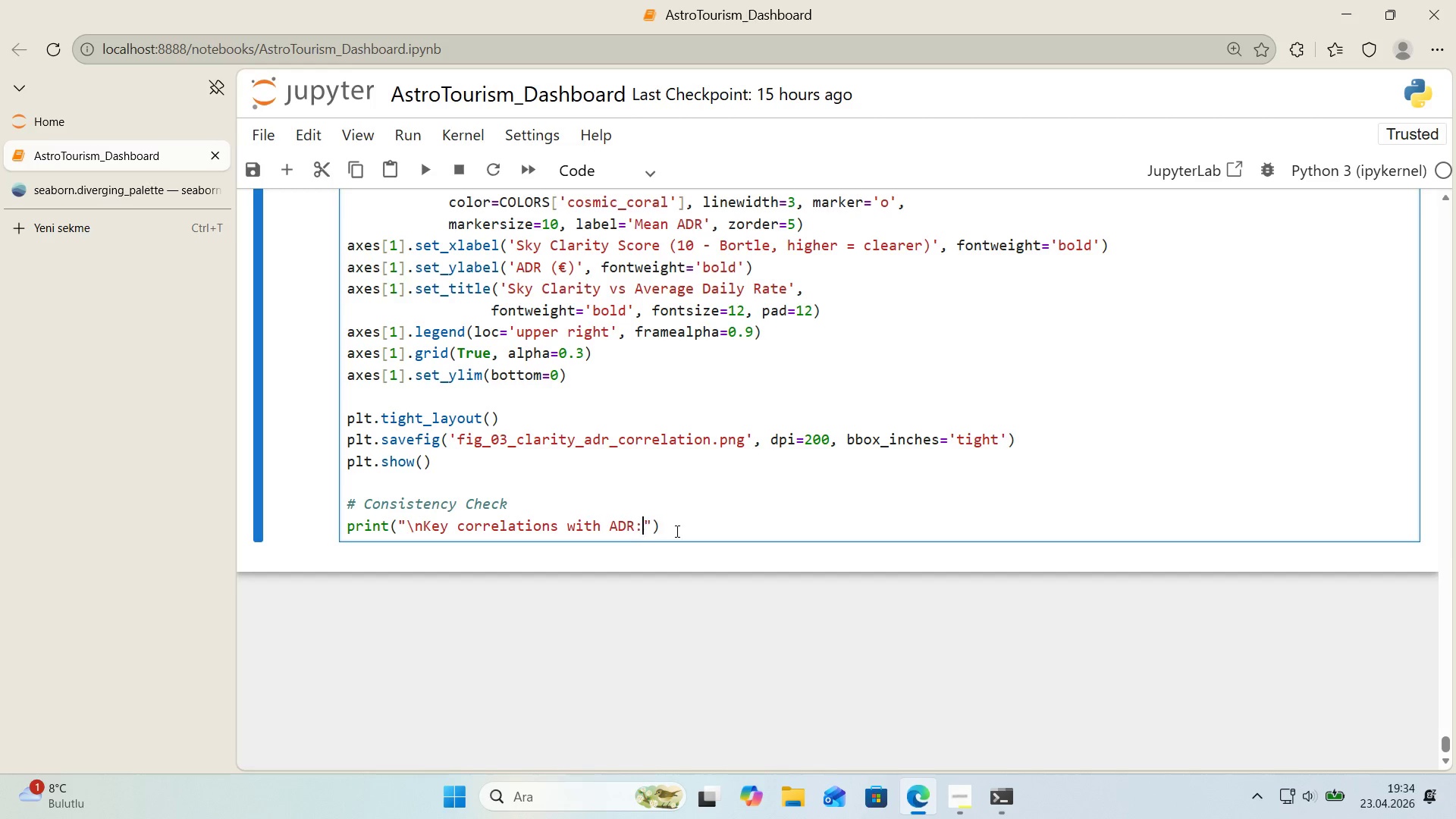 
key(Shift+Period)
 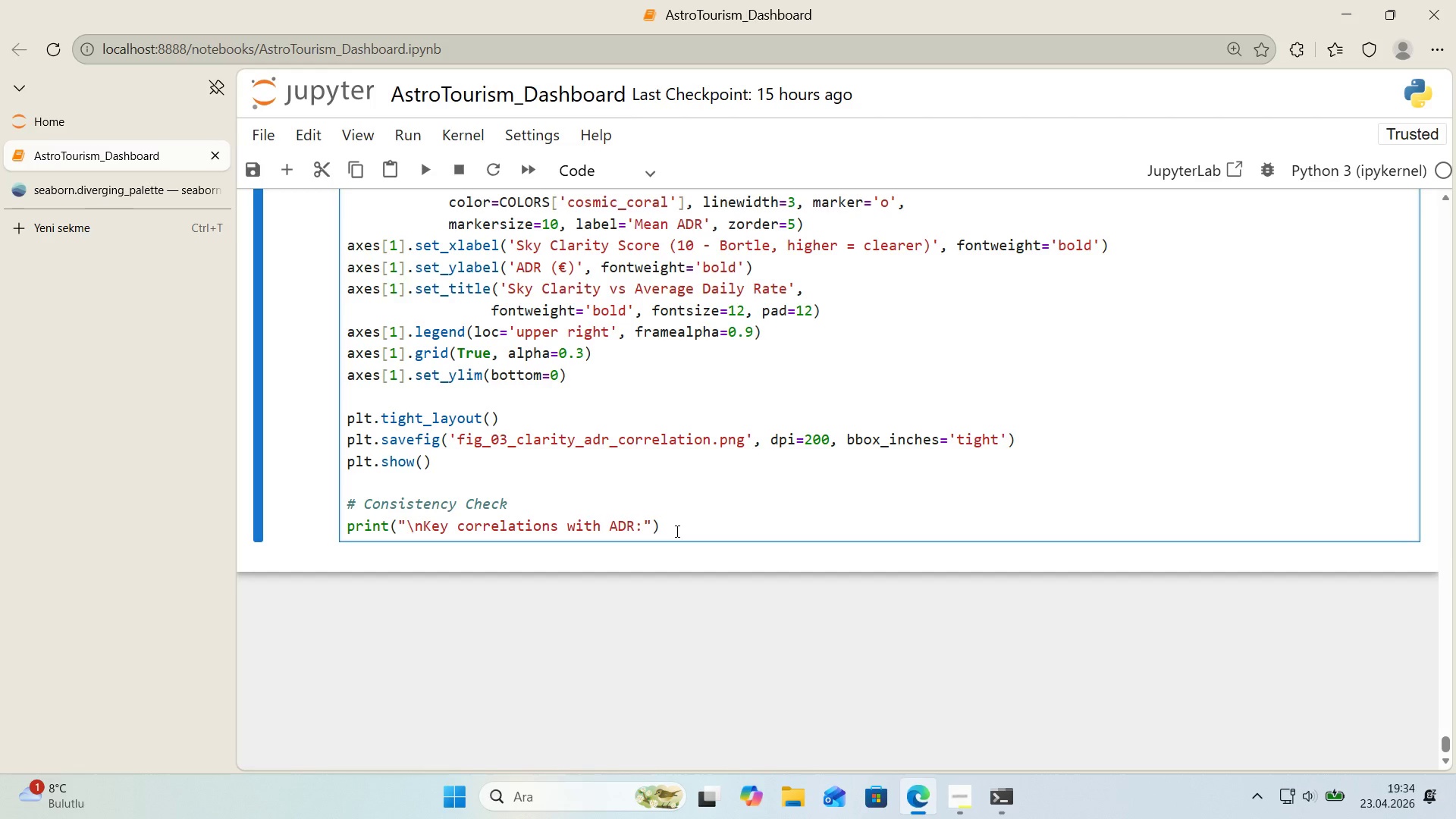 
key(ArrowRight)
 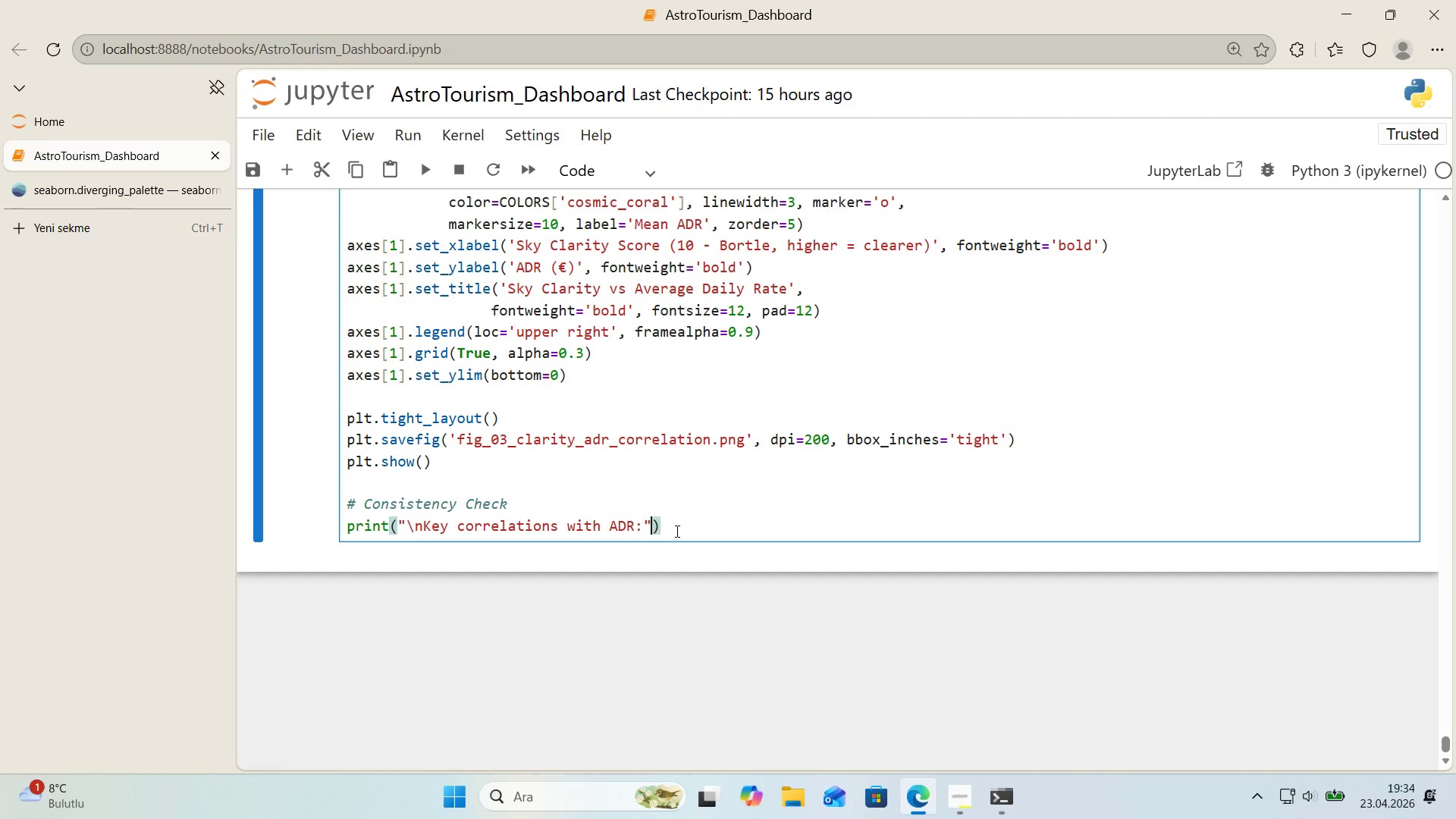 
key(ArrowRight)
 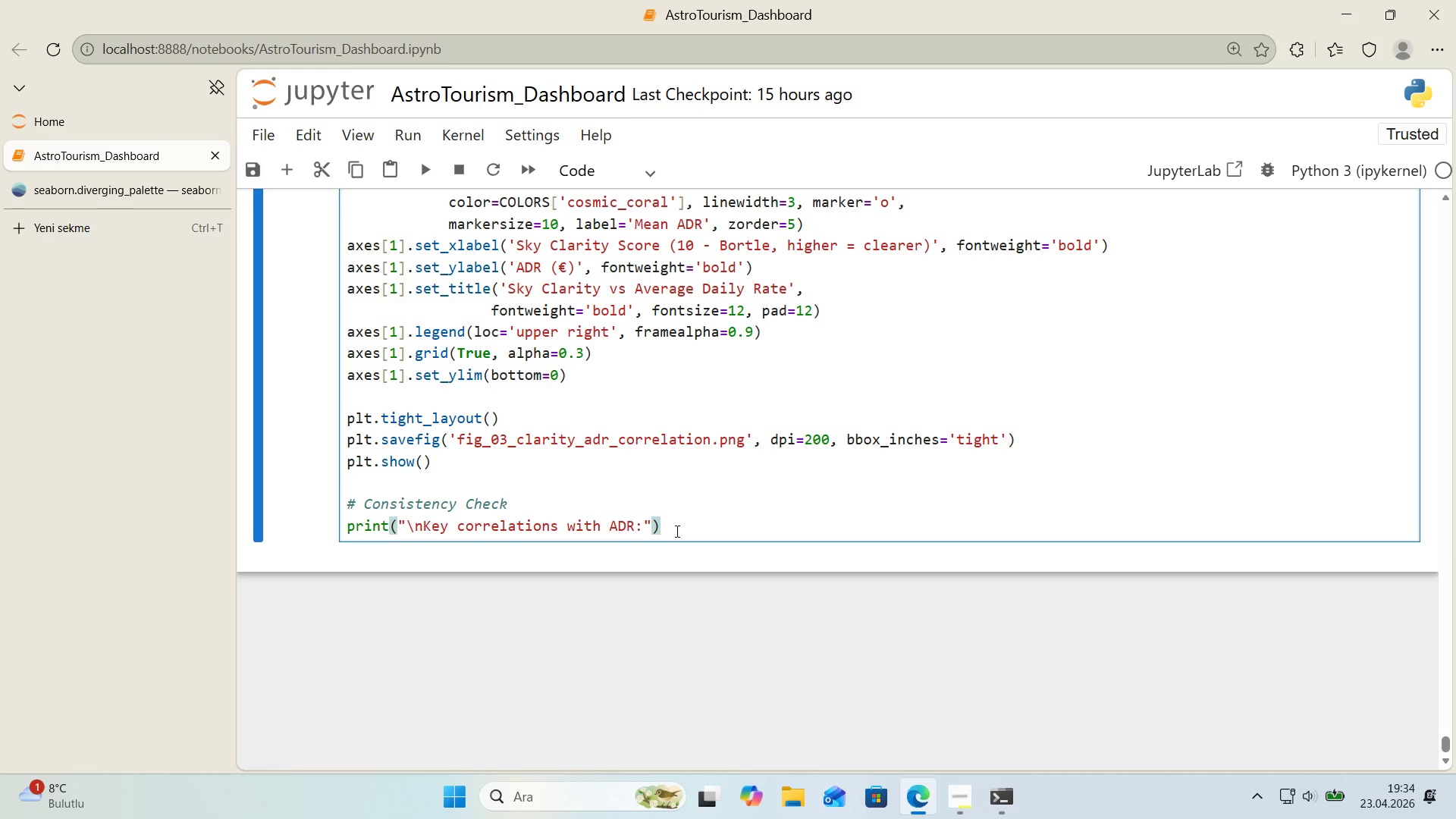 
key(Enter)
 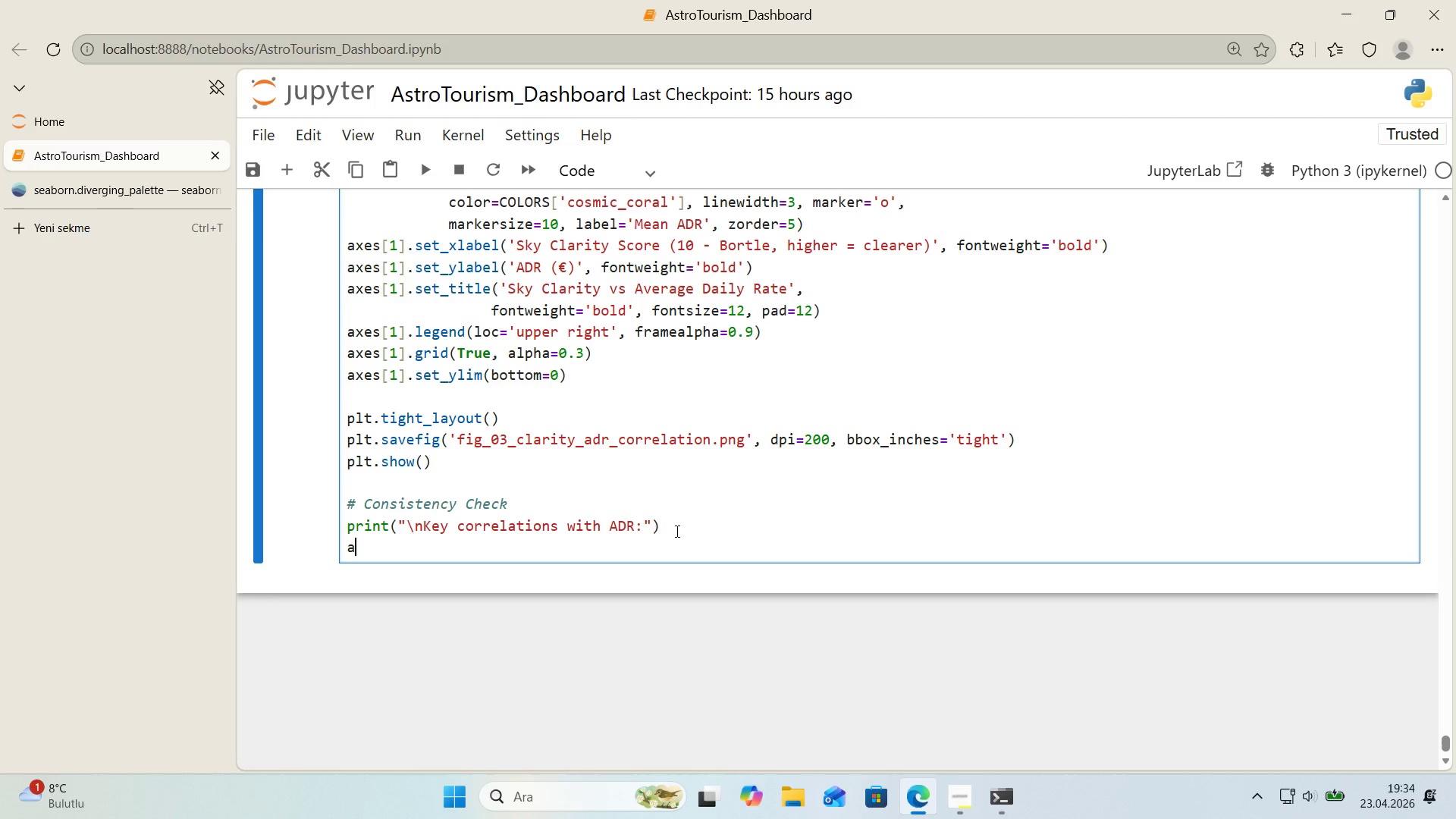 
type(adr_corr ) corr_matr'x)
 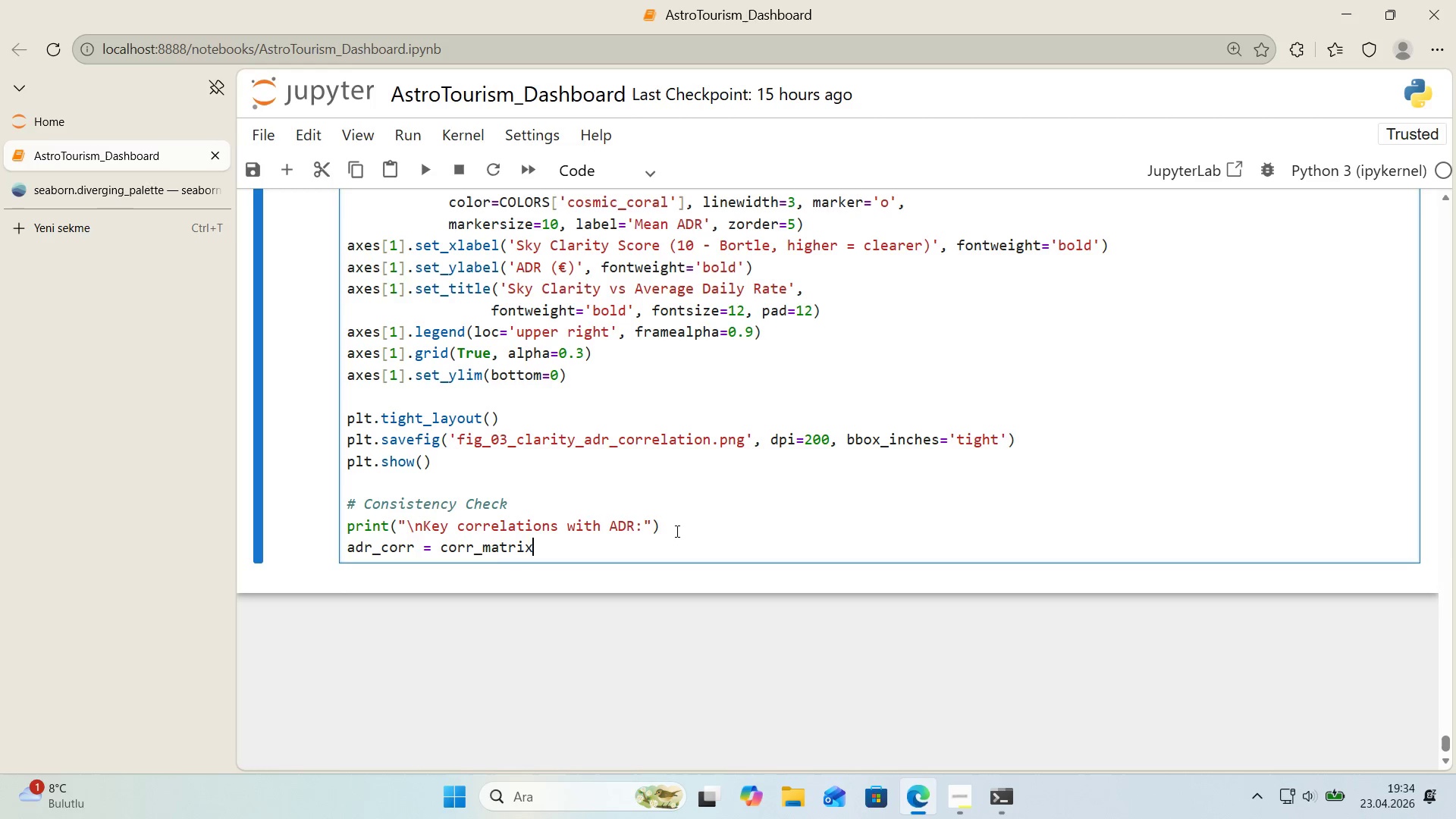 
key(Alt+Control+8)
 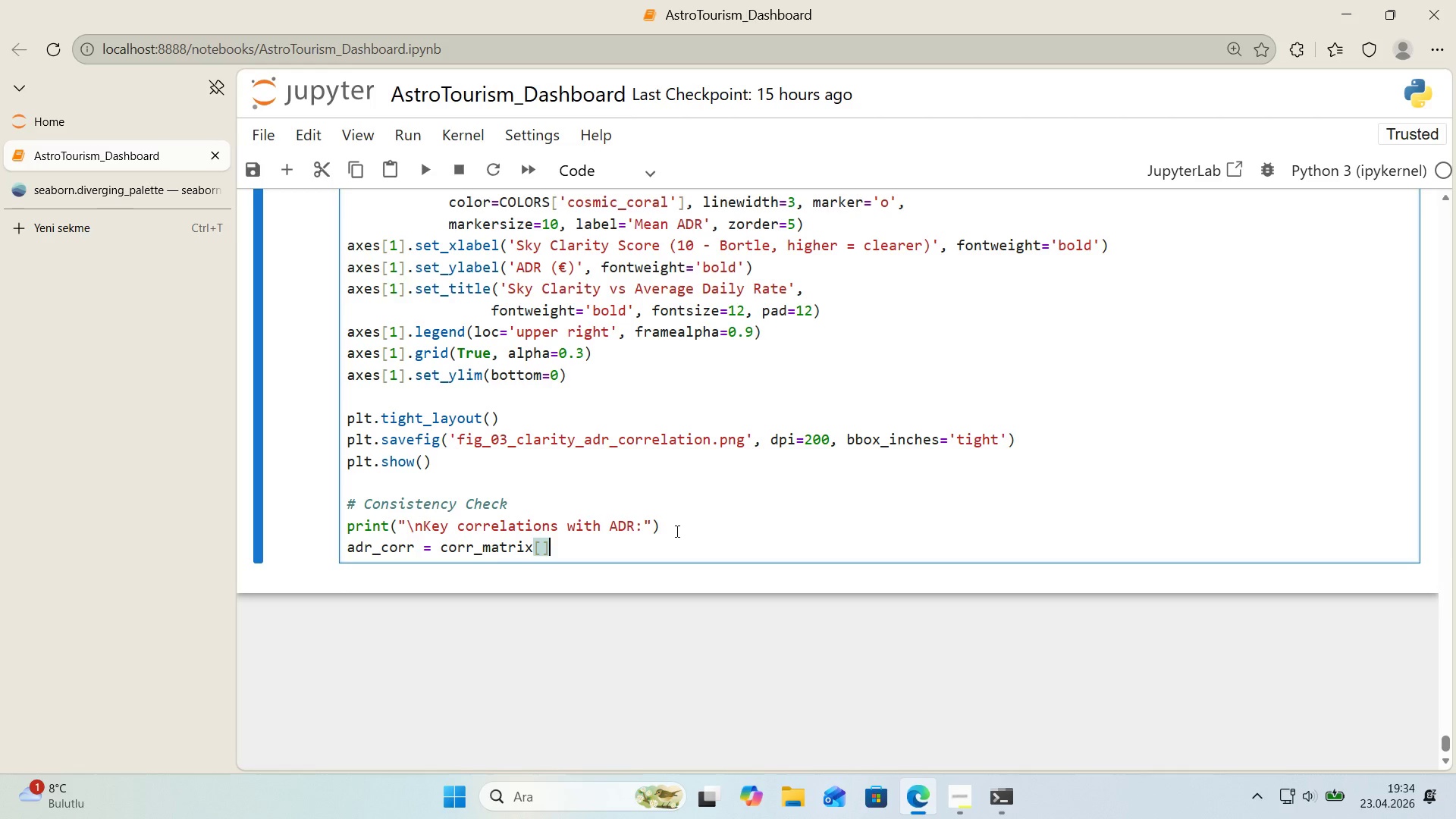 
key(Alt+Control+9)
 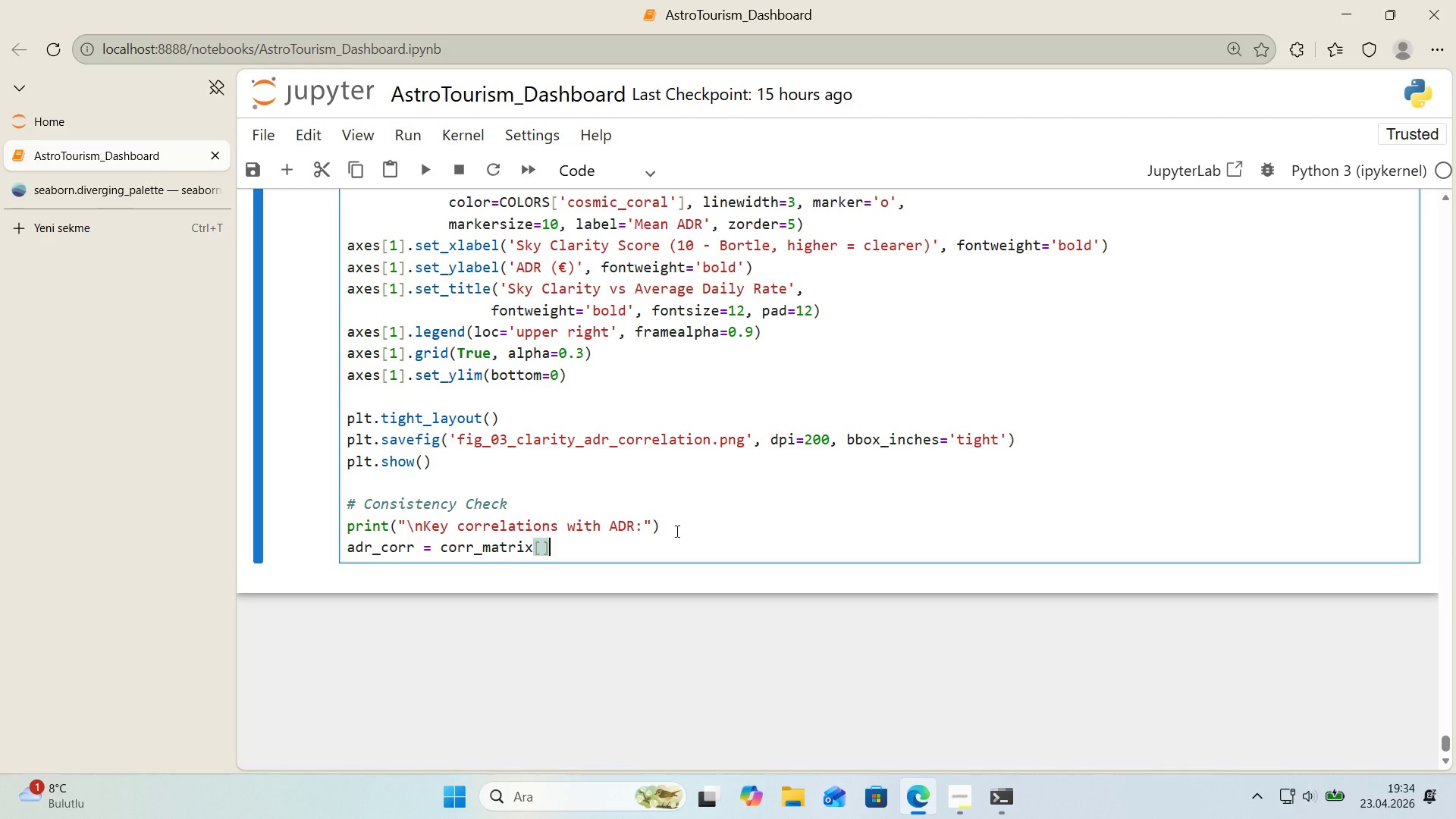 
key(ArrowLeft)
 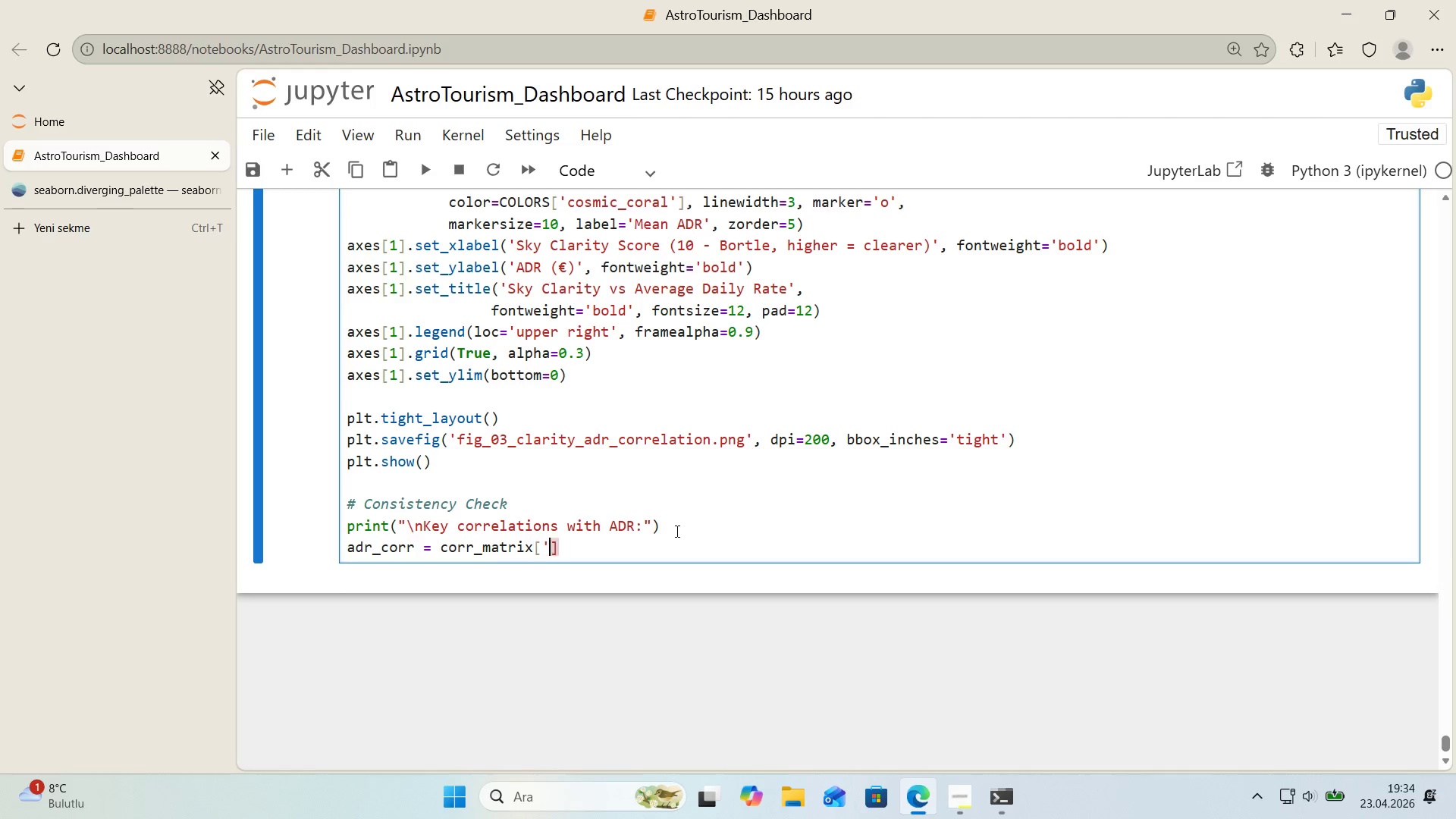 
type(@@)
 